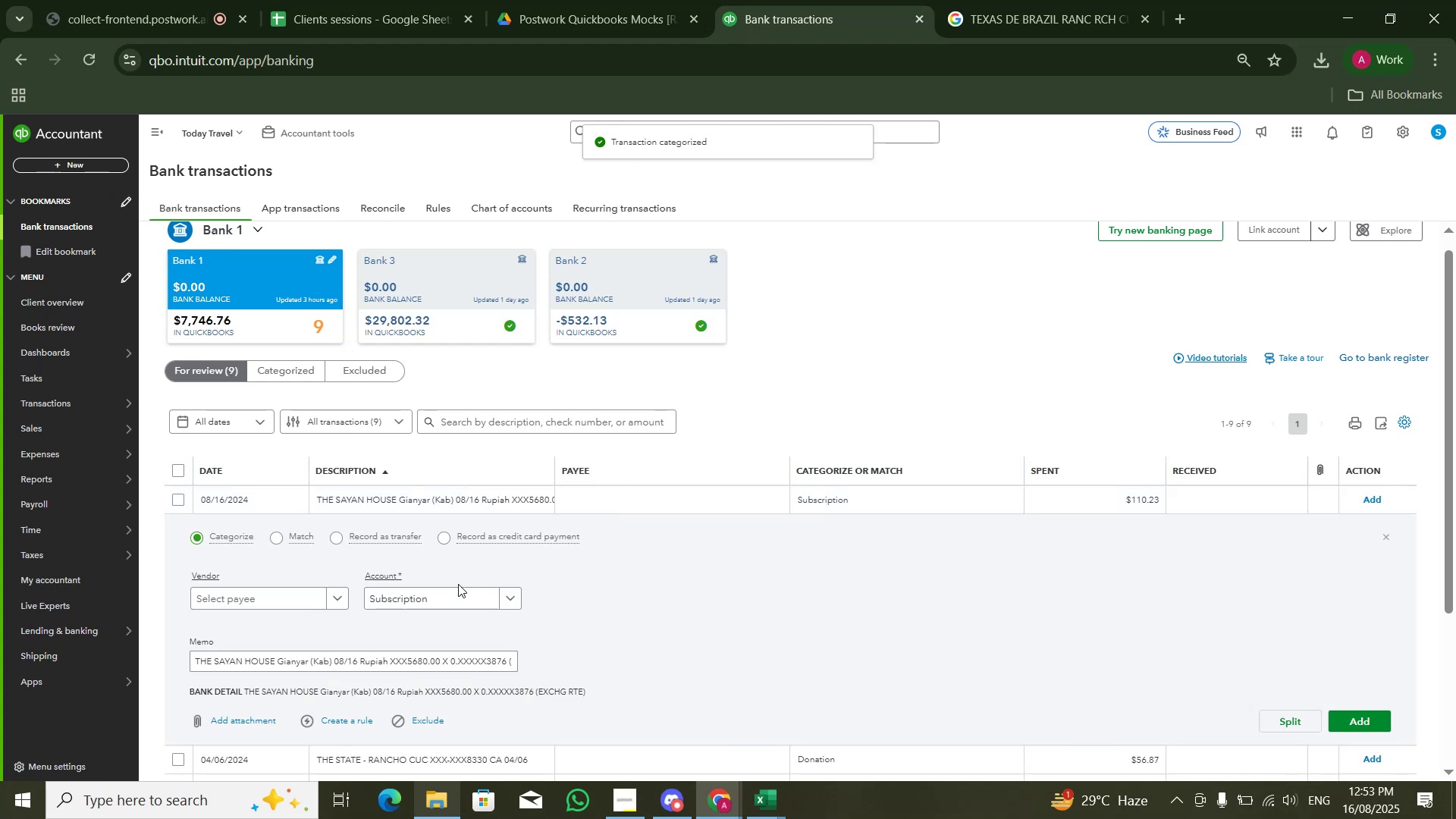 
left_click([459, 589])
 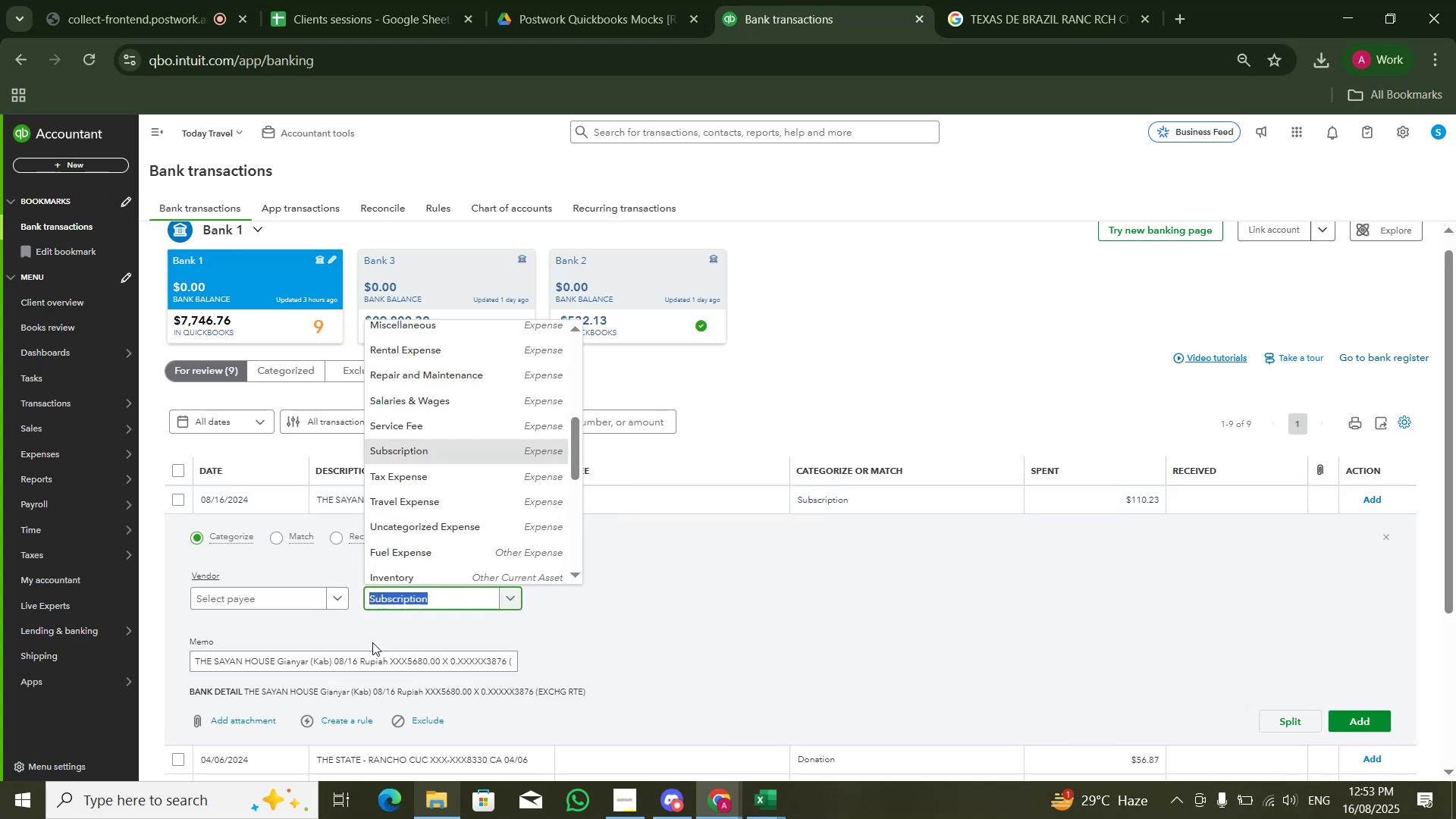 
type(MEA)
 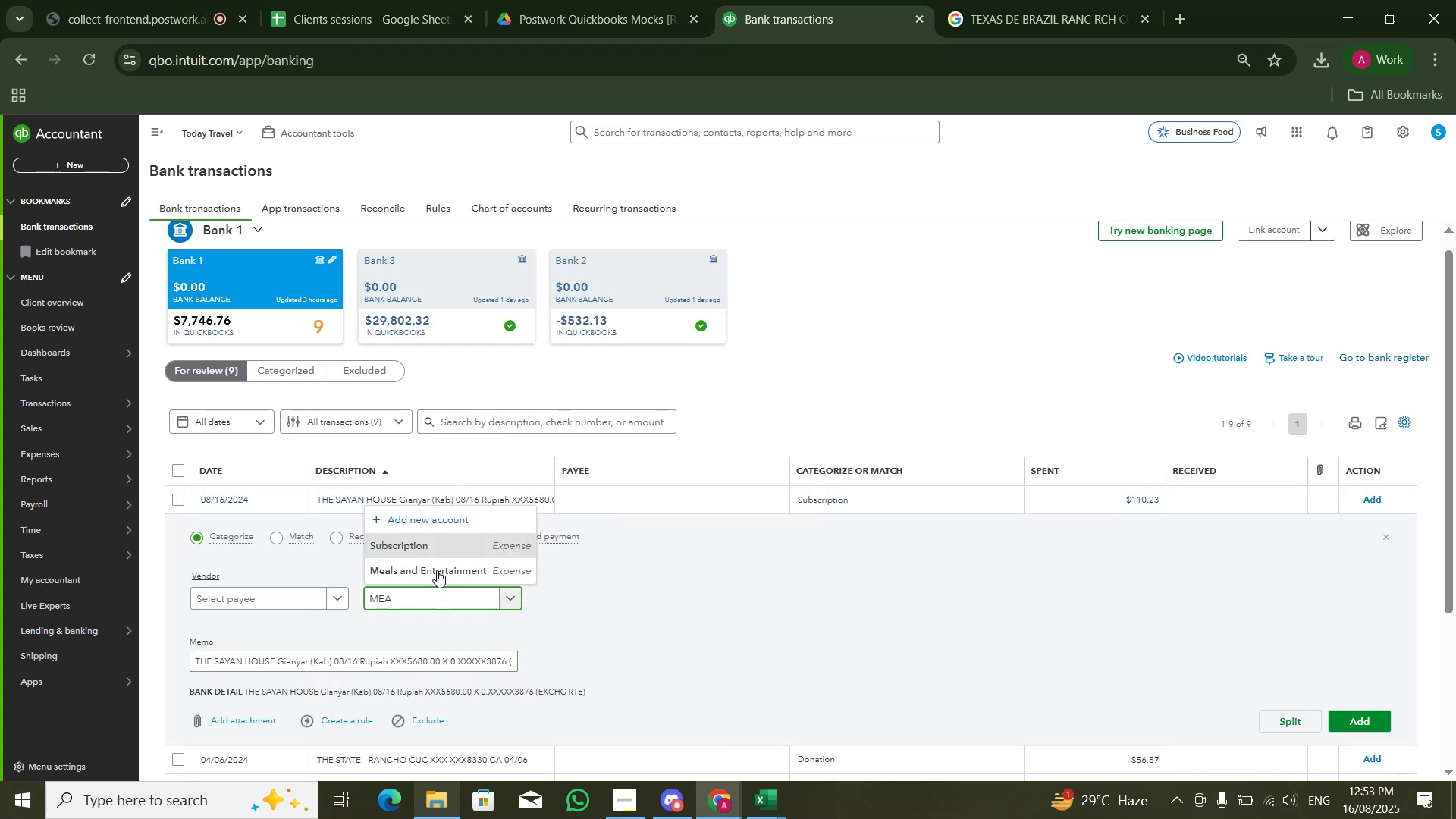 
left_click([437, 570])
 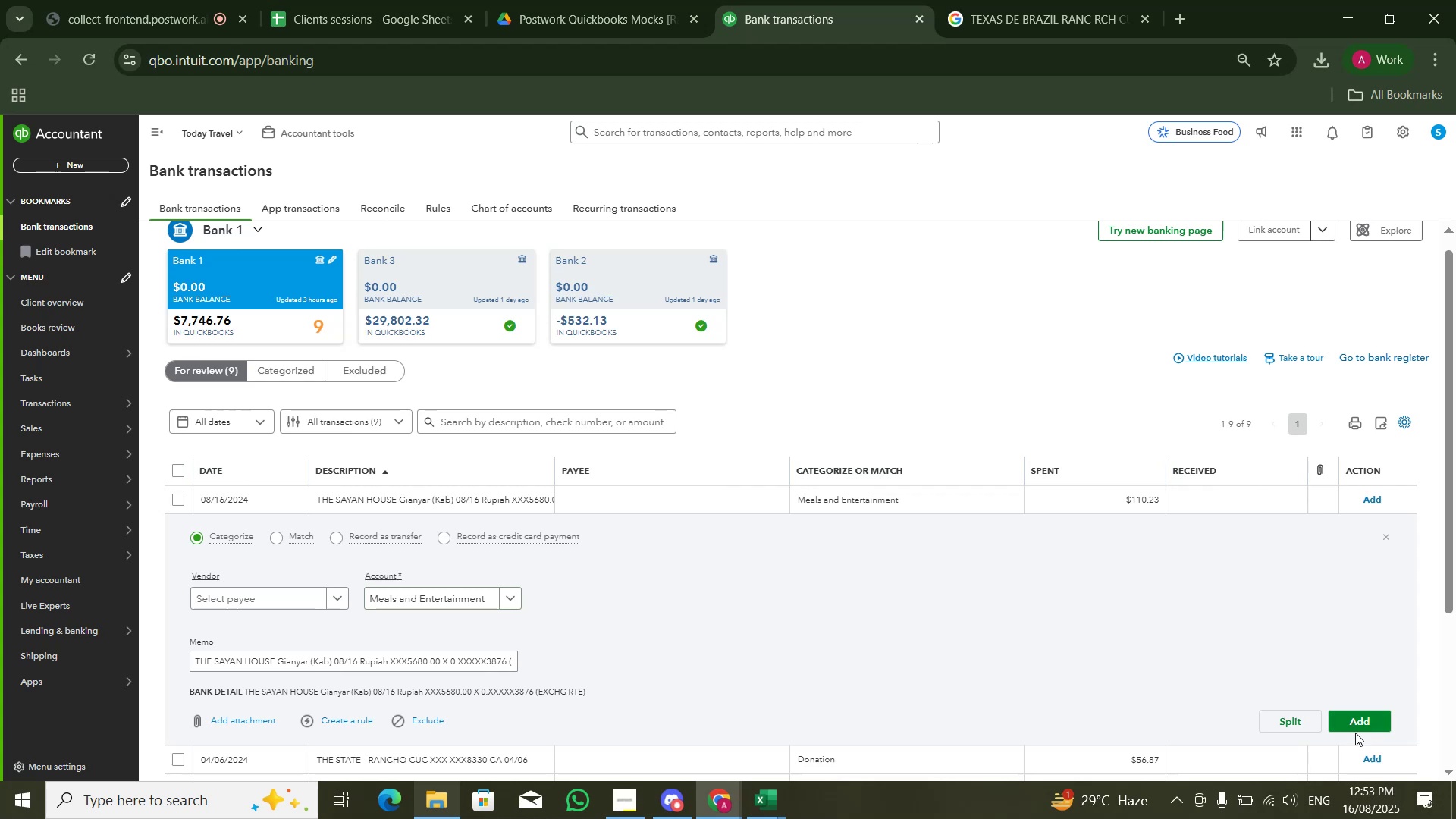 
triple_click([1348, 730])
 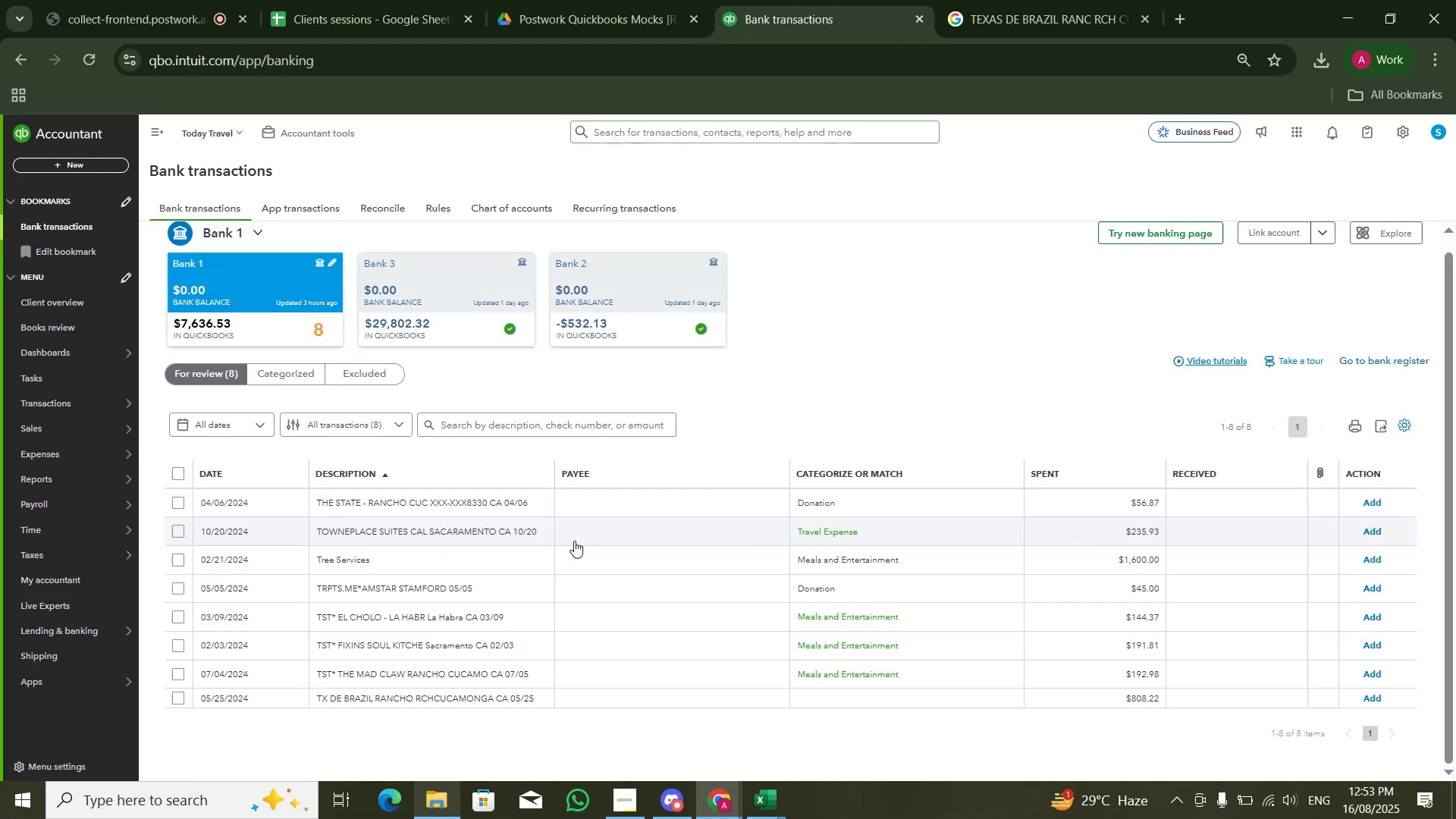 
scroll: coordinate [546, 569], scroll_direction: down, amount: 5.0
 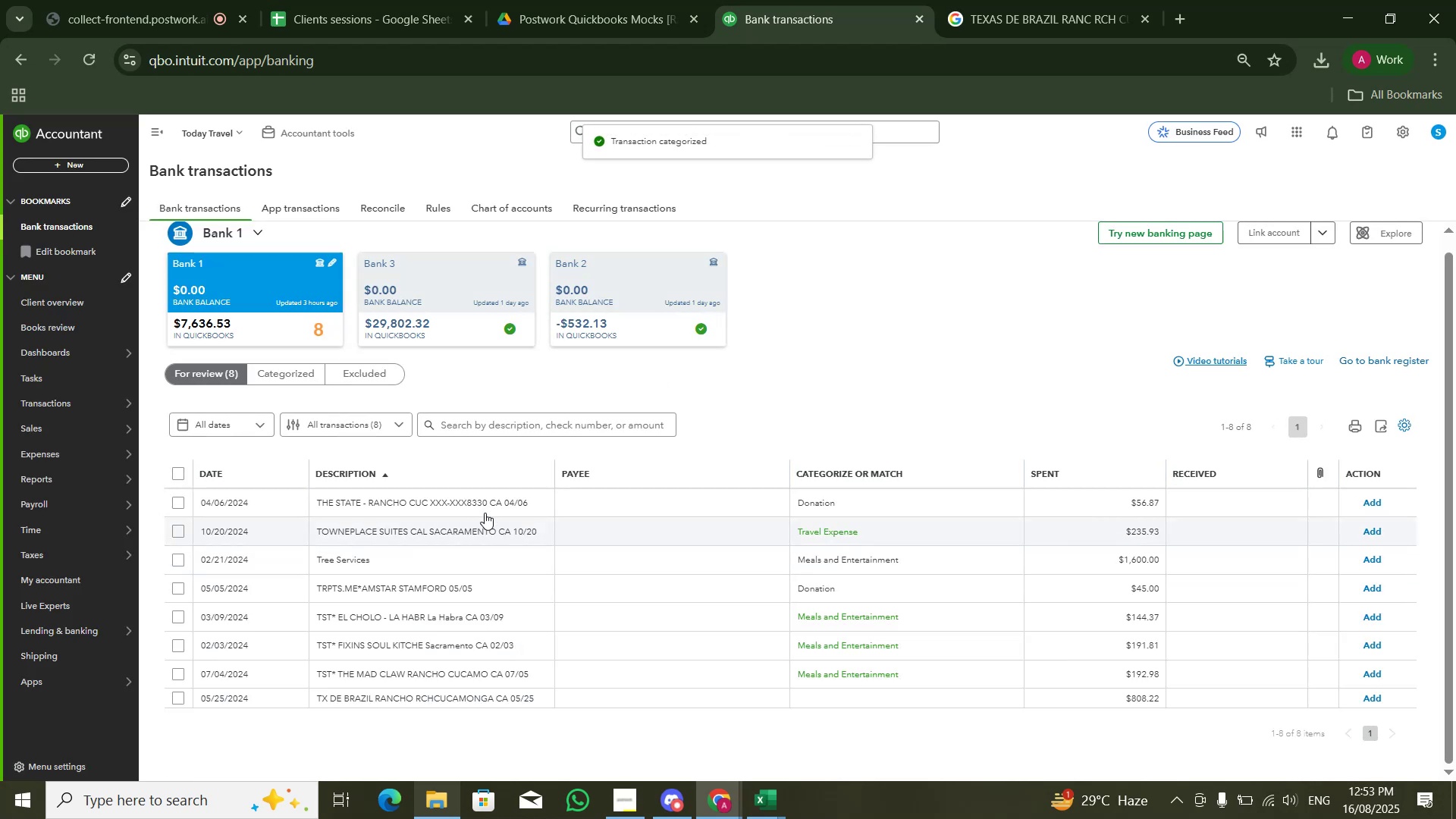 
left_click([485, 513])
 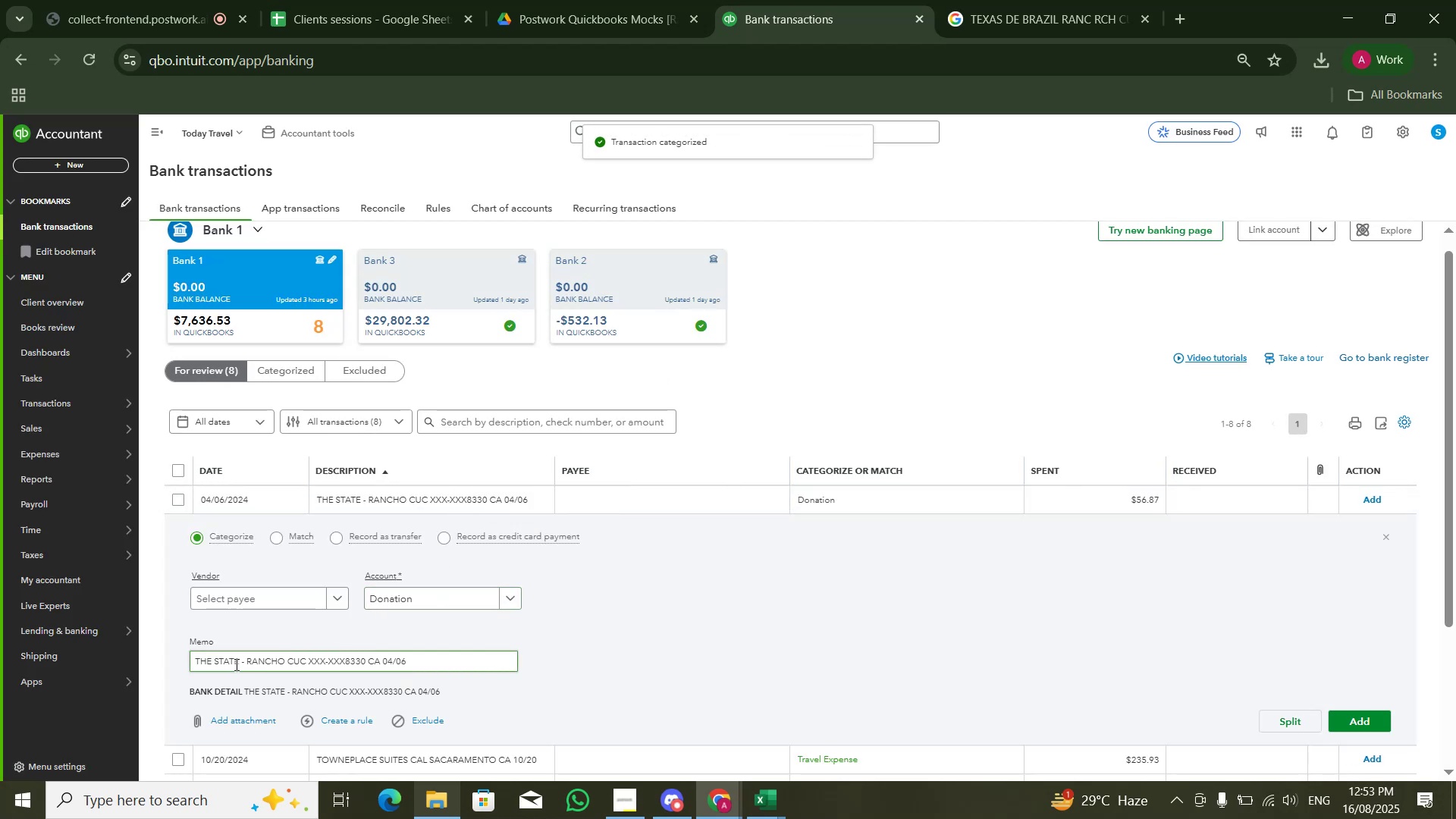 
double_click([234, 662])
 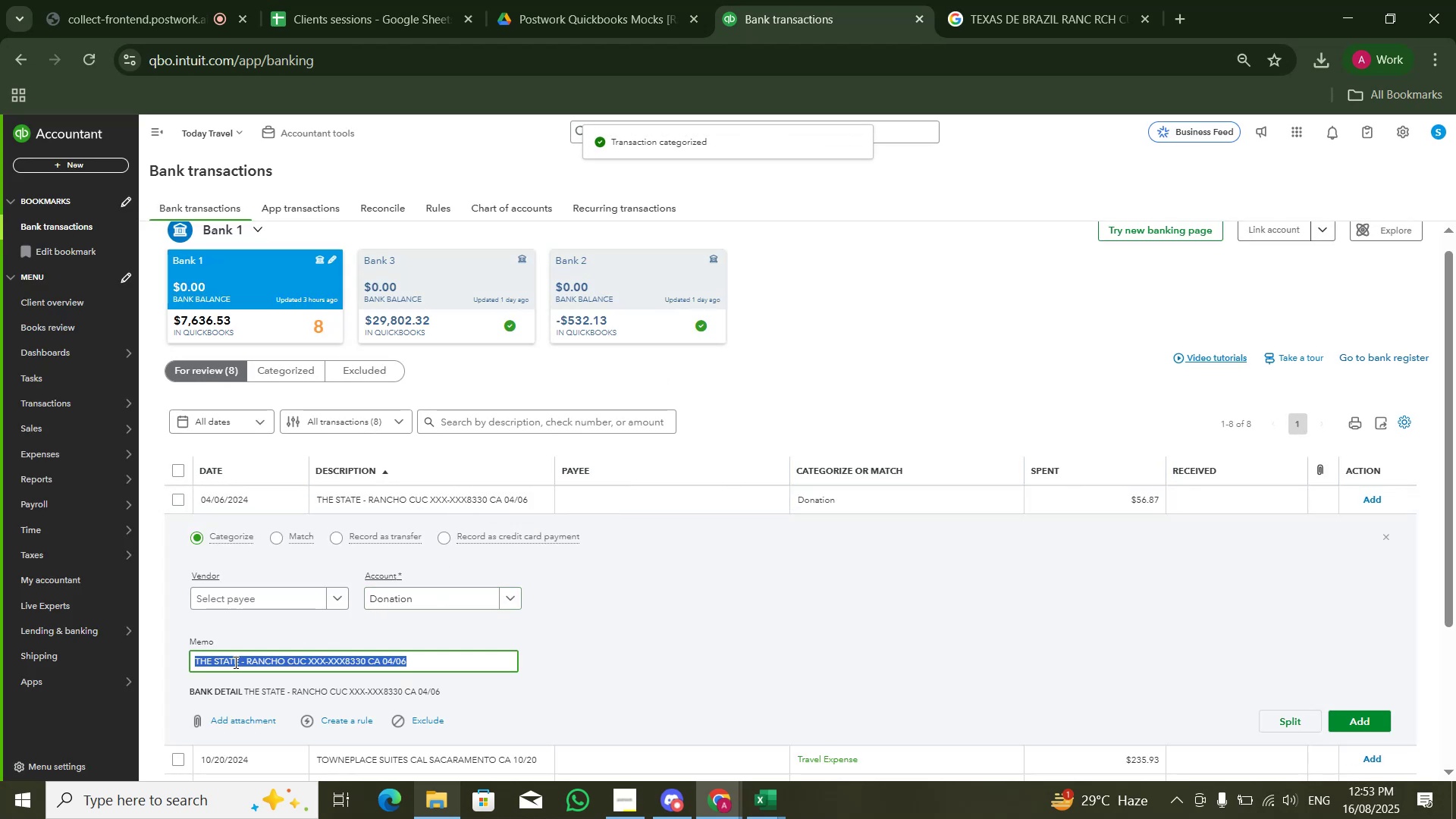 
triple_click([234, 662])
 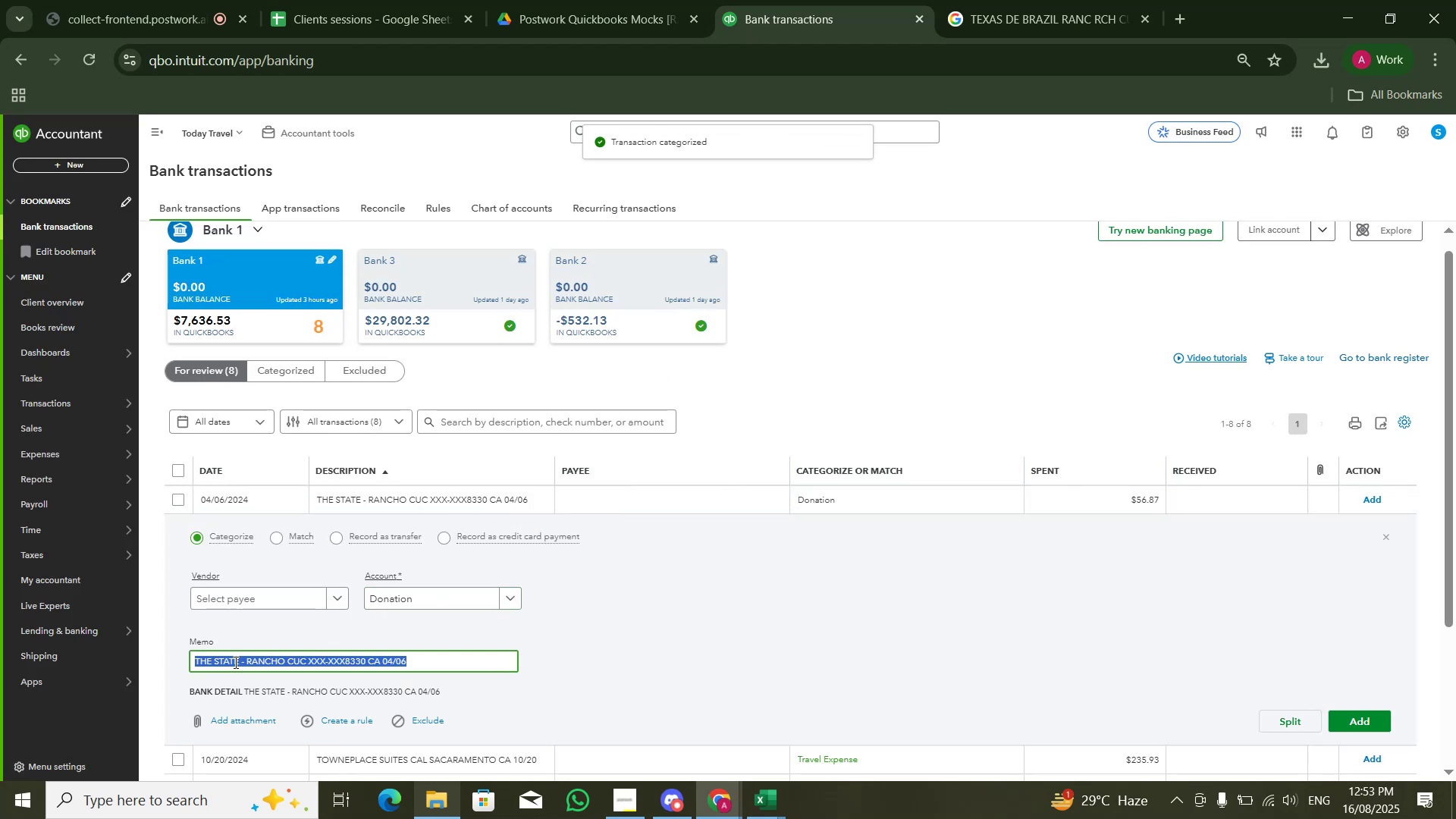 
key(Control+C)
 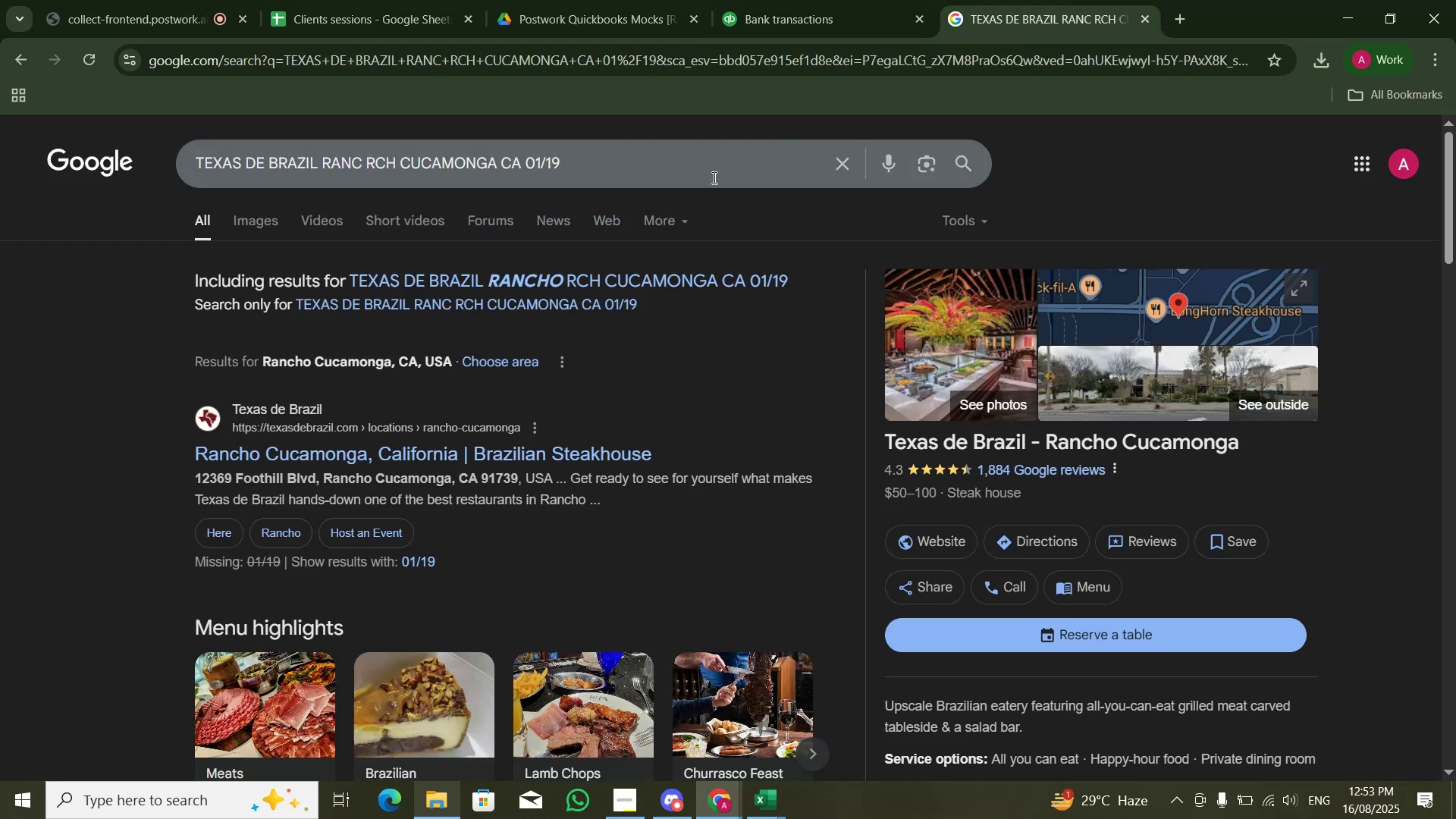 
double_click([701, 181])
 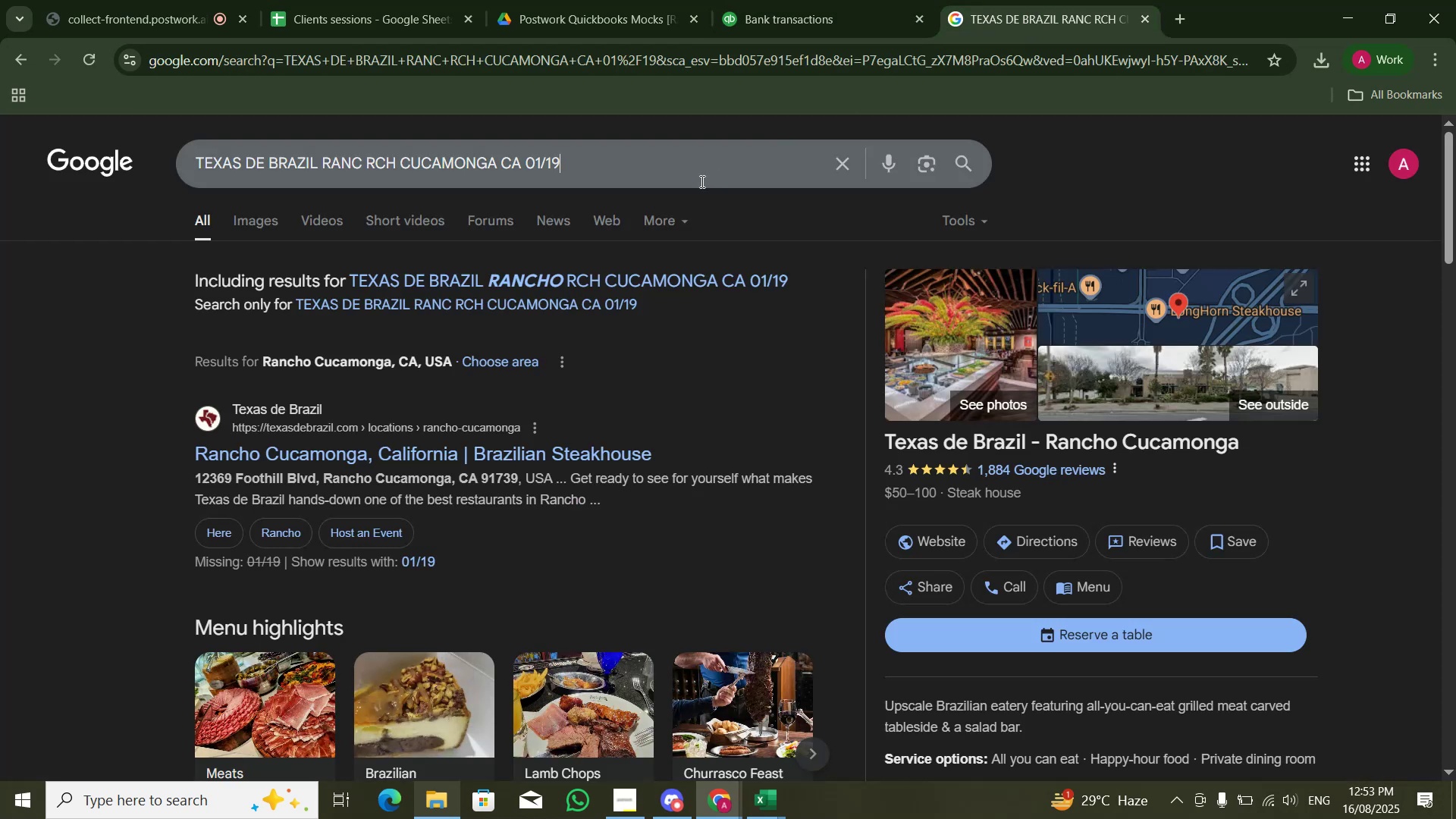 
key(Control+A)
 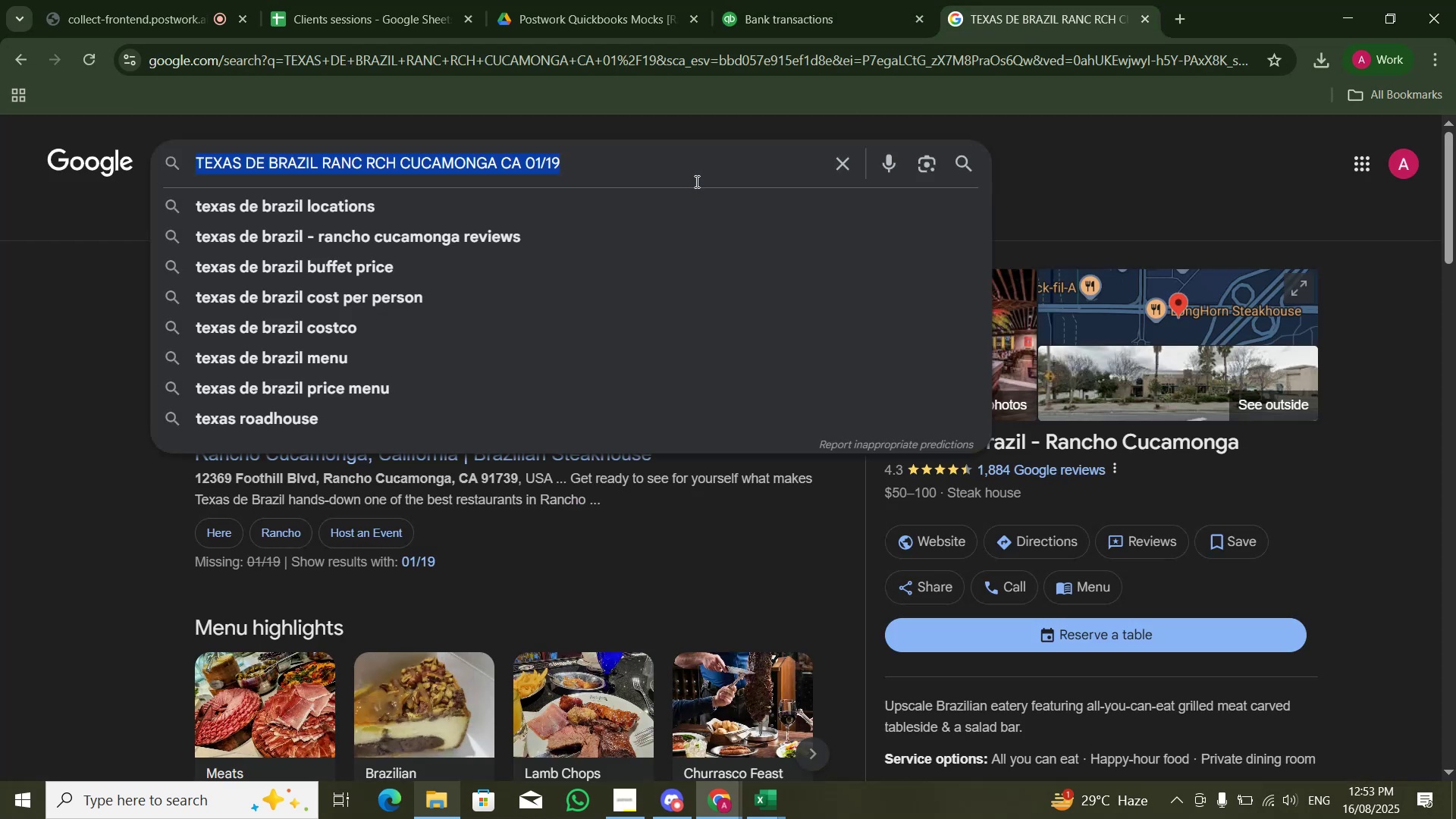 
key(Control+V)
 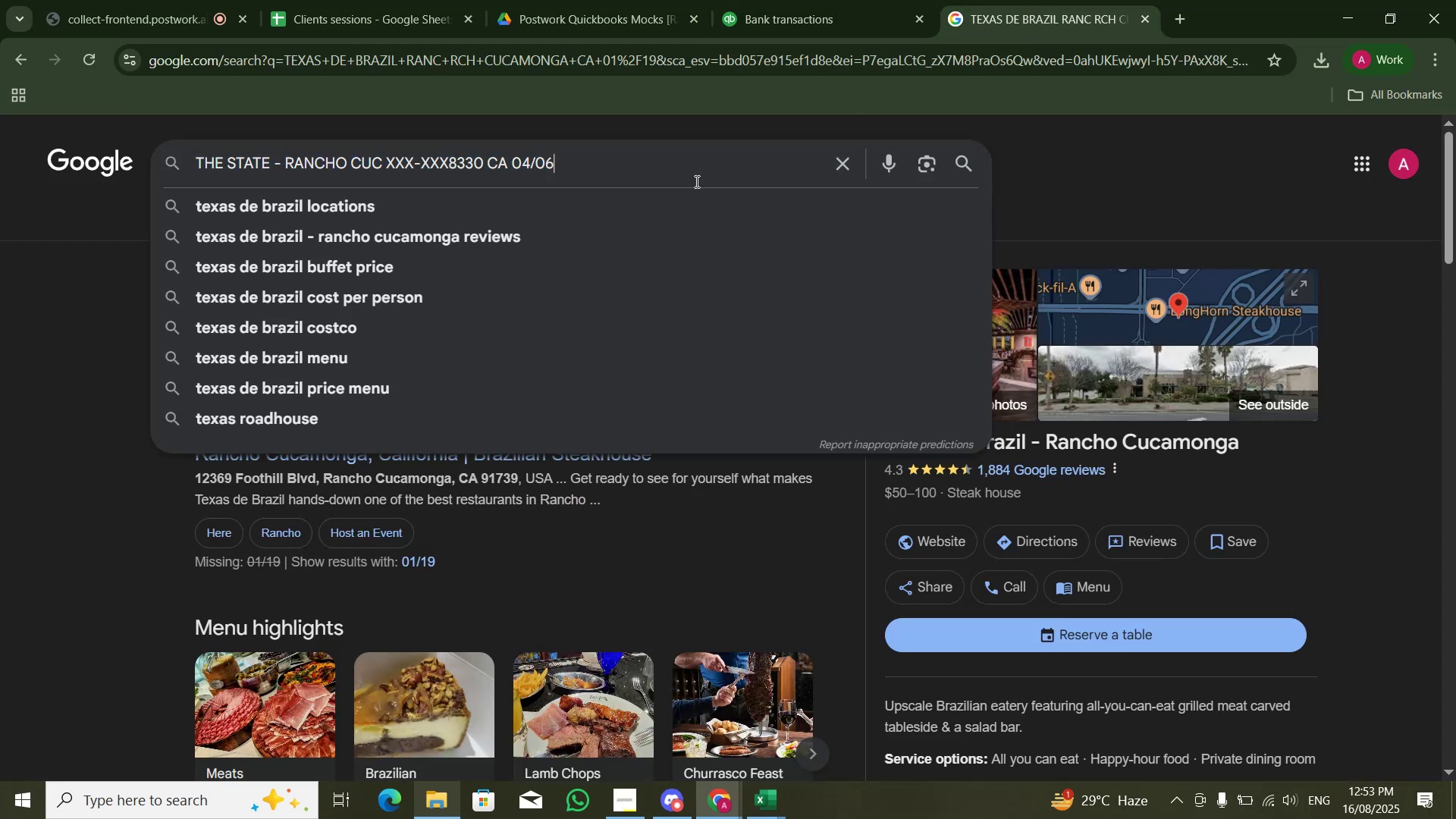 
key(NumpadEnter)
 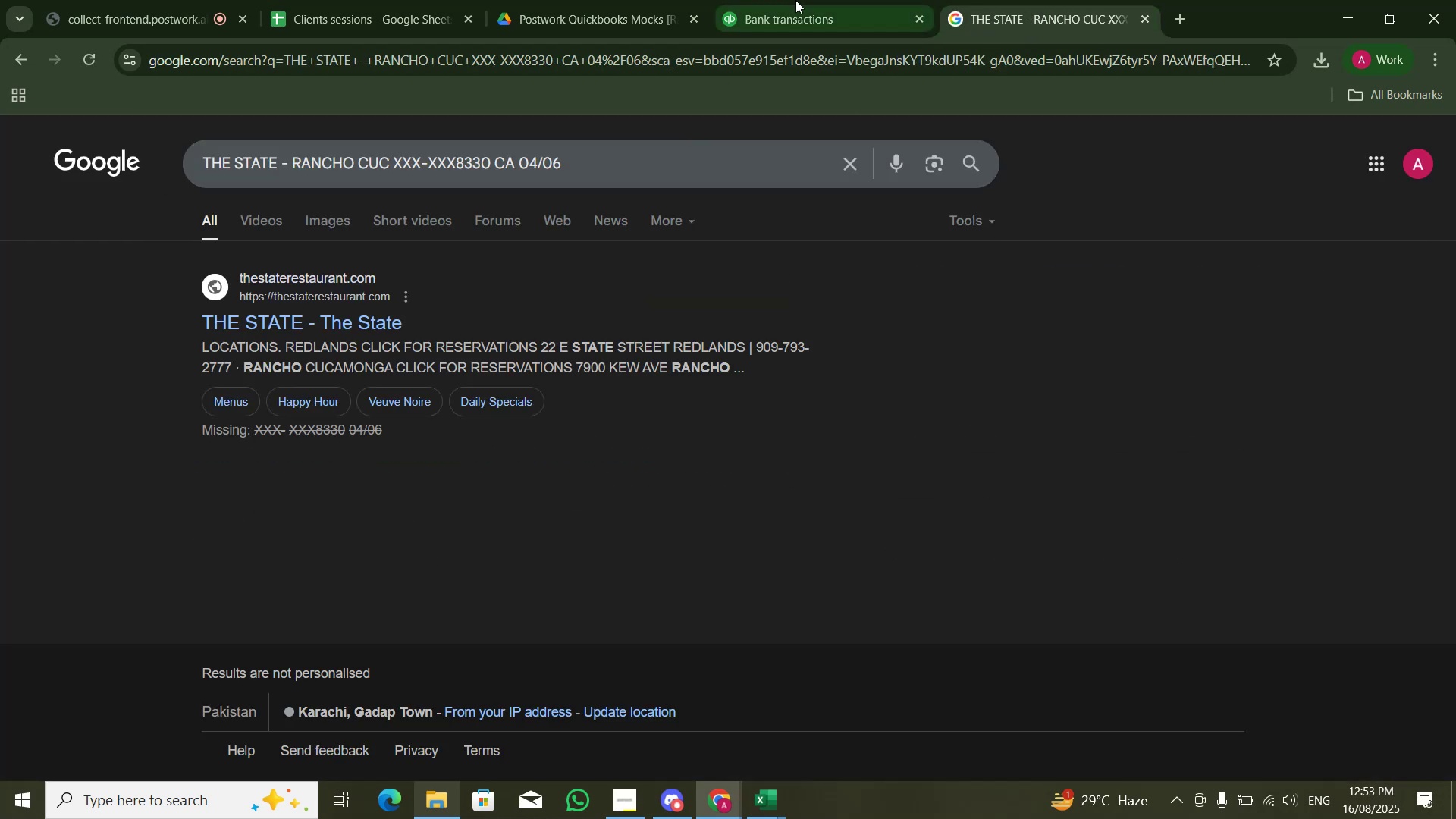 
left_click([796, 0])
 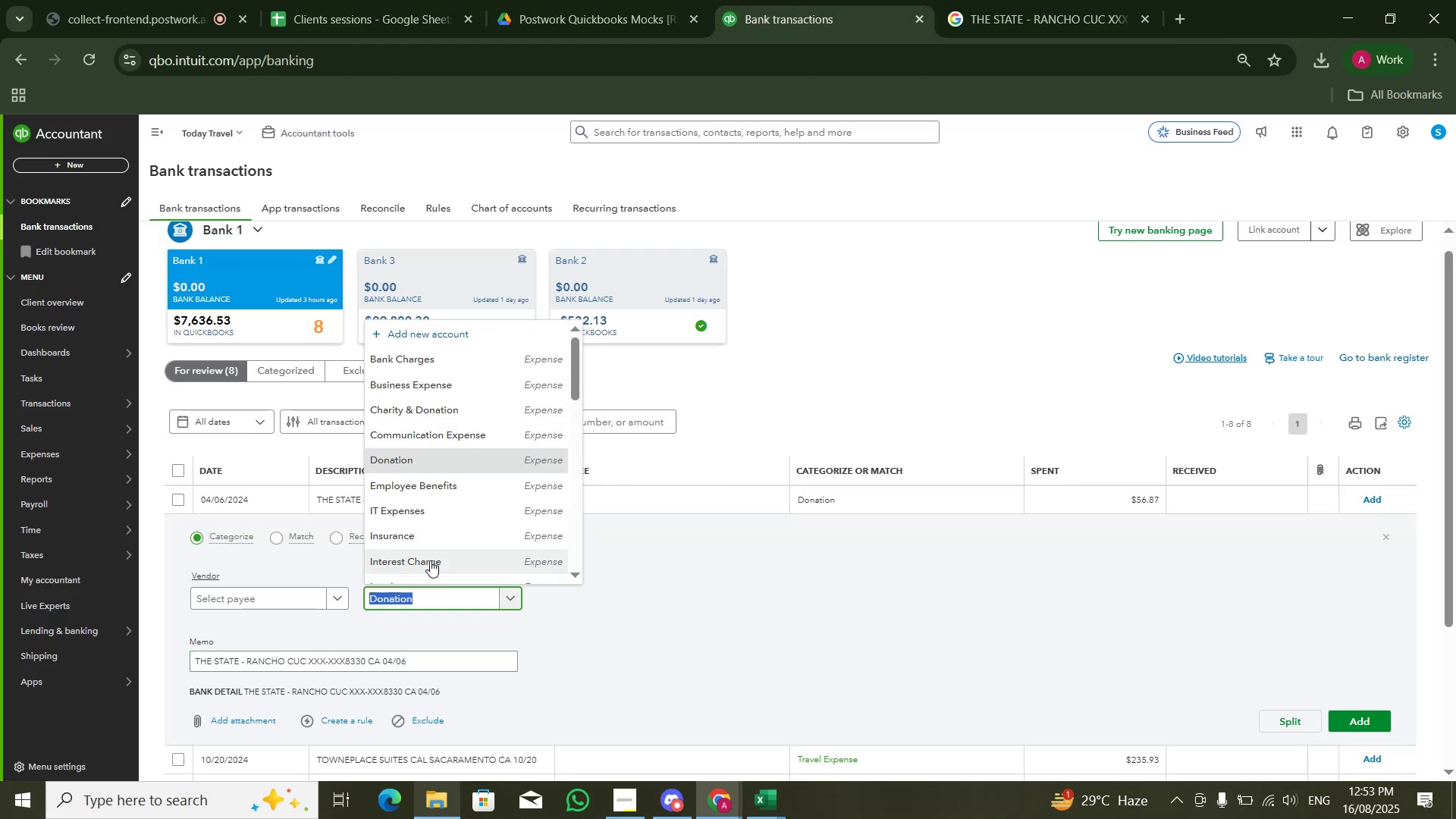 
type(MISC)
 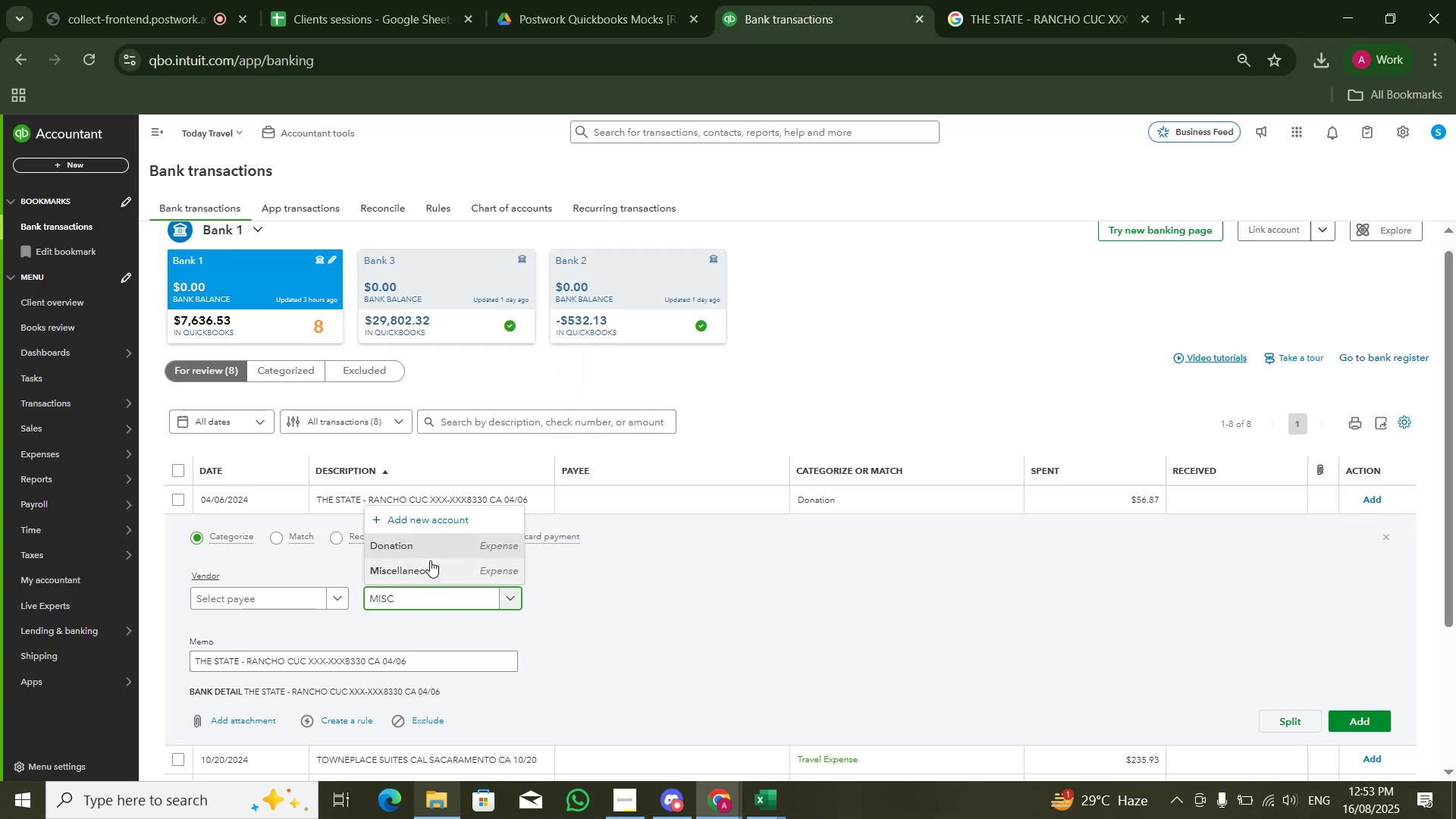 
left_click([430, 560])
 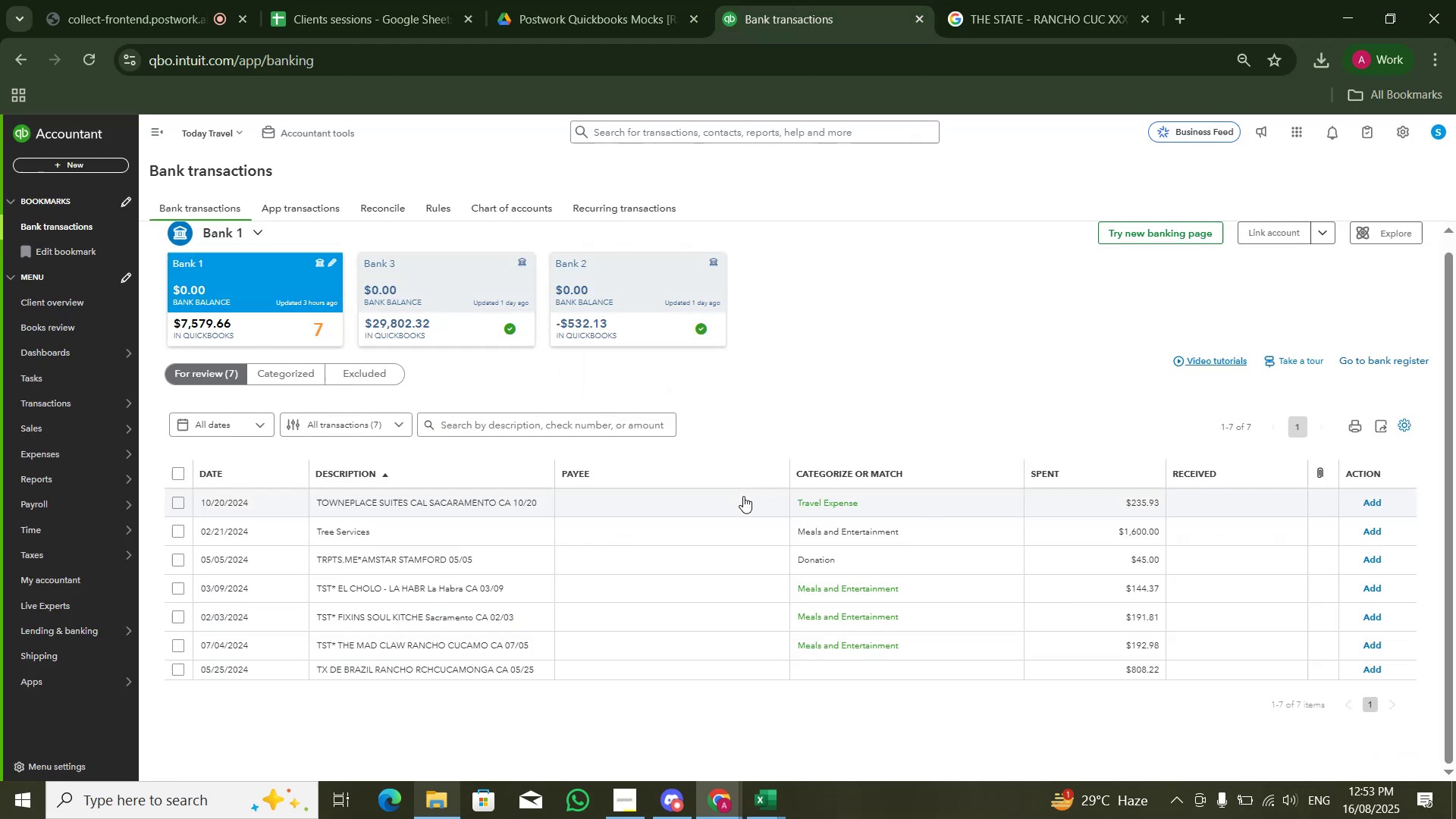 
left_click([743, 497])
 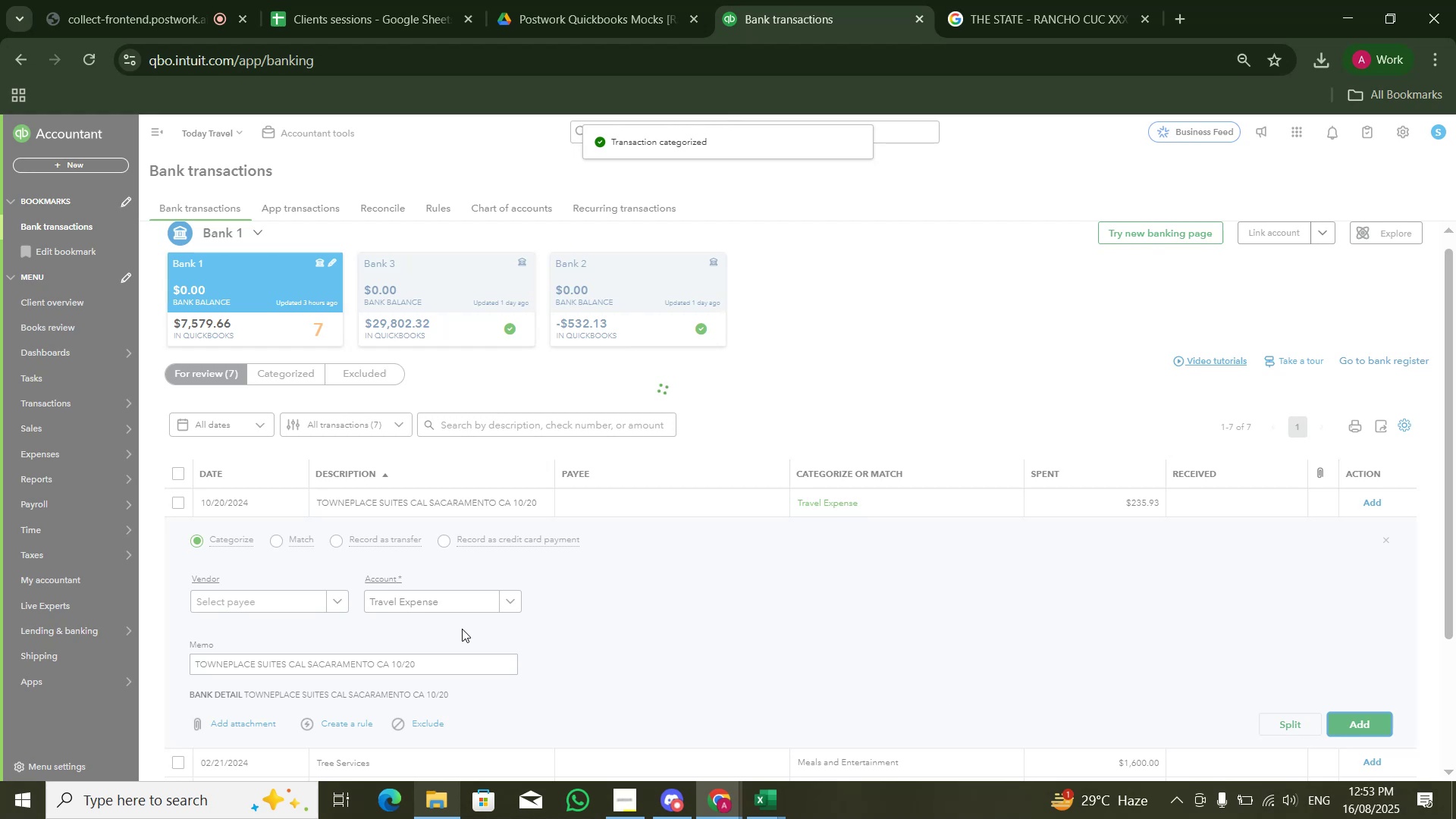 
left_click([451, 516])
 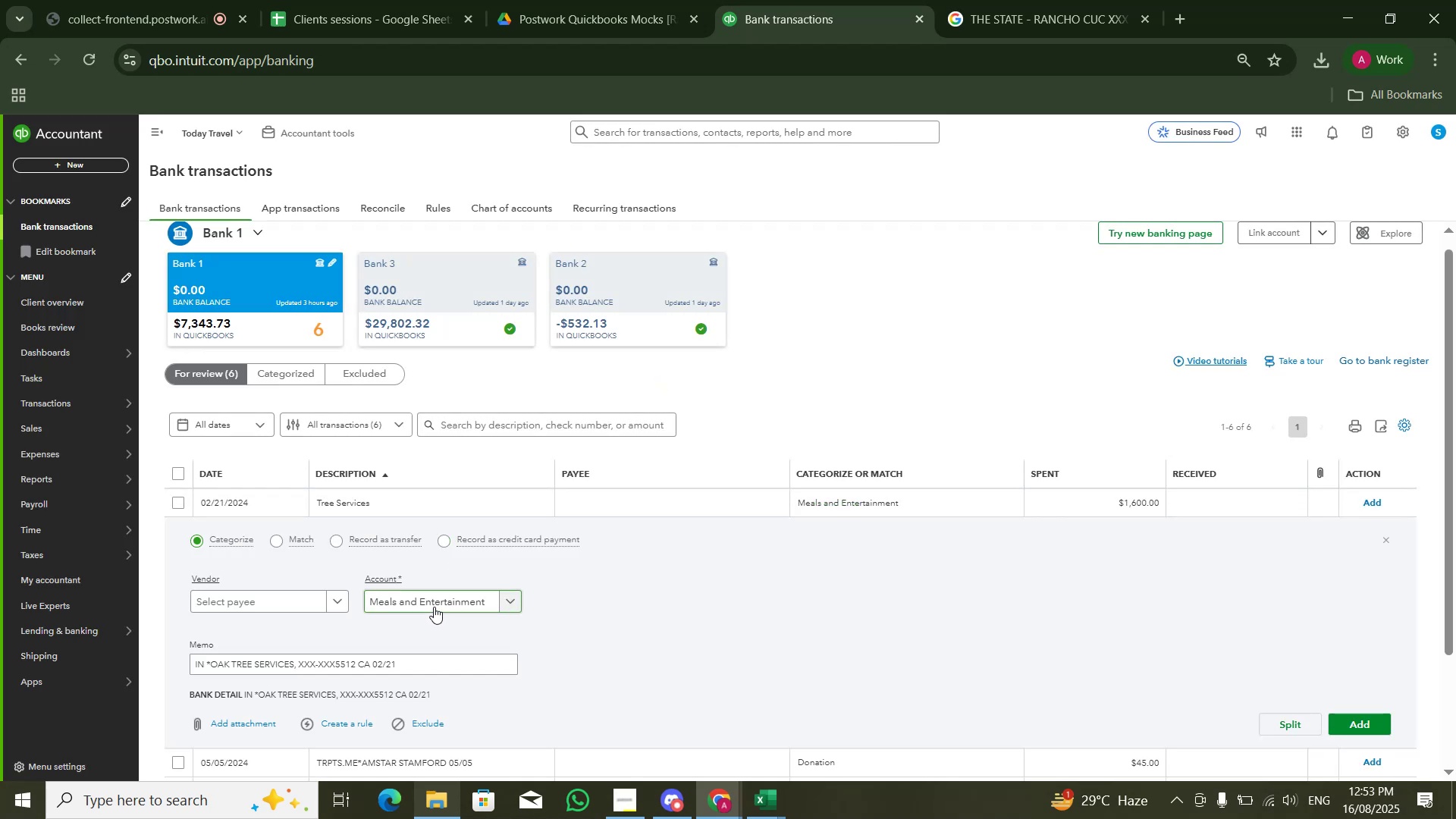 
double_click([249, 667])
 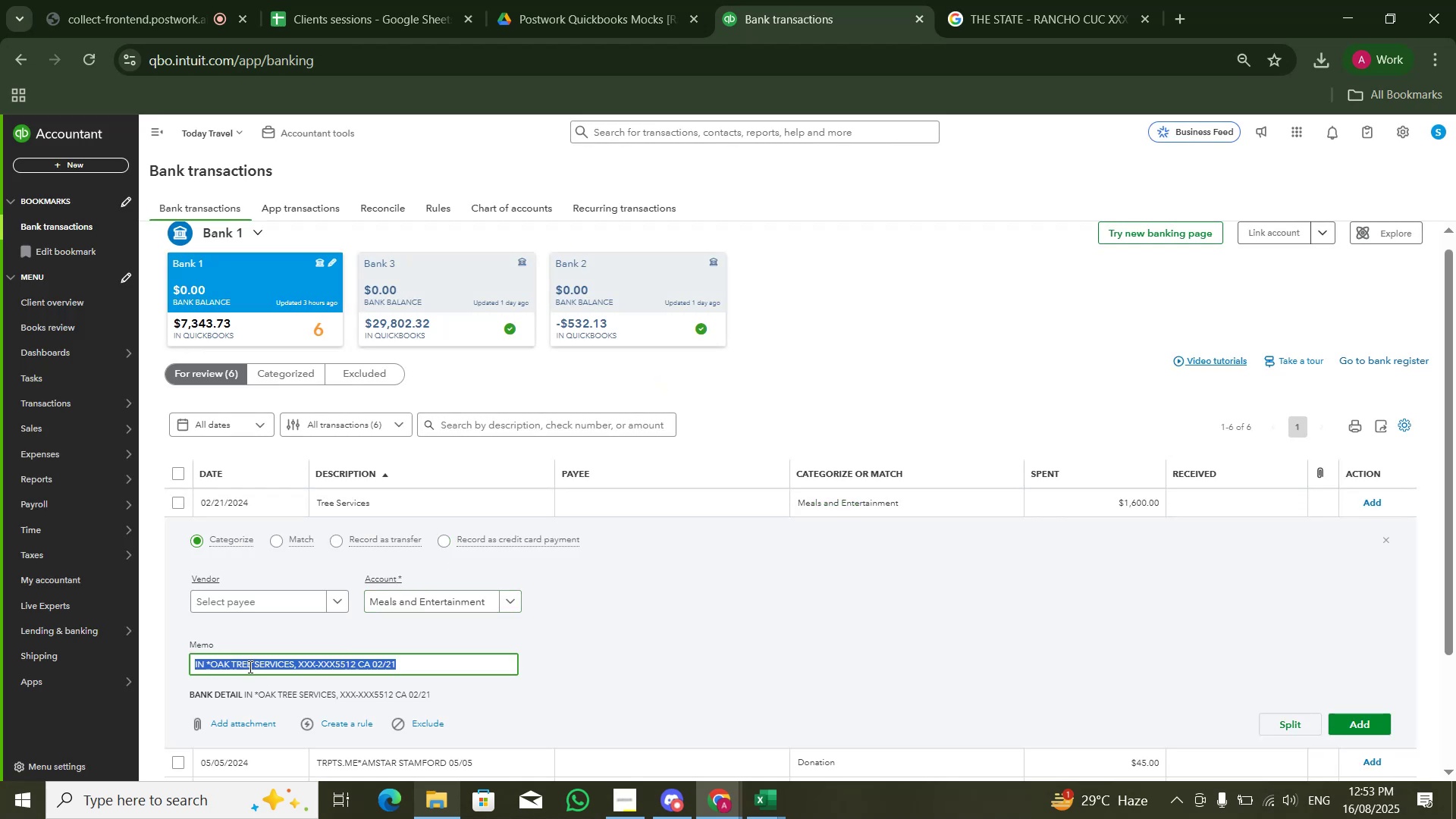 
triple_click([249, 667])
 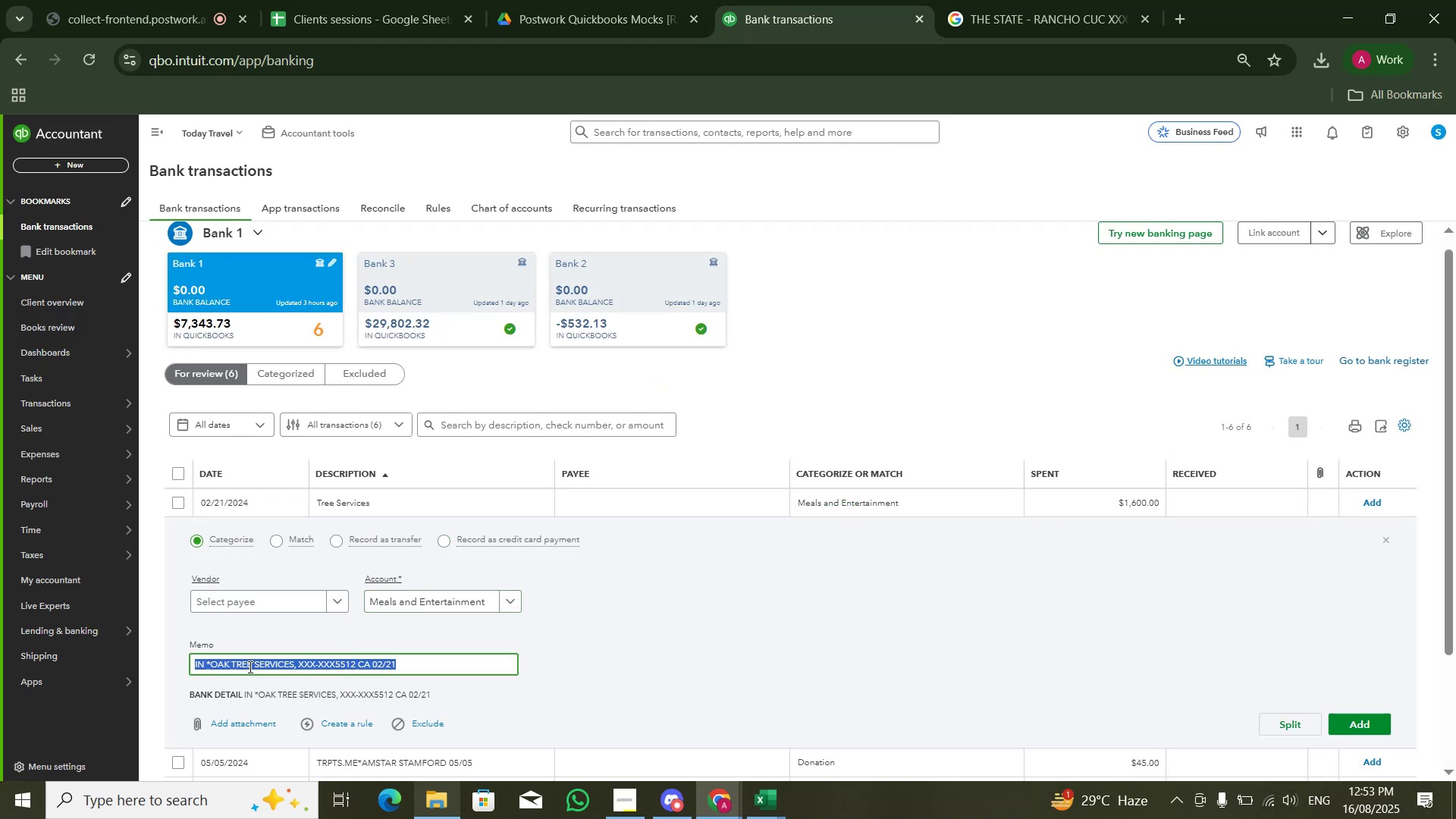 
key(Control+C)
 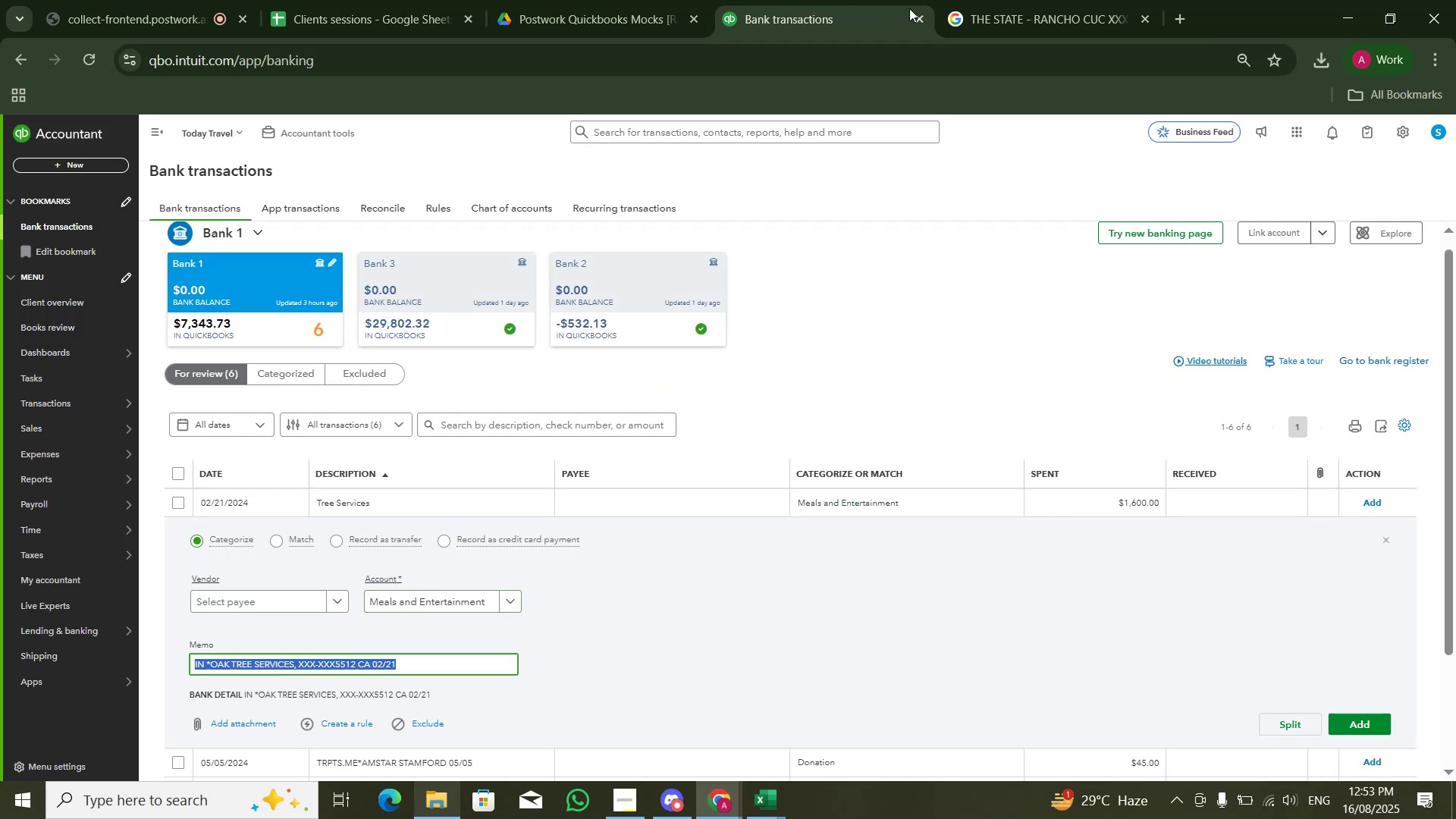 
left_click([943, 0])
 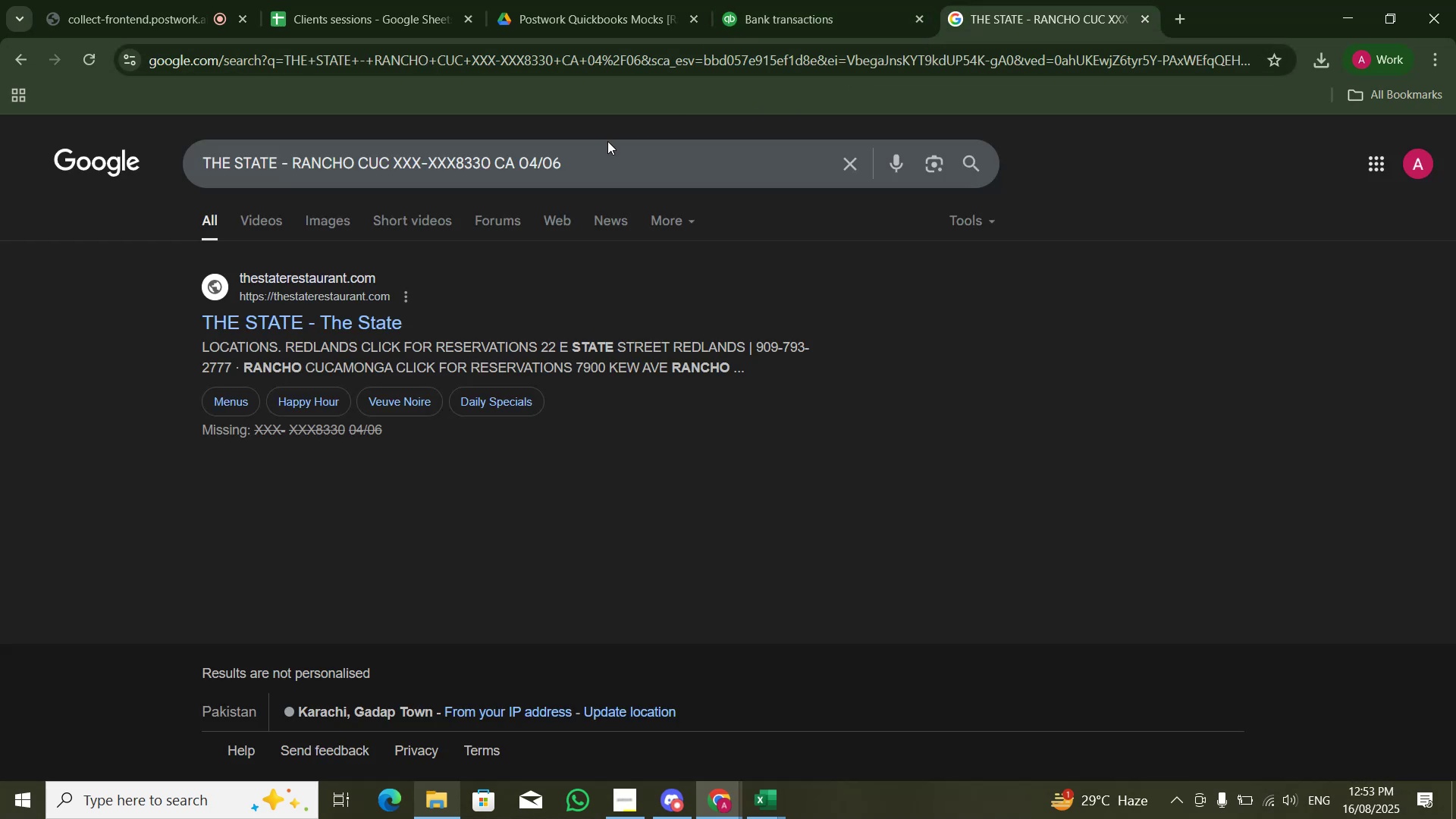 
key(Control+A)
 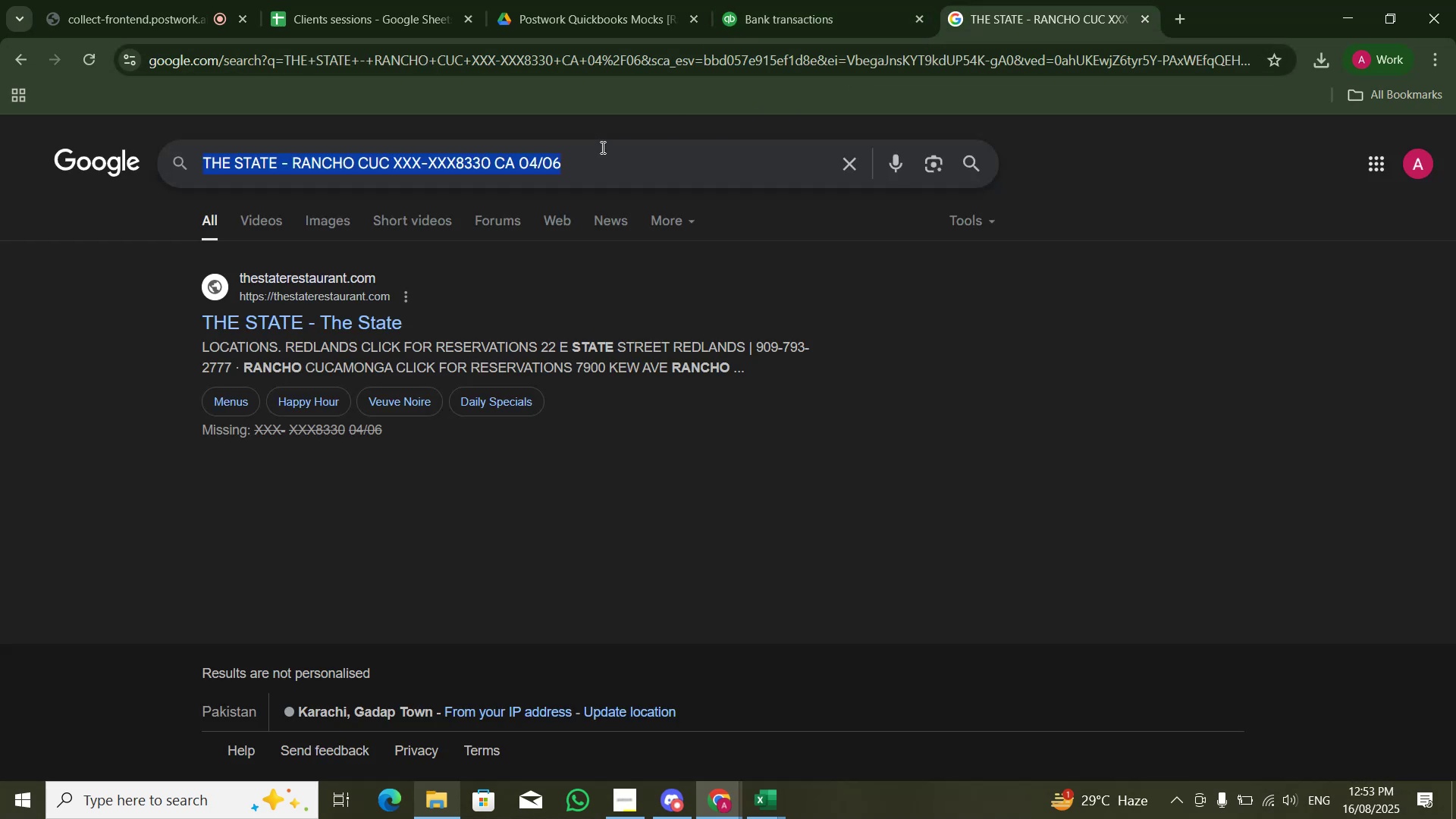 
key(Control+V)
 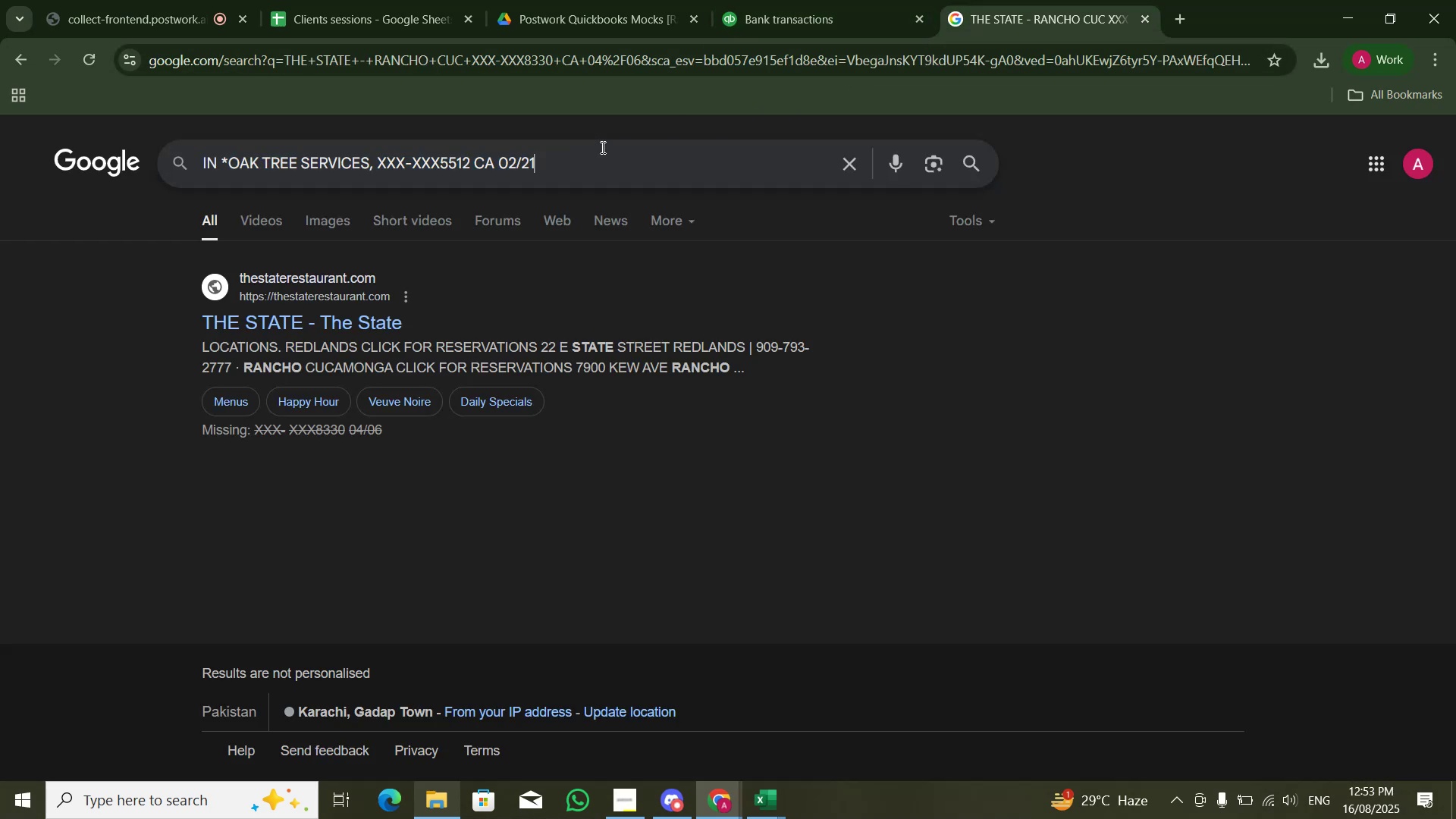 
key(Control+NumpadEnter)
 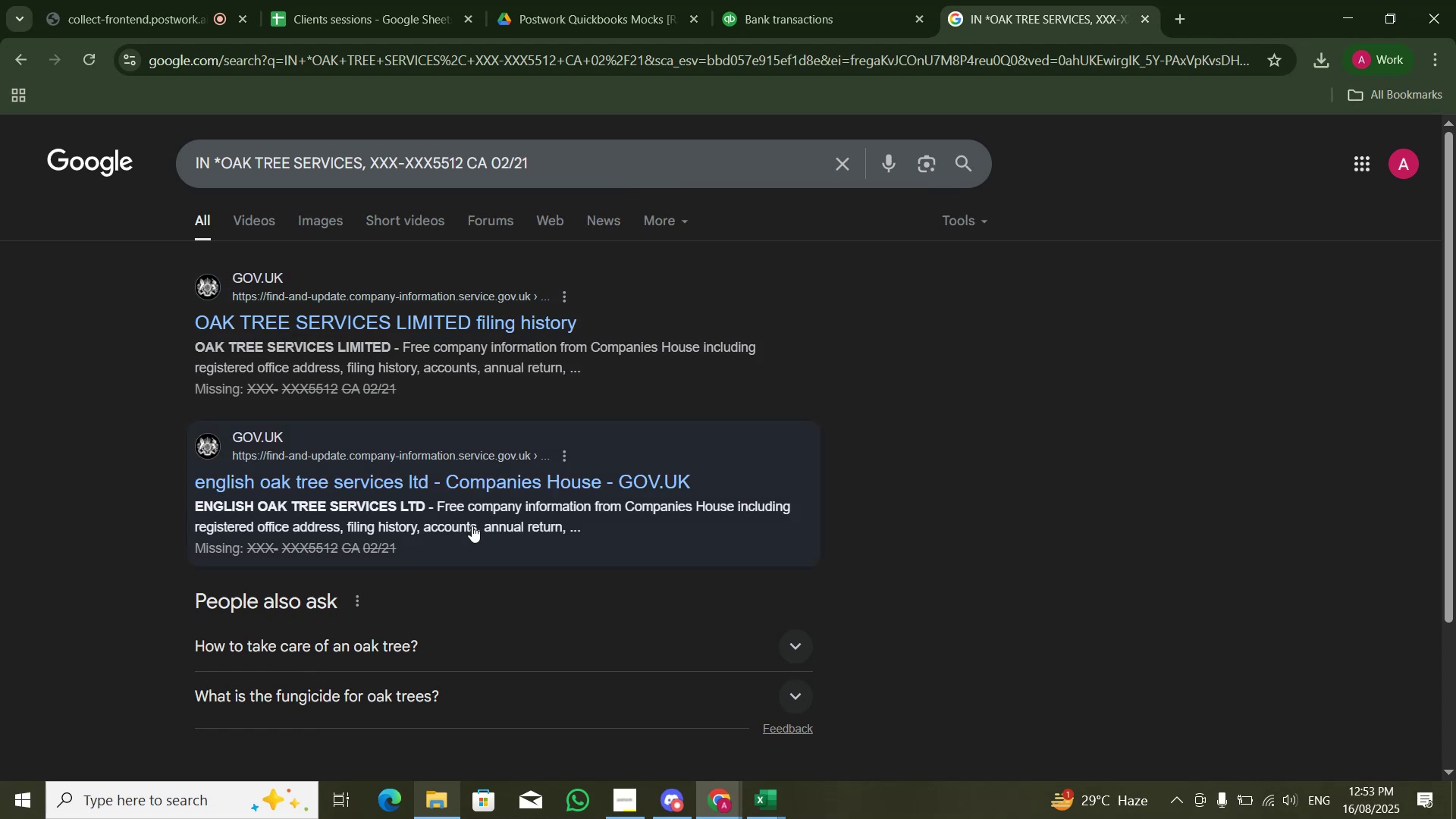 
wait(5.56)
 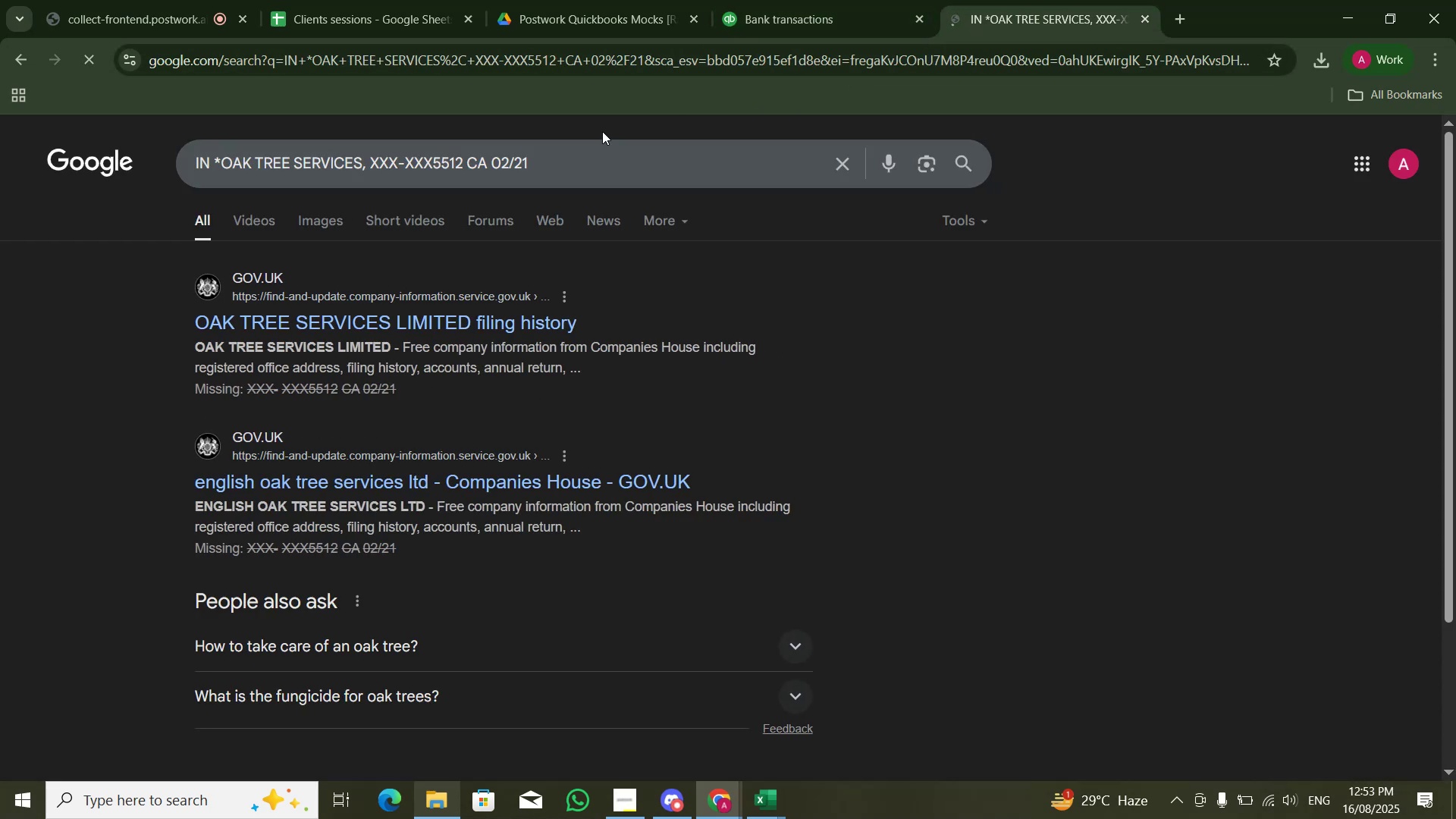 
scroll: coordinate [836, 450], scroll_direction: down, amount: 4.0
 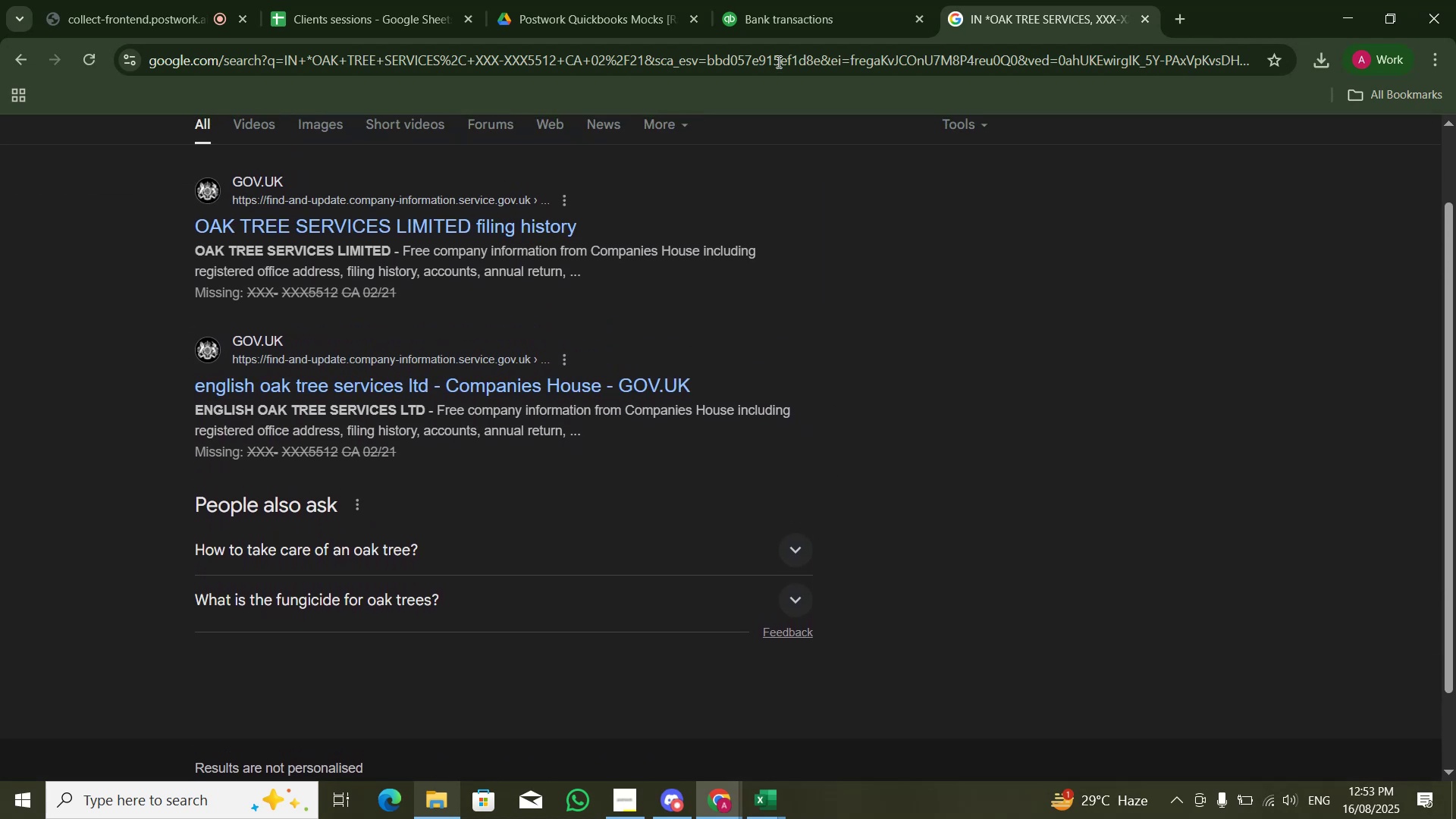 
left_click([784, 52])
 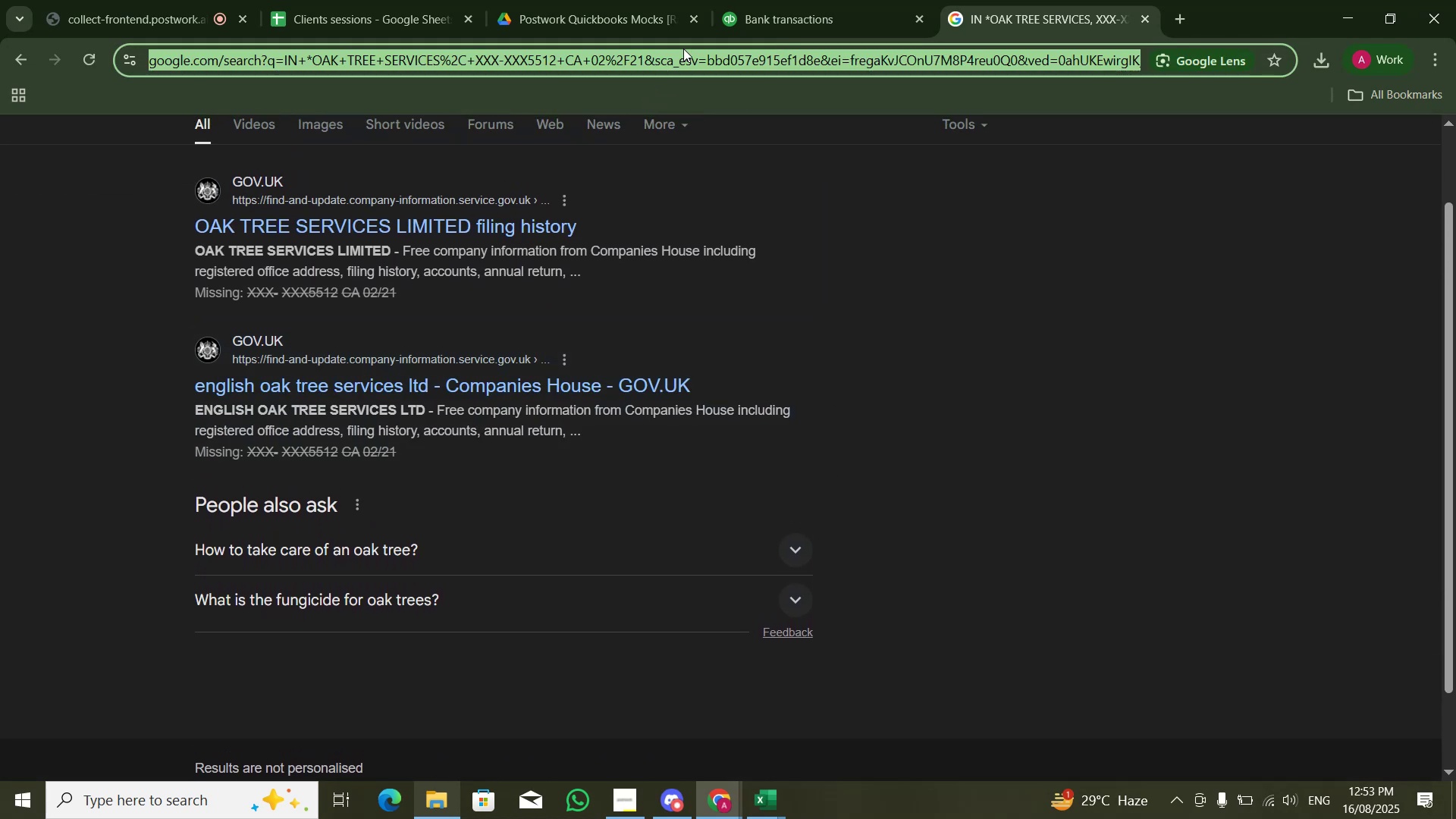 
left_click([753, 0])
 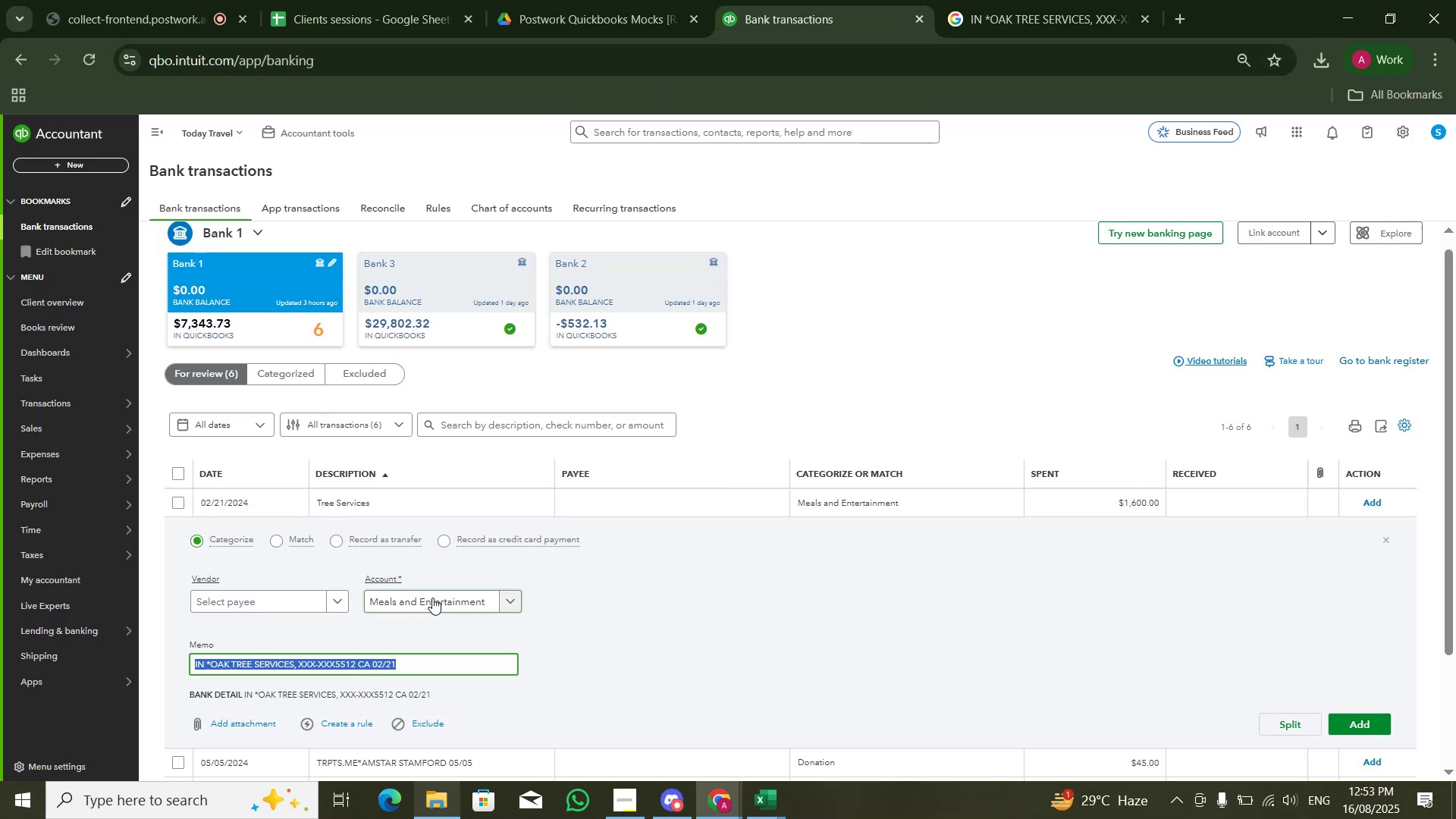 
type(;\)
key(Backspace)
key(Backspace)
type(LEGA)
 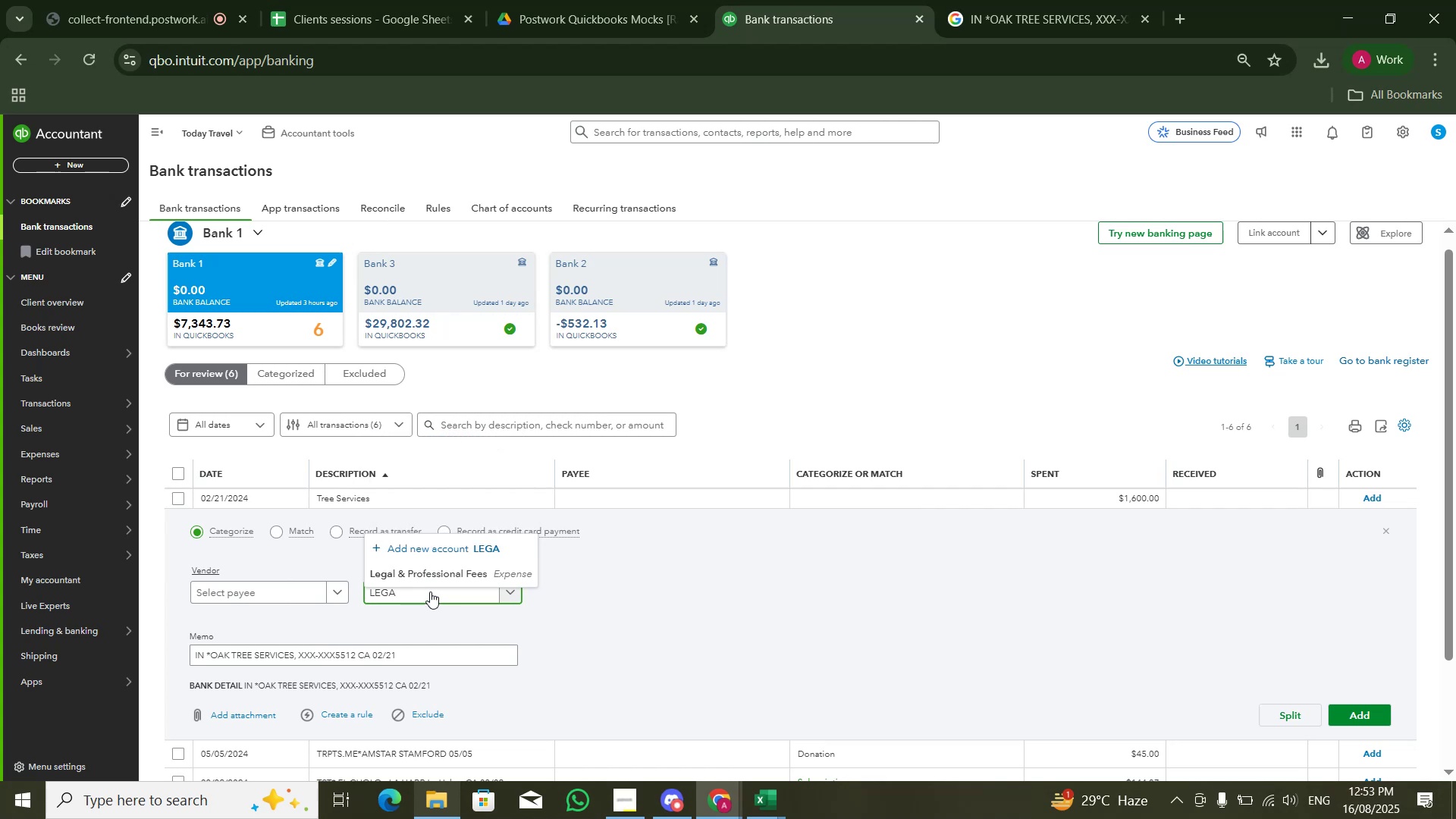 
left_click([457, 573])
 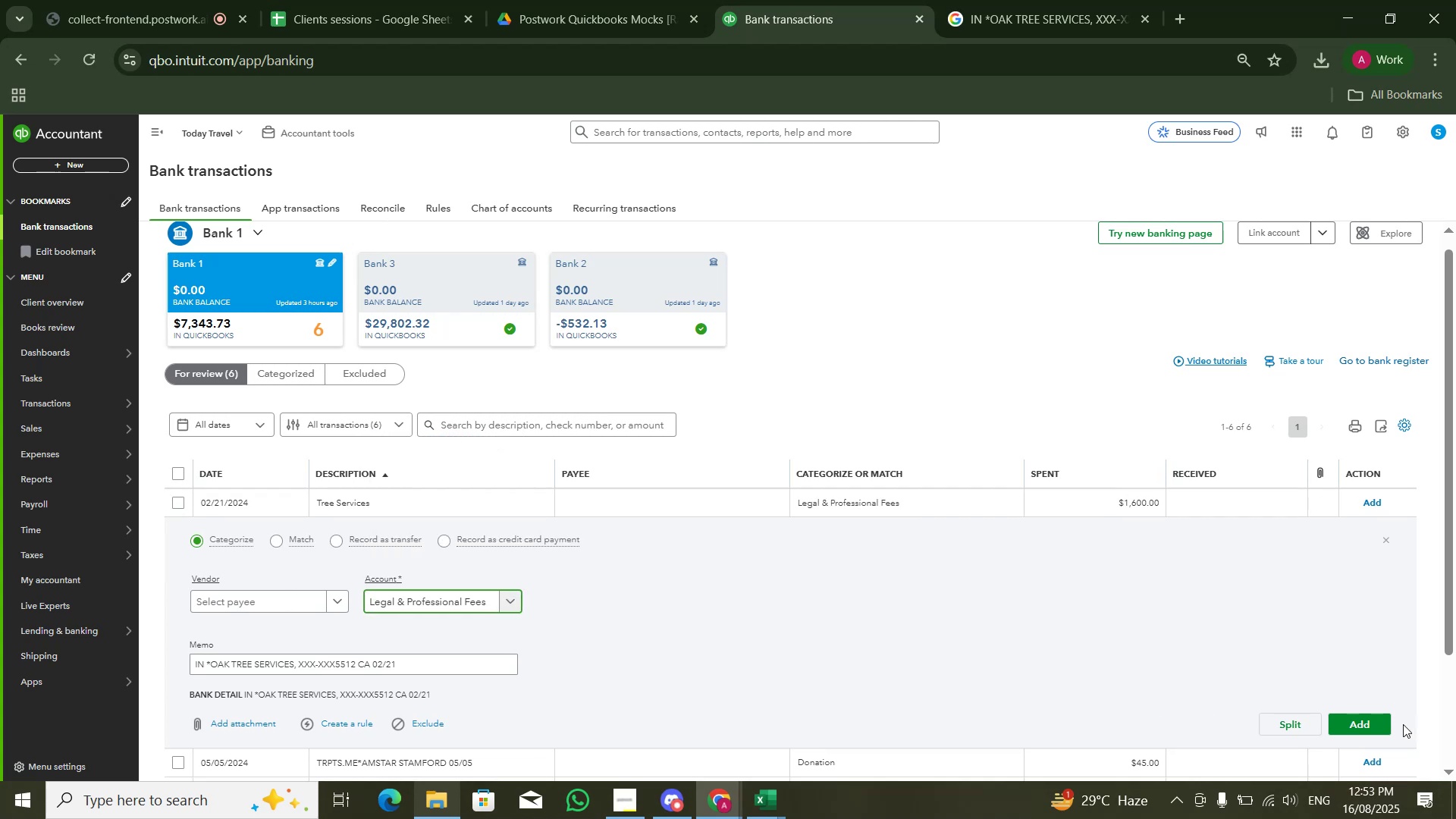 
left_click([1376, 730])
 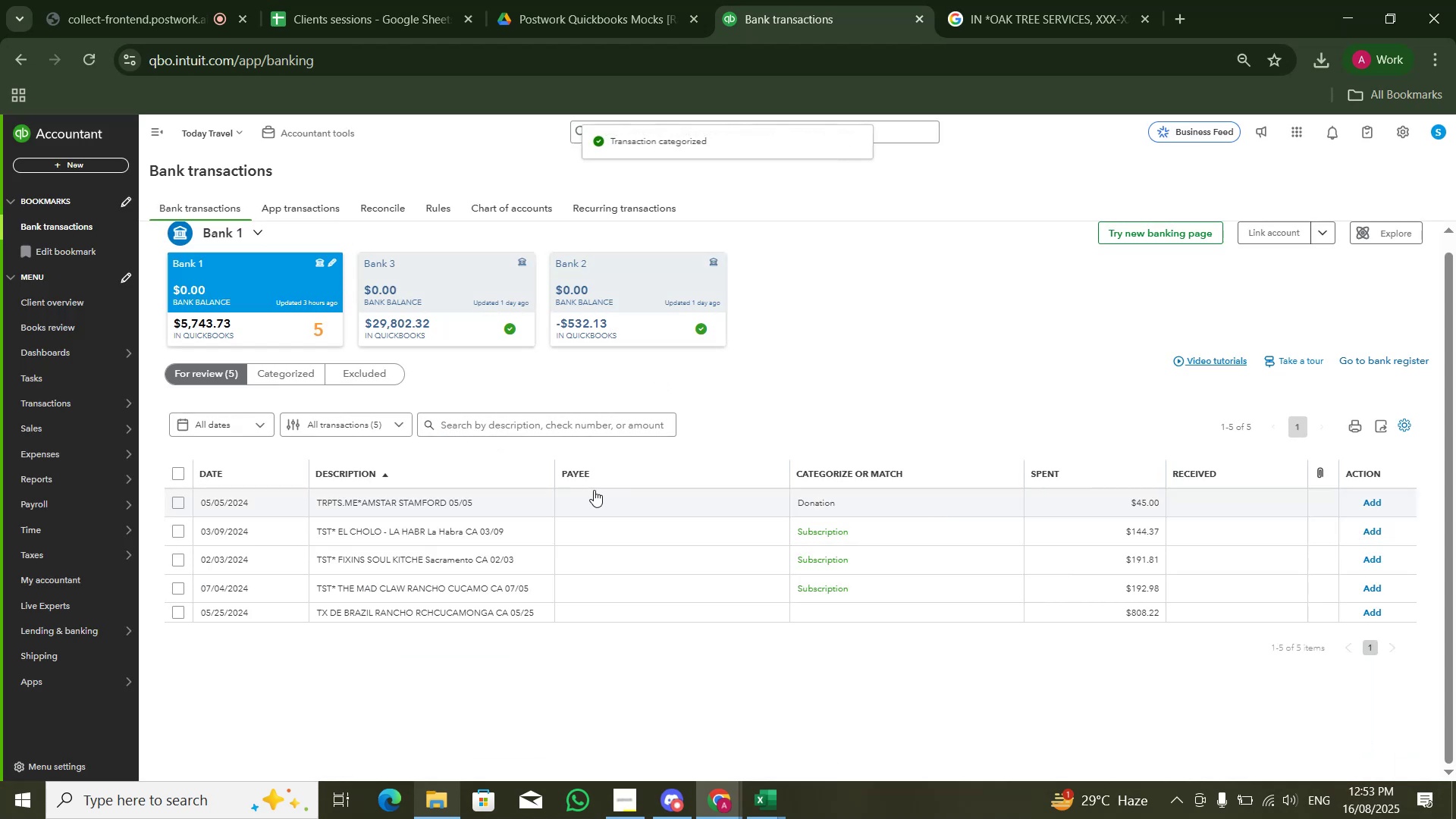 
left_click([525, 508])
 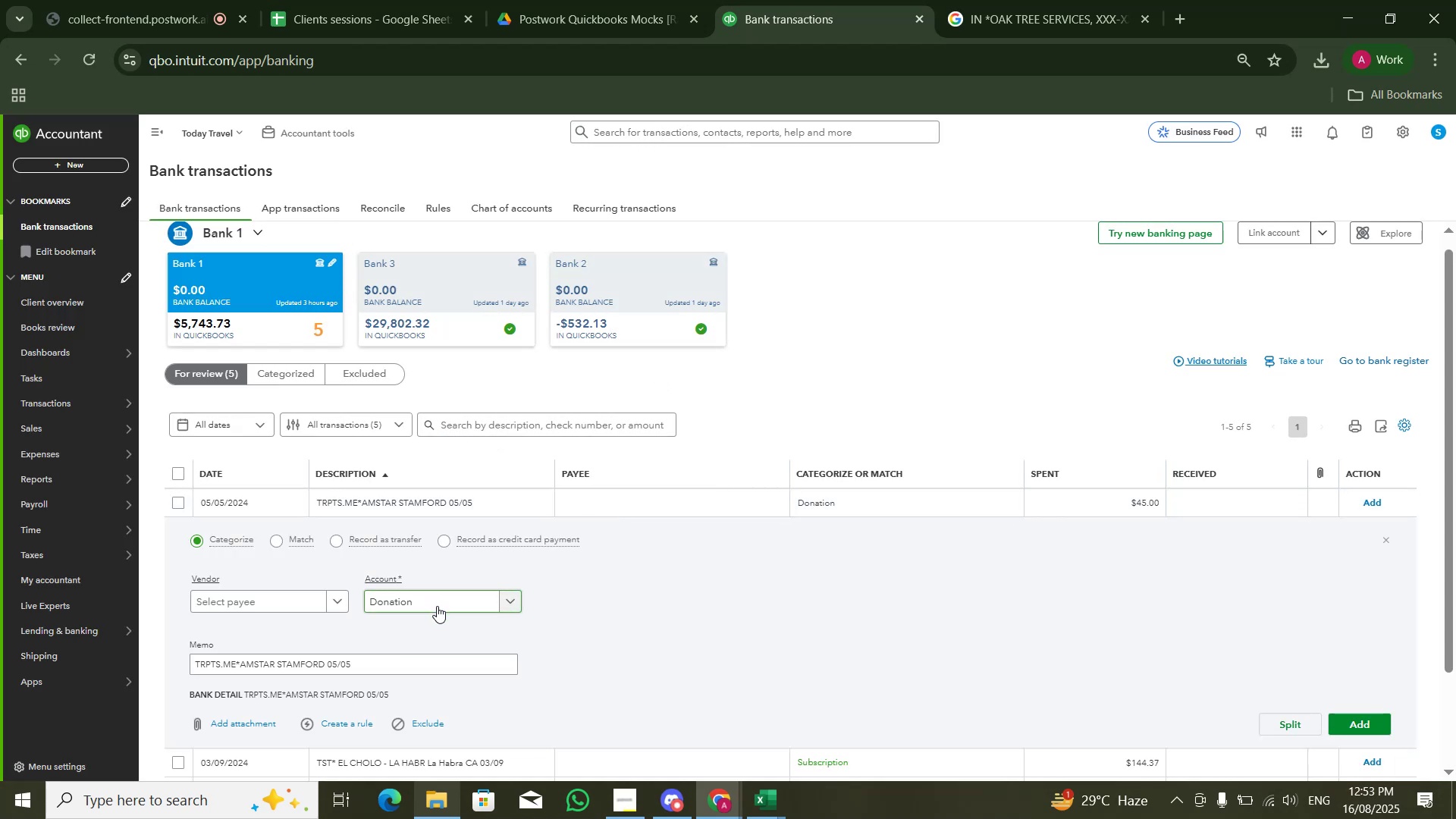 
wait(5.67)
 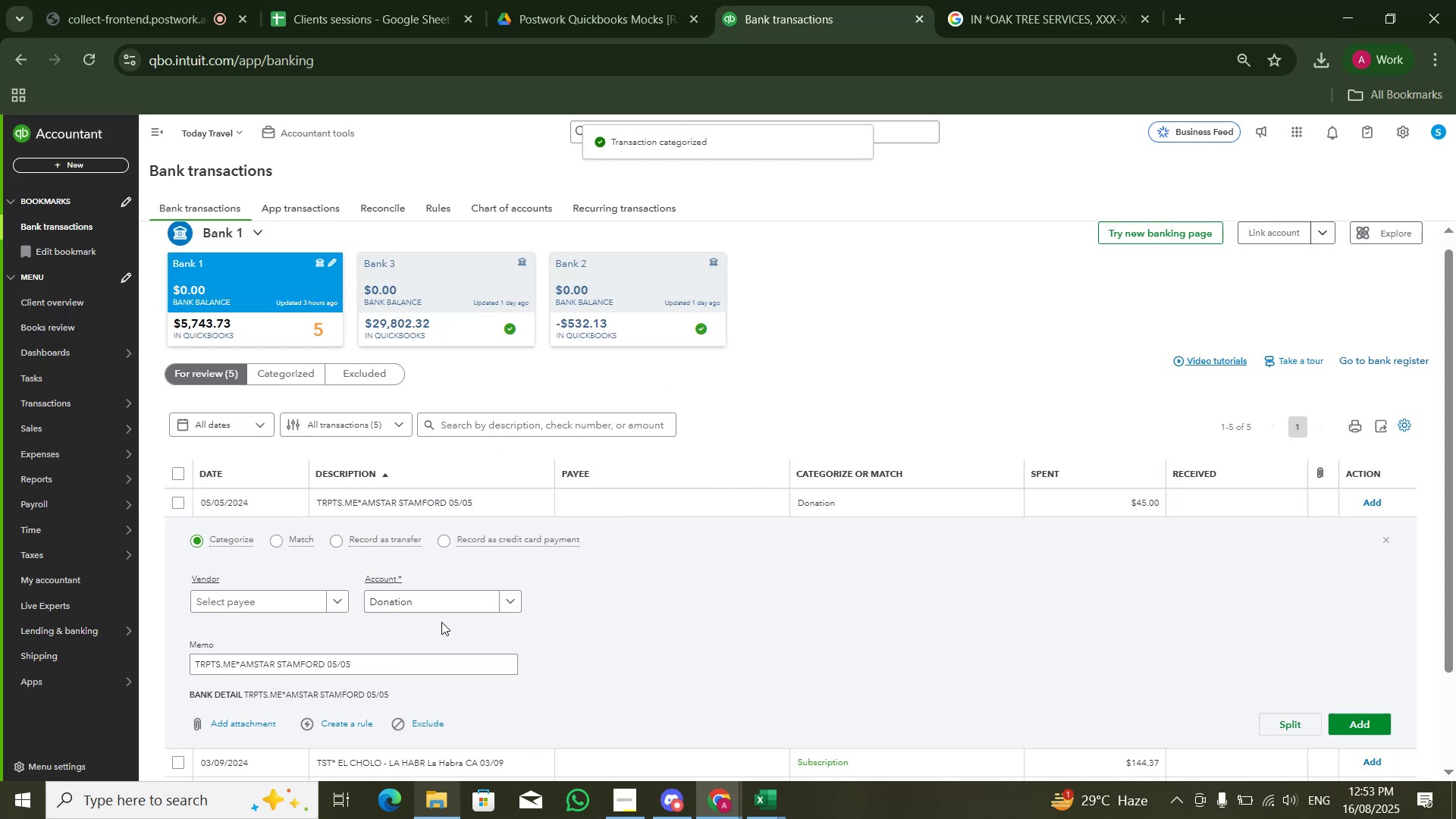 
left_click([437, 605])
 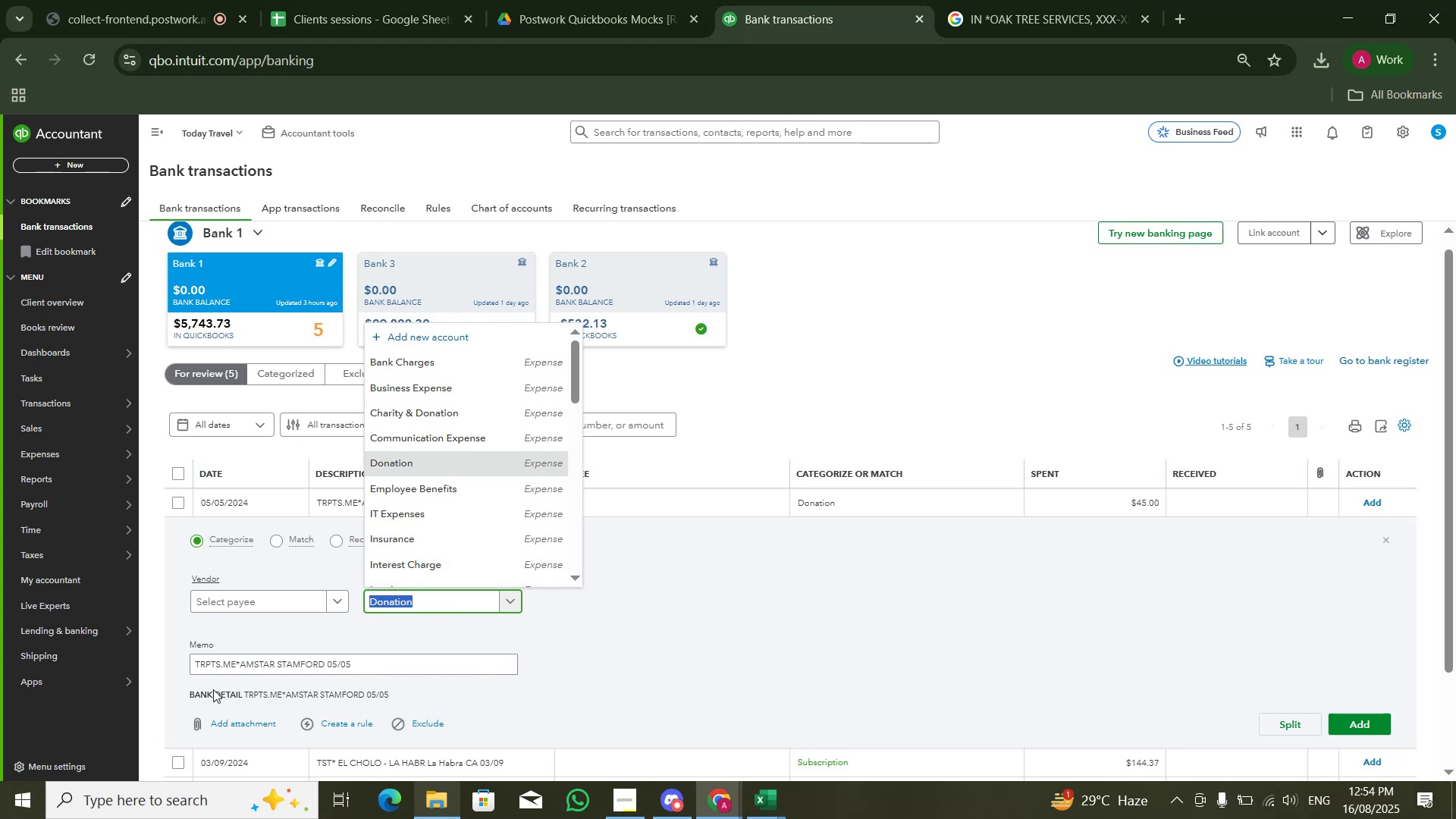 
double_click([214, 658])
 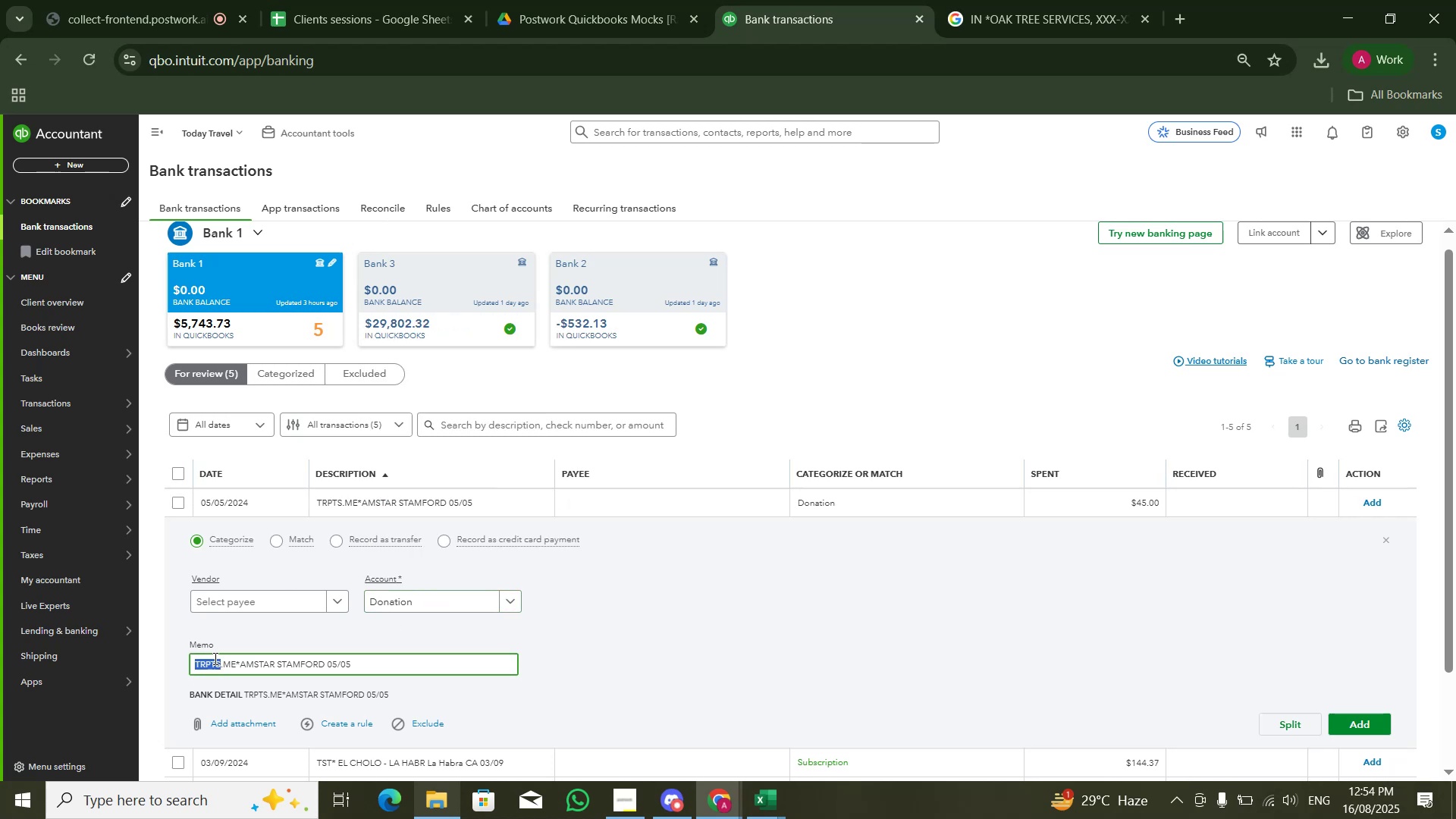 
hold_key(key=ControlLeft, duration=0.95)
 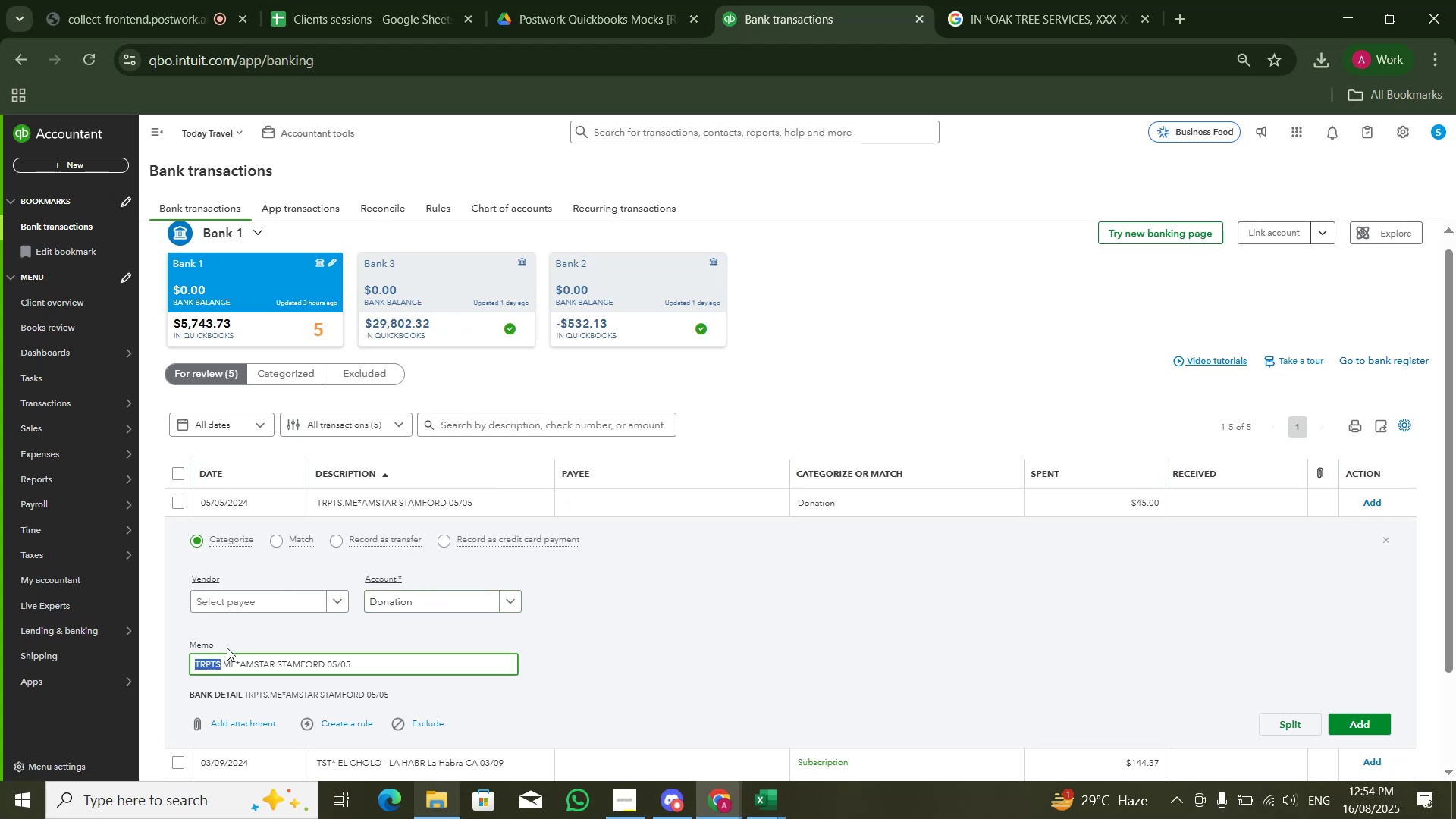 
key(Shift+ArrowRight)
 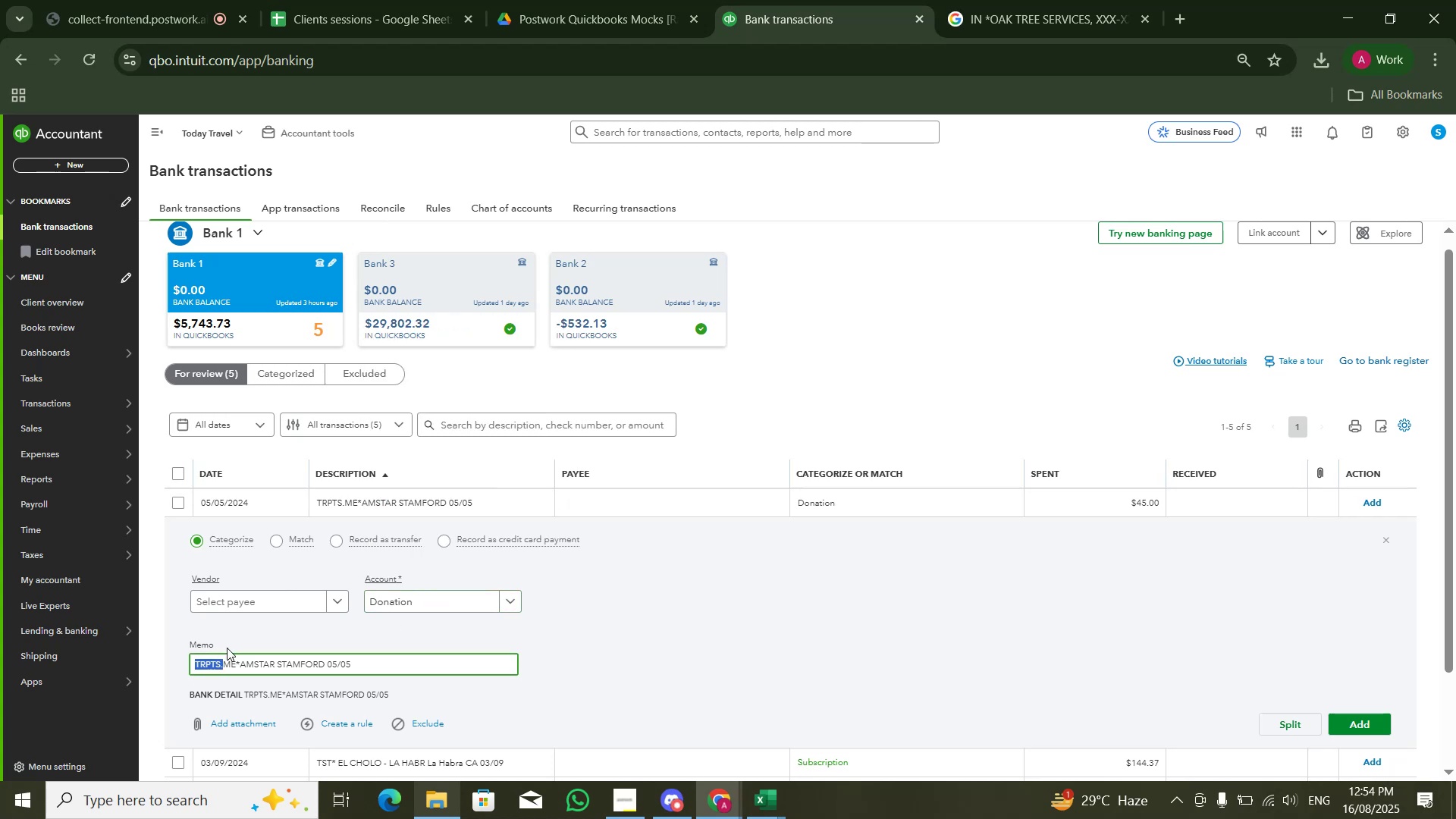 
key(Shift+ArrowRight)
 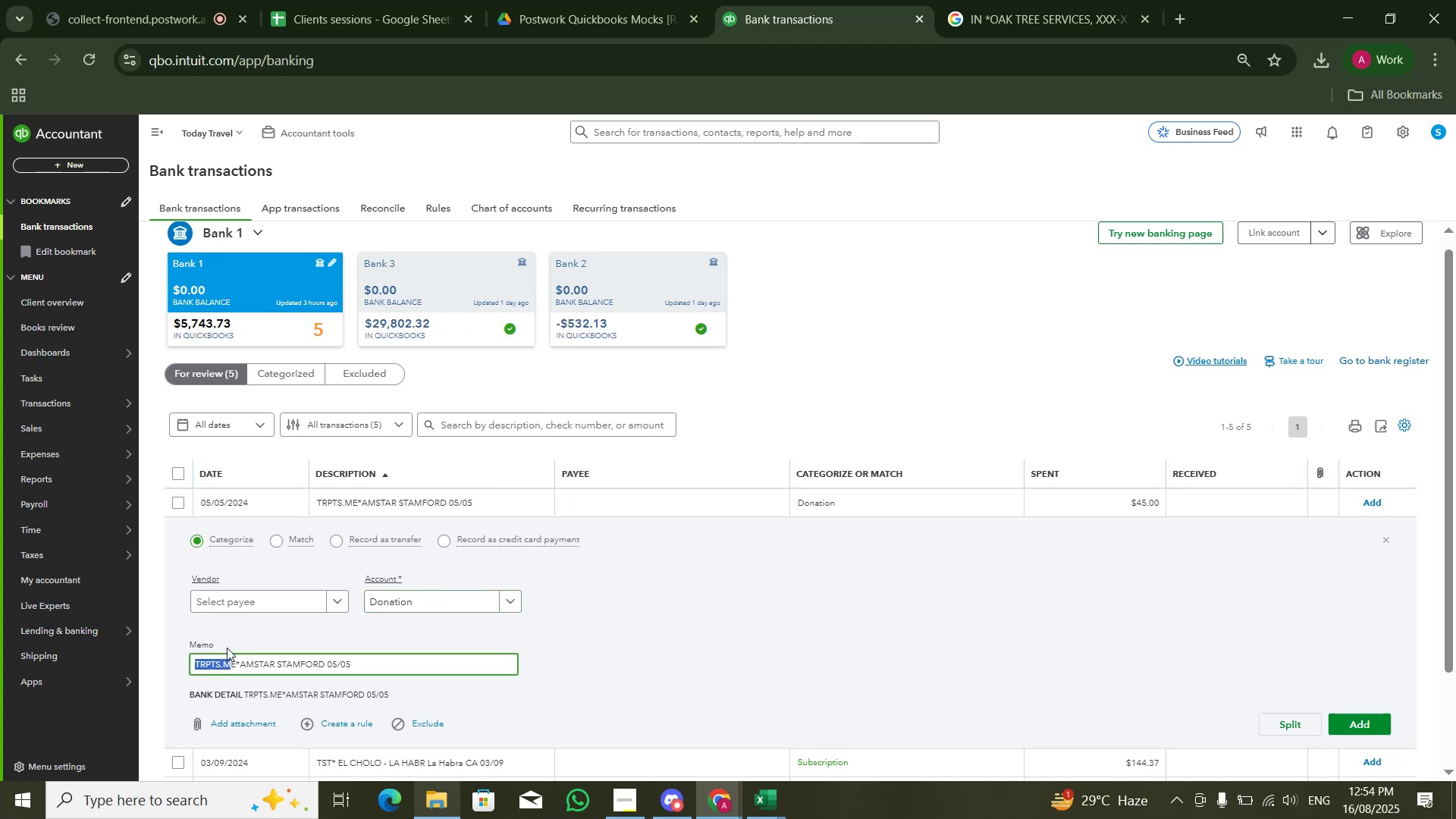 
key(Shift+ArrowRight)
 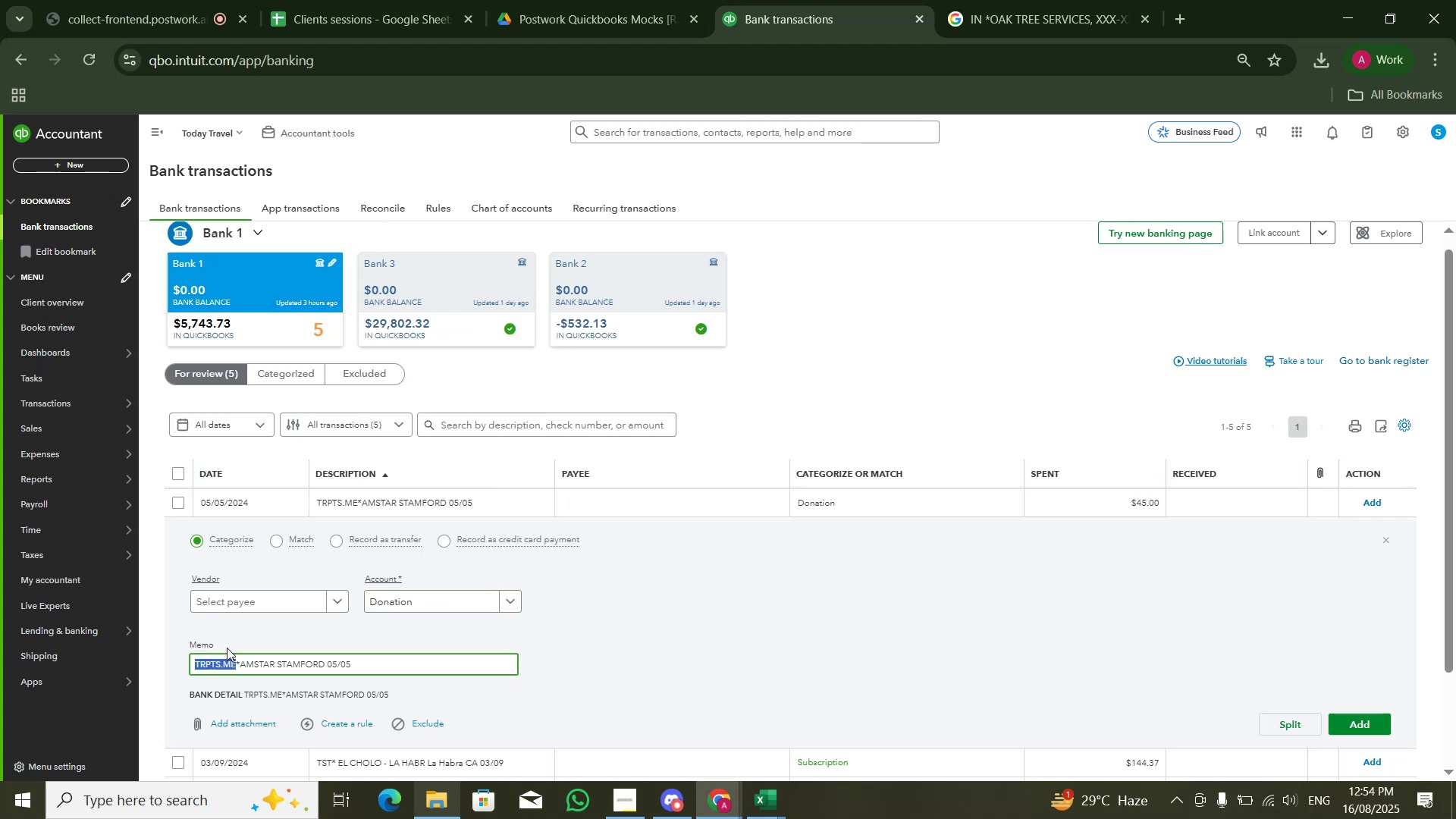 
key(Shift+ArrowRight)
 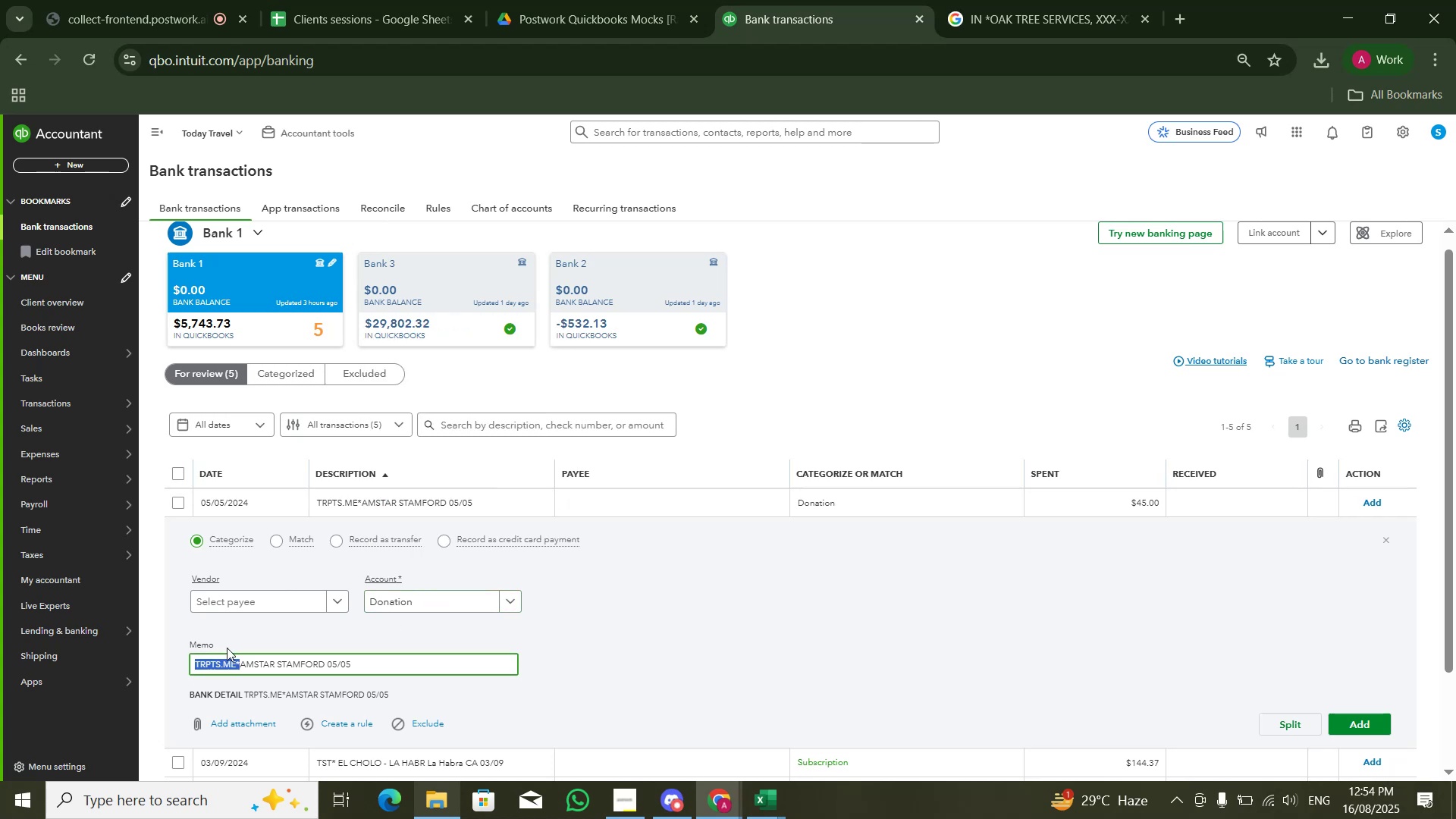 
key(Control+C)
 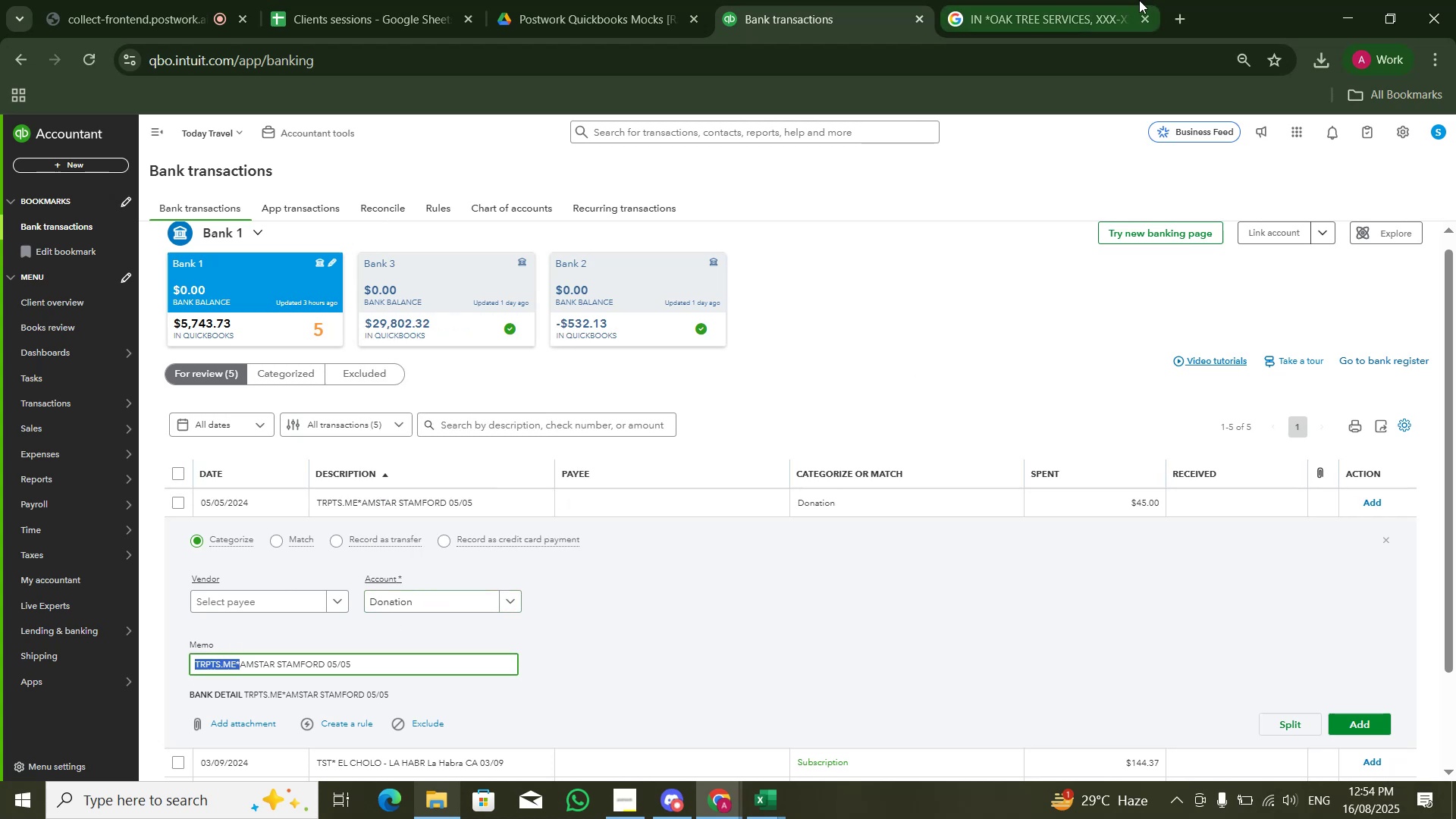 
left_click([1103, 0])
 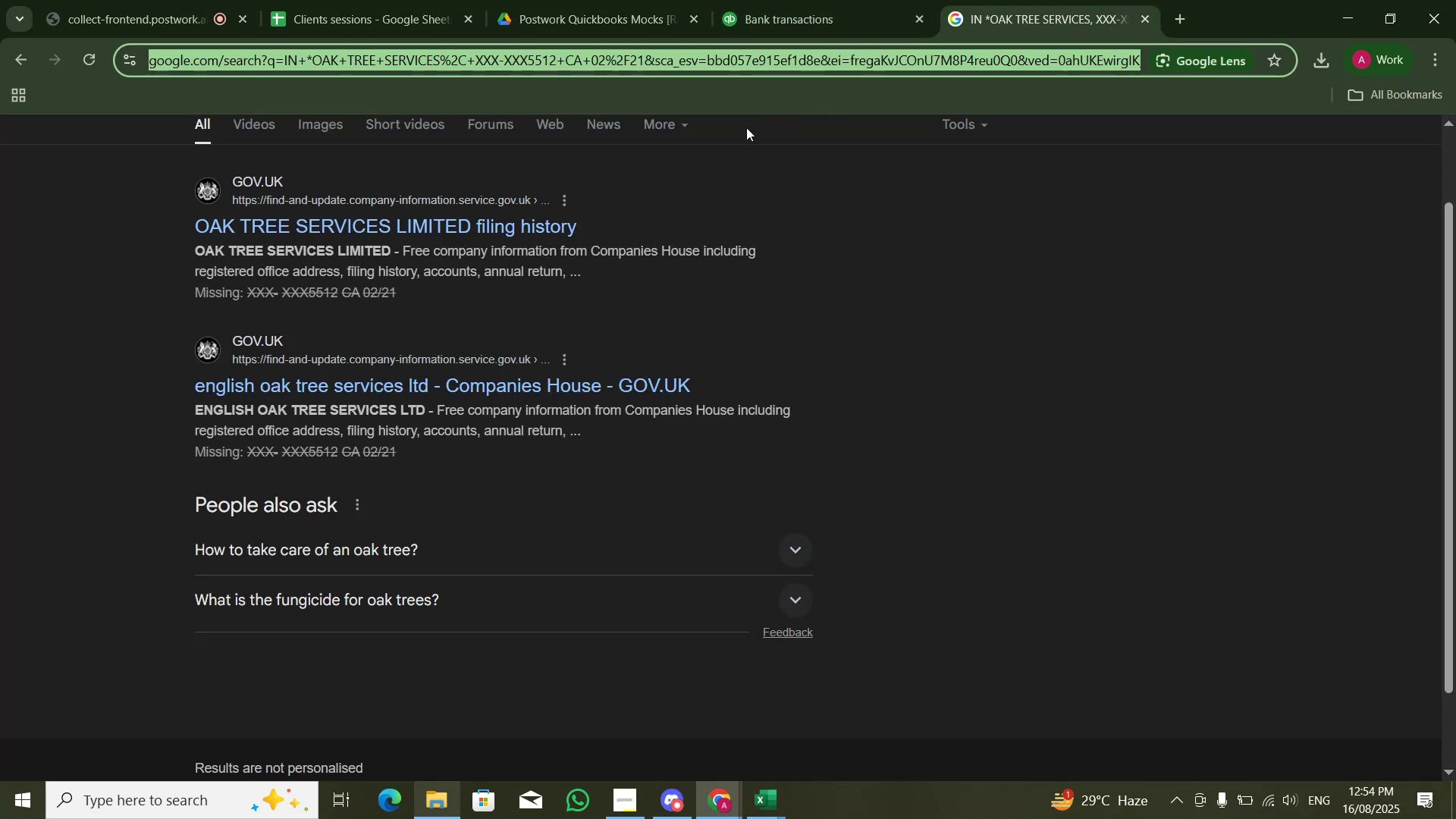 
key(Control+V)
 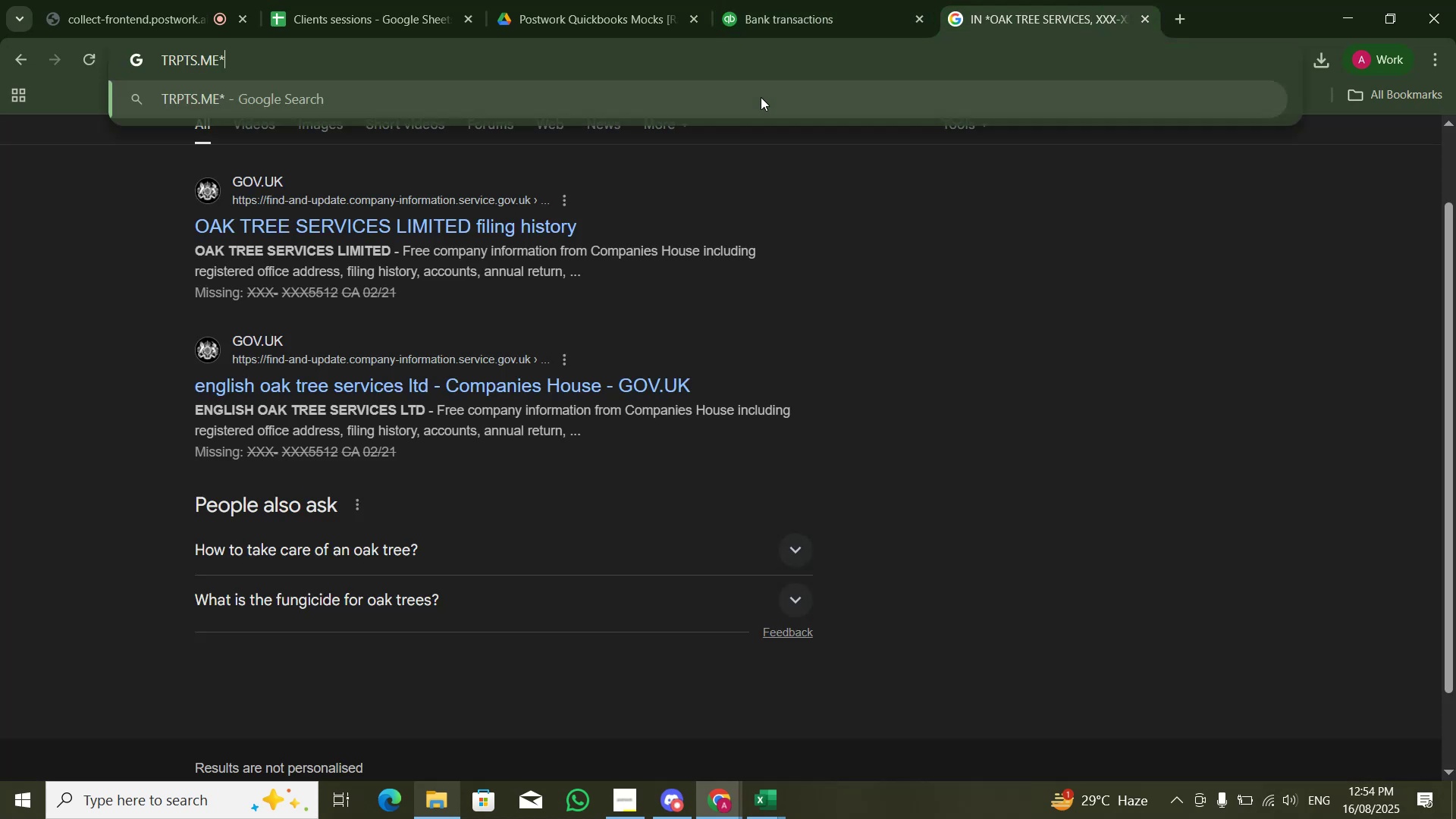 
key(NumpadEnter)
 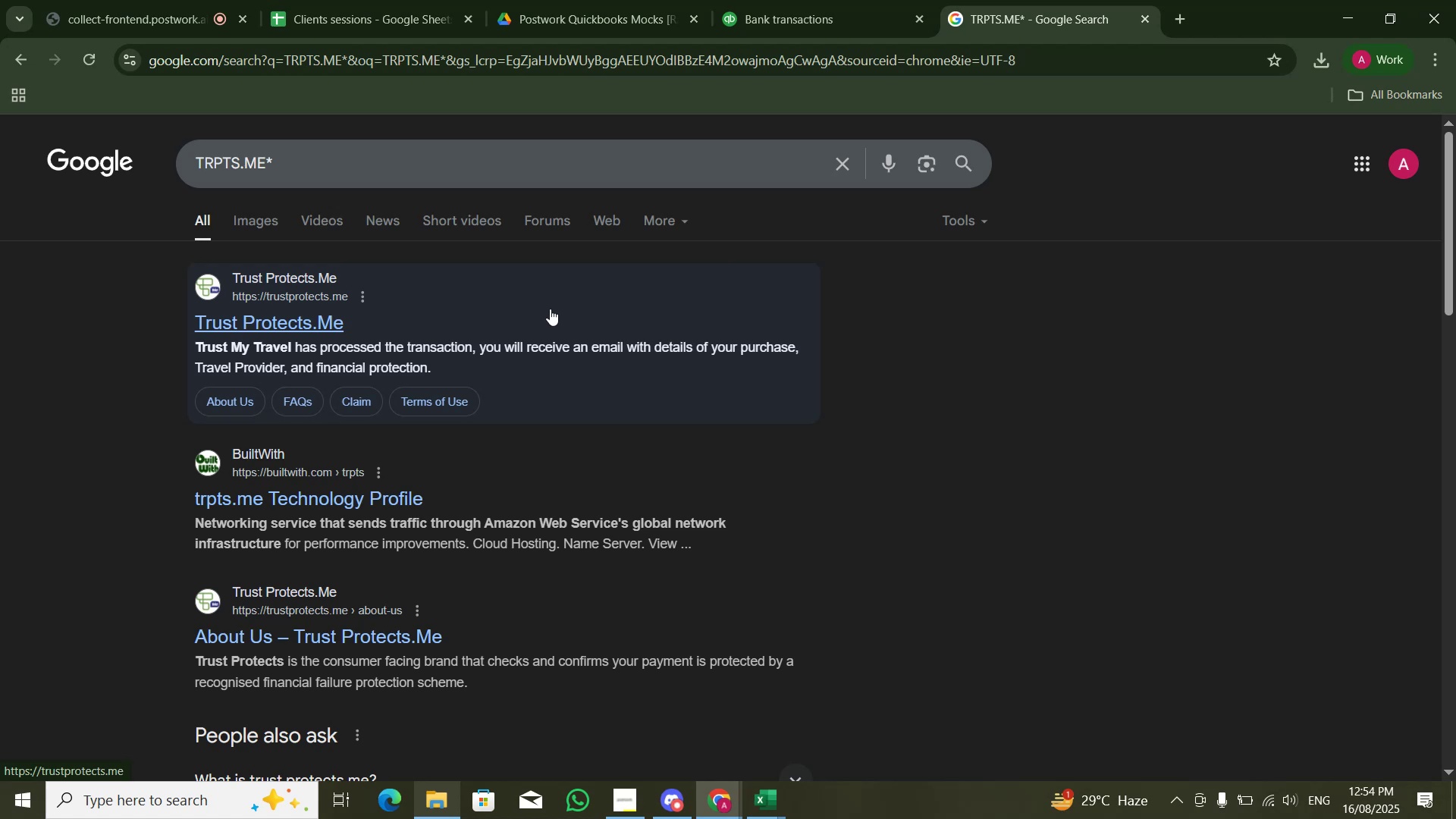 
wait(5.53)
 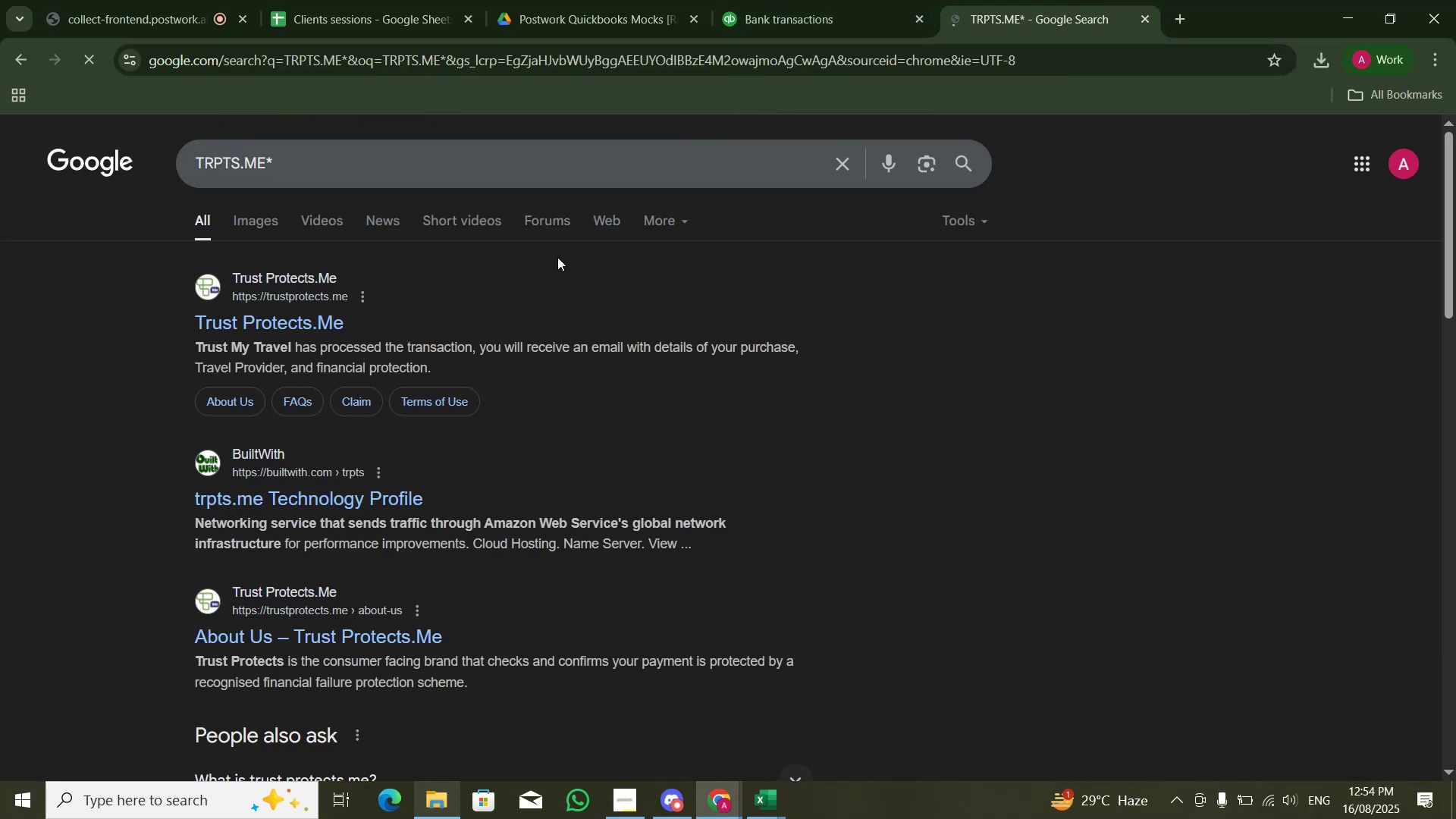 
left_click([839, 14])
 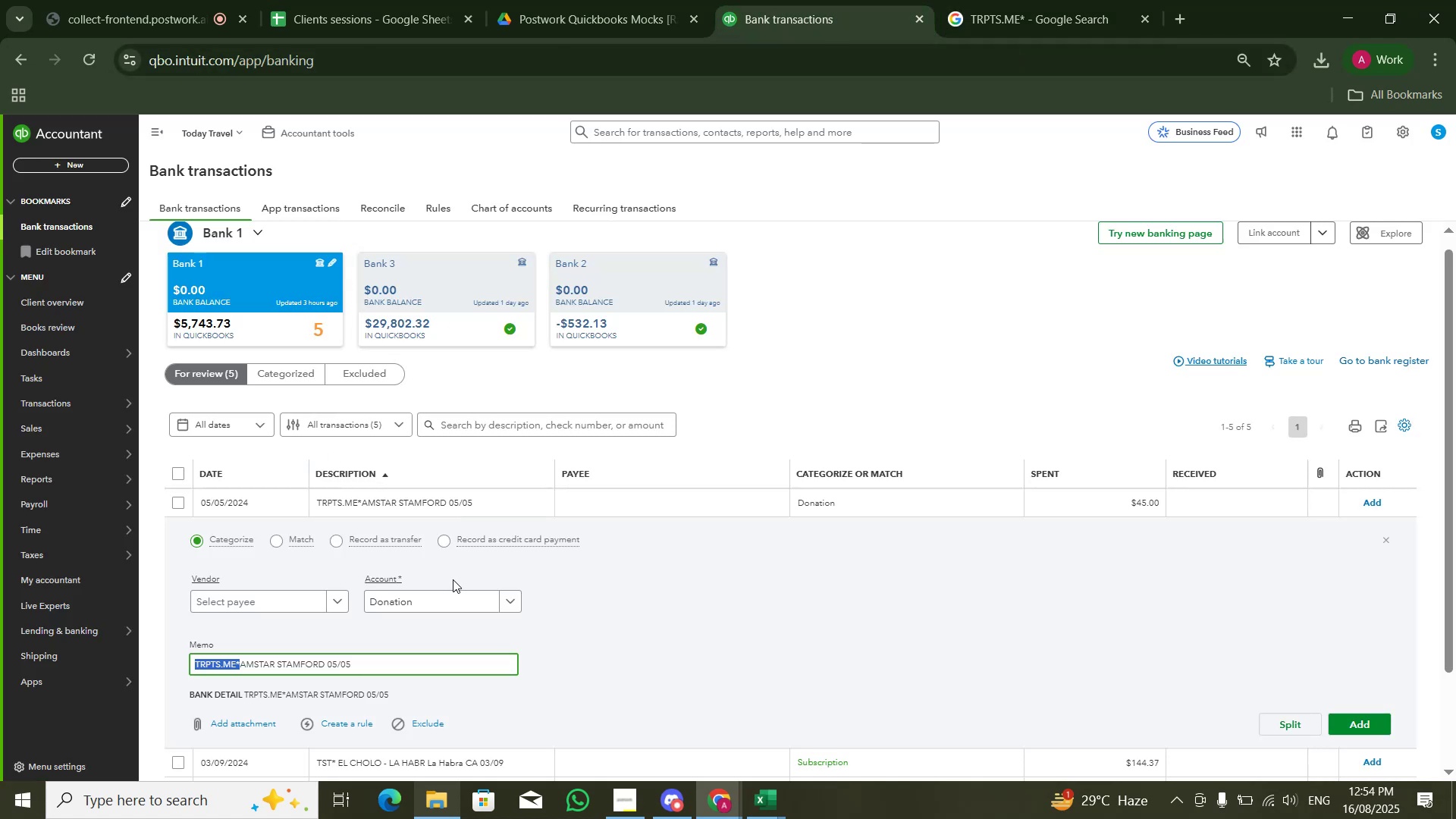 
left_click([449, 591])
 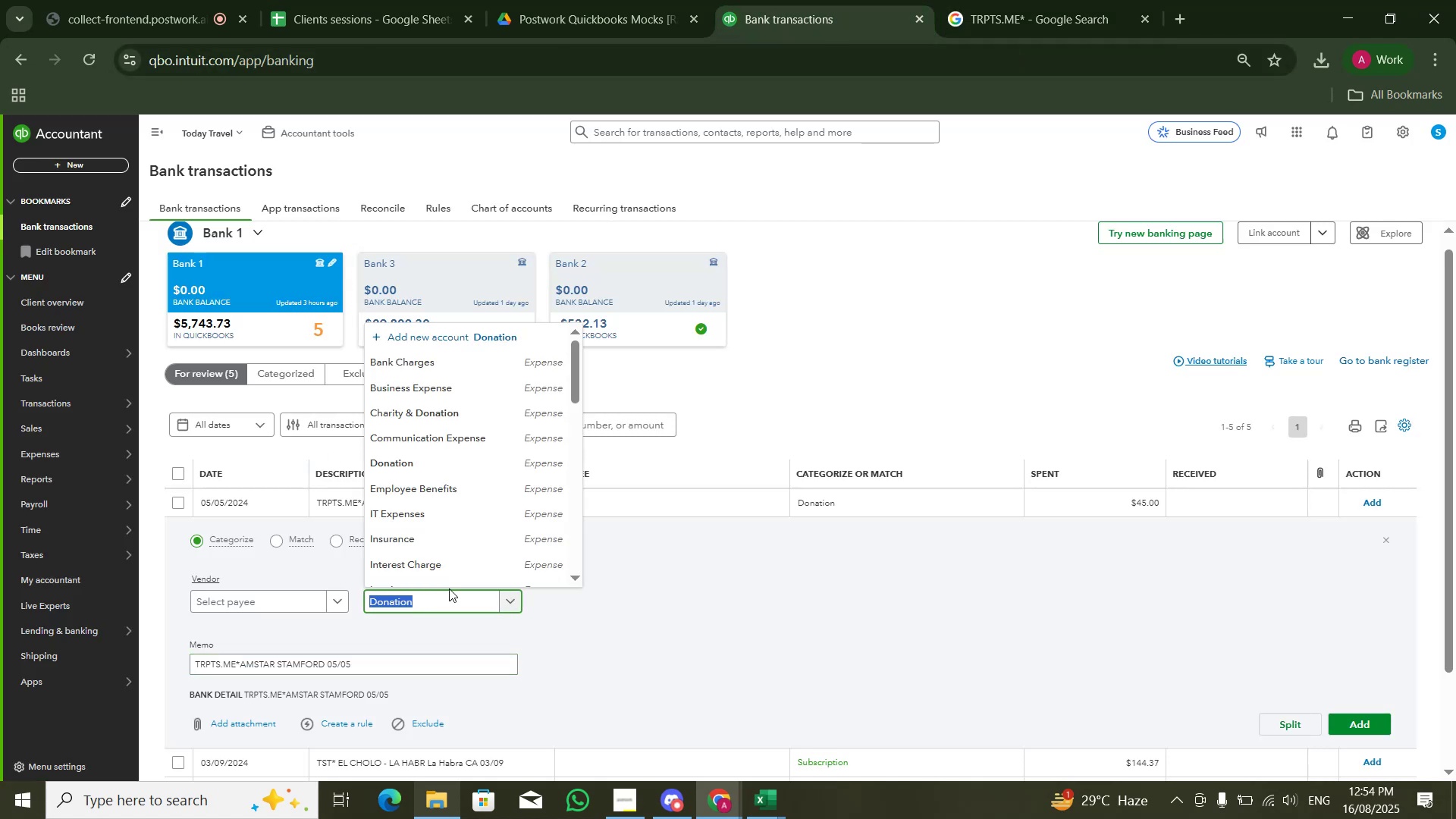 
type(SOFT)
key(Backspace)
key(Backspace)
key(Backspace)
type(UUS)
key(Backspace)
key(Backspace)
type(BS)
 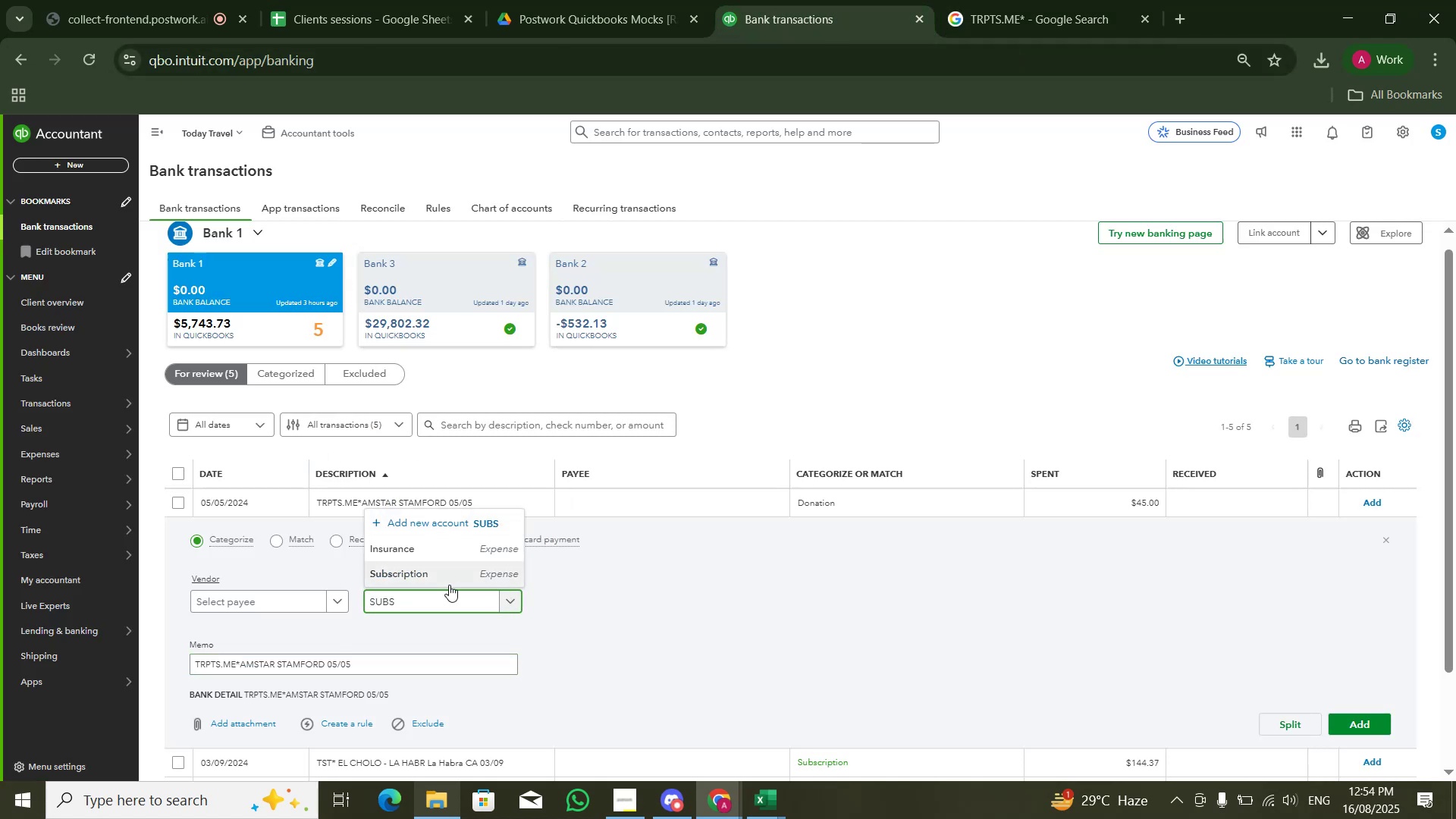 
left_click([449, 585])
 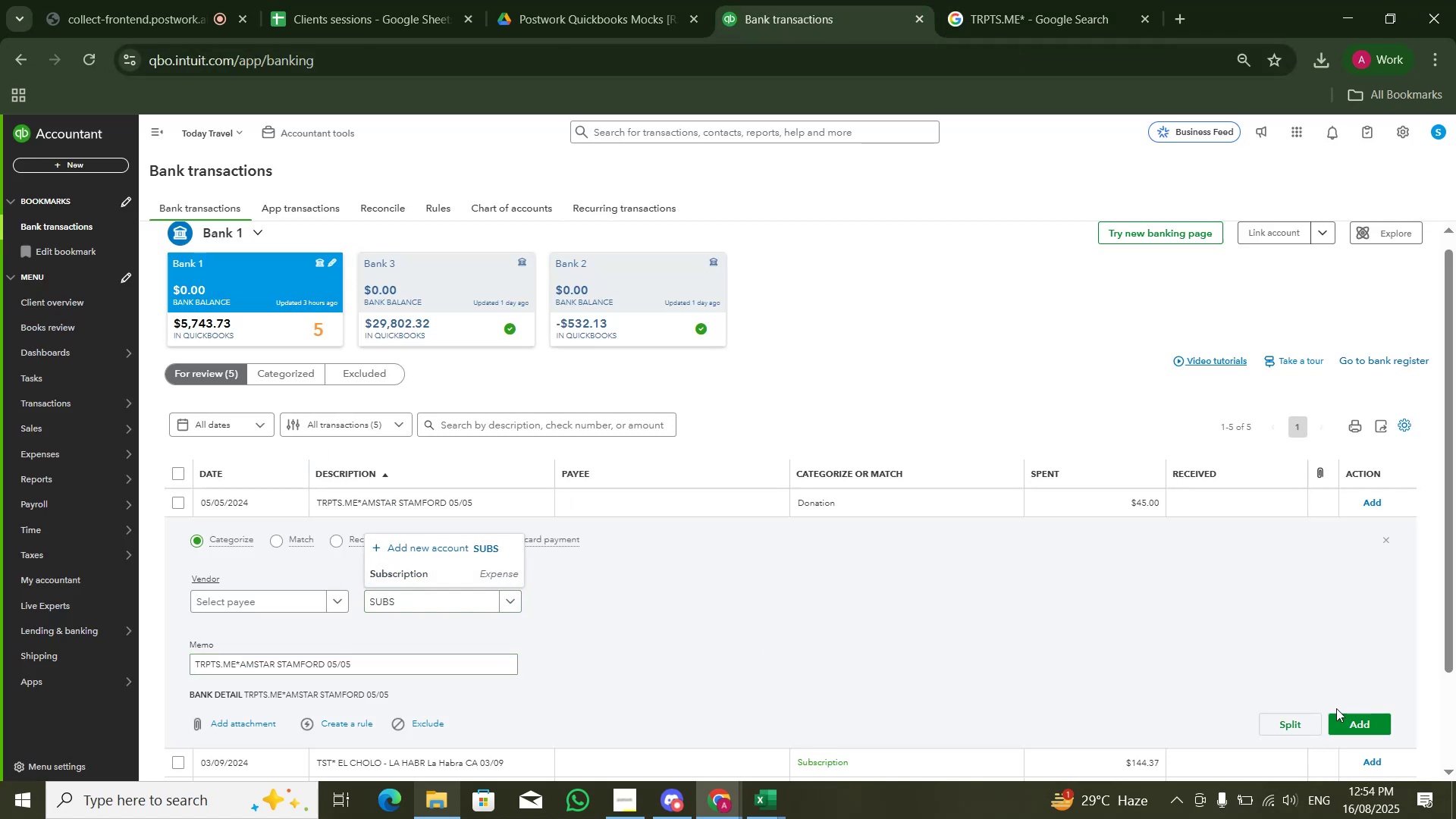 
left_click([1354, 723])
 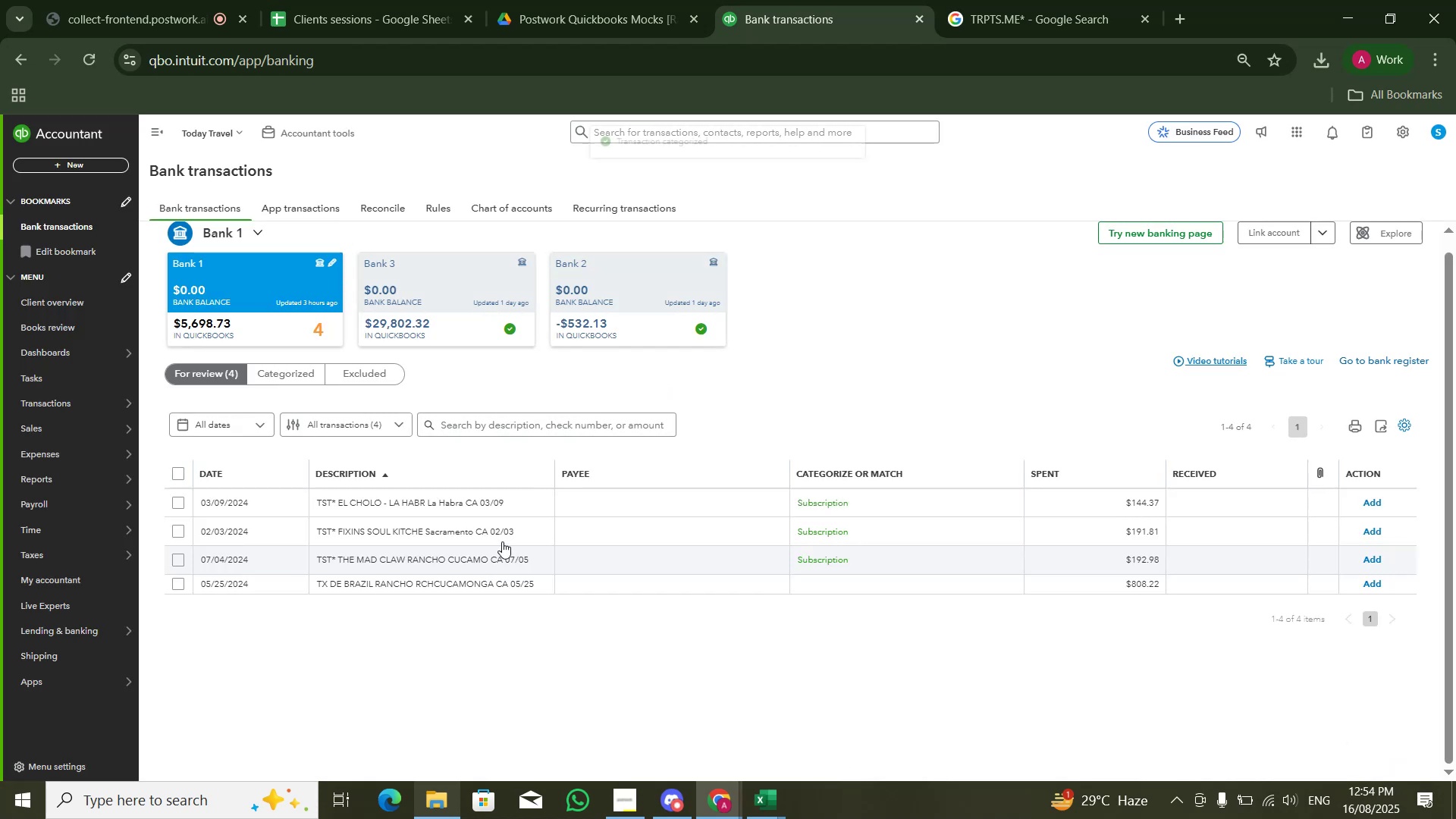 
left_click([516, 507])
 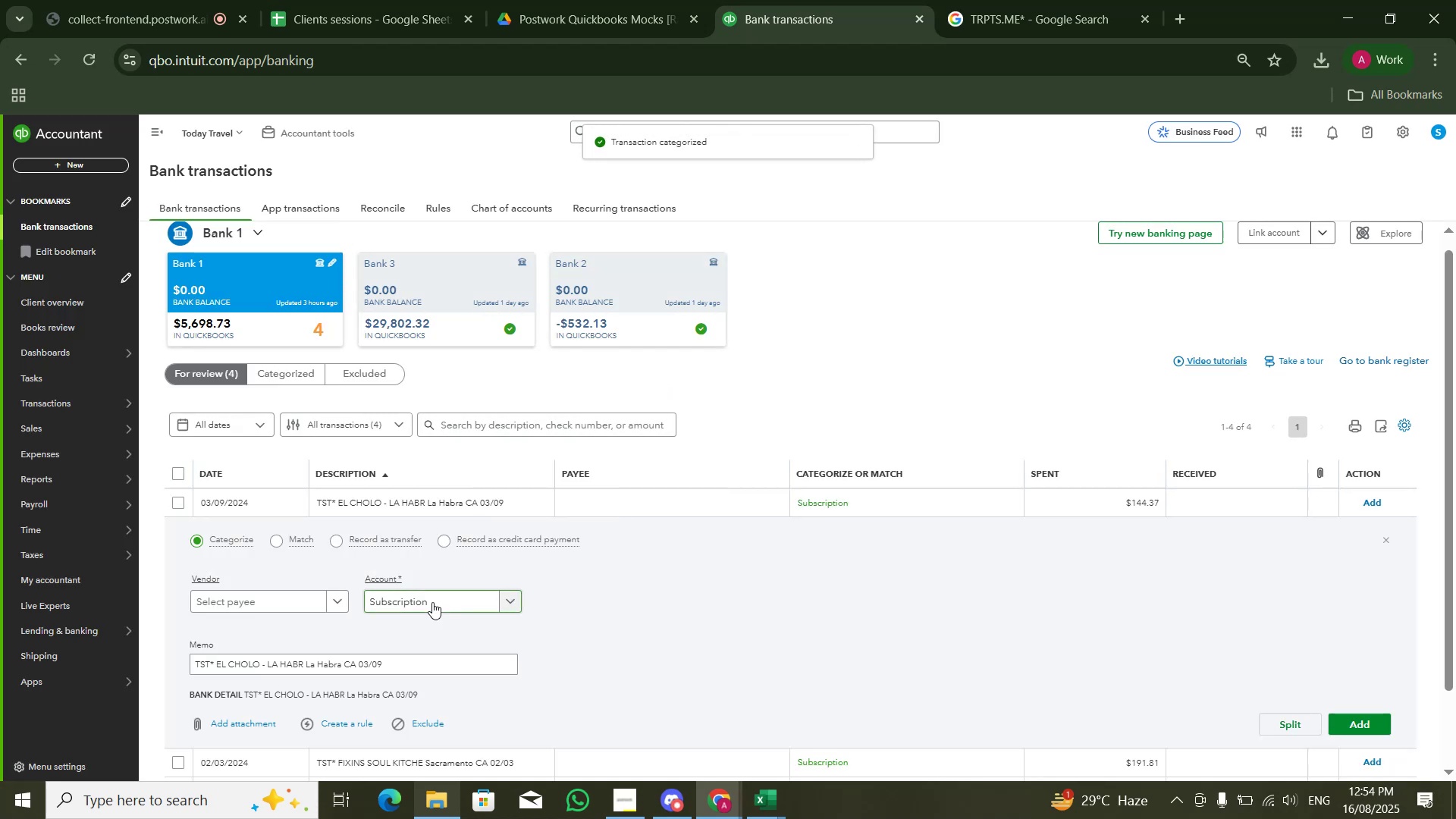 
double_click([246, 671])
 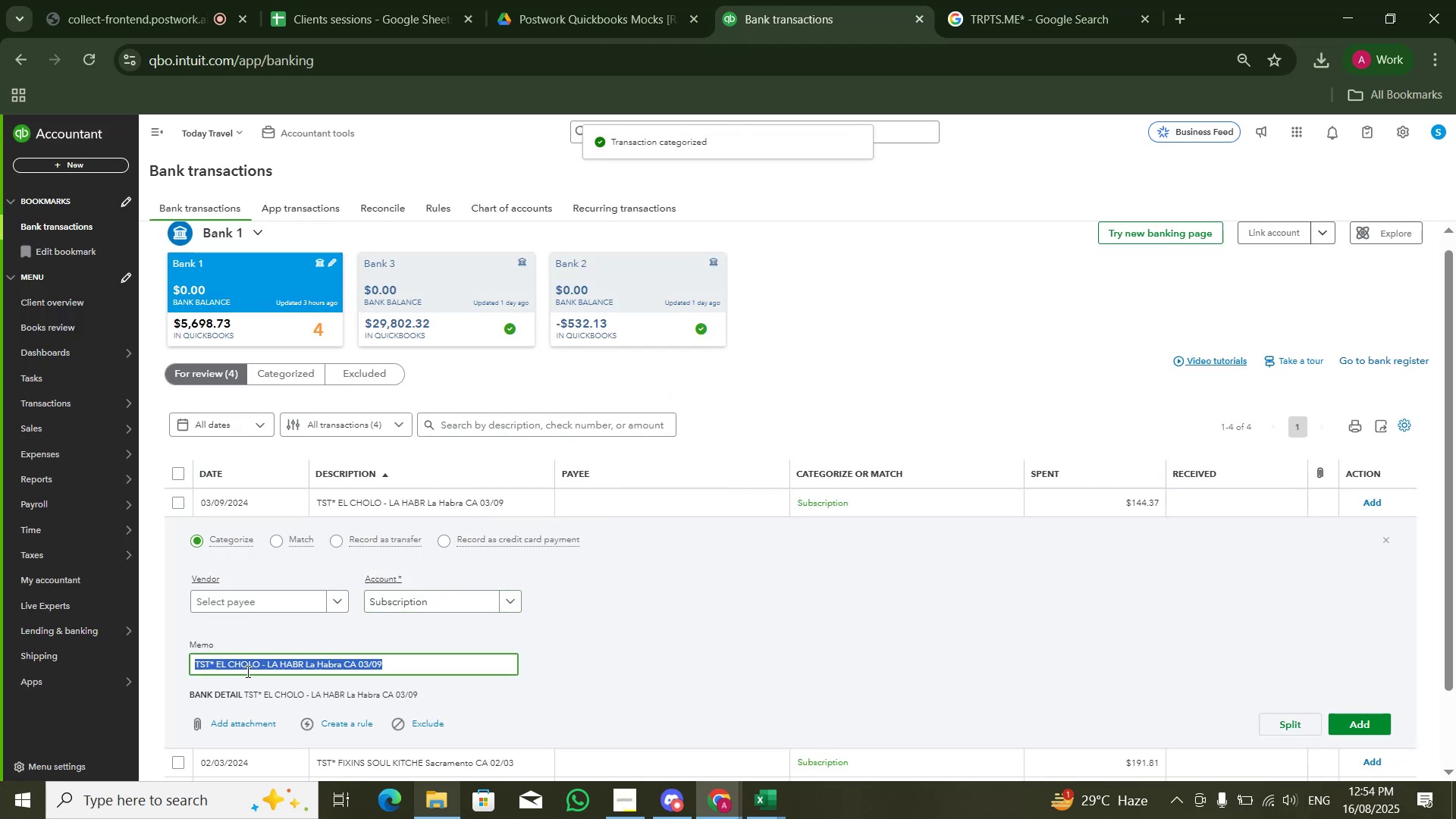 
triple_click([246, 671])
 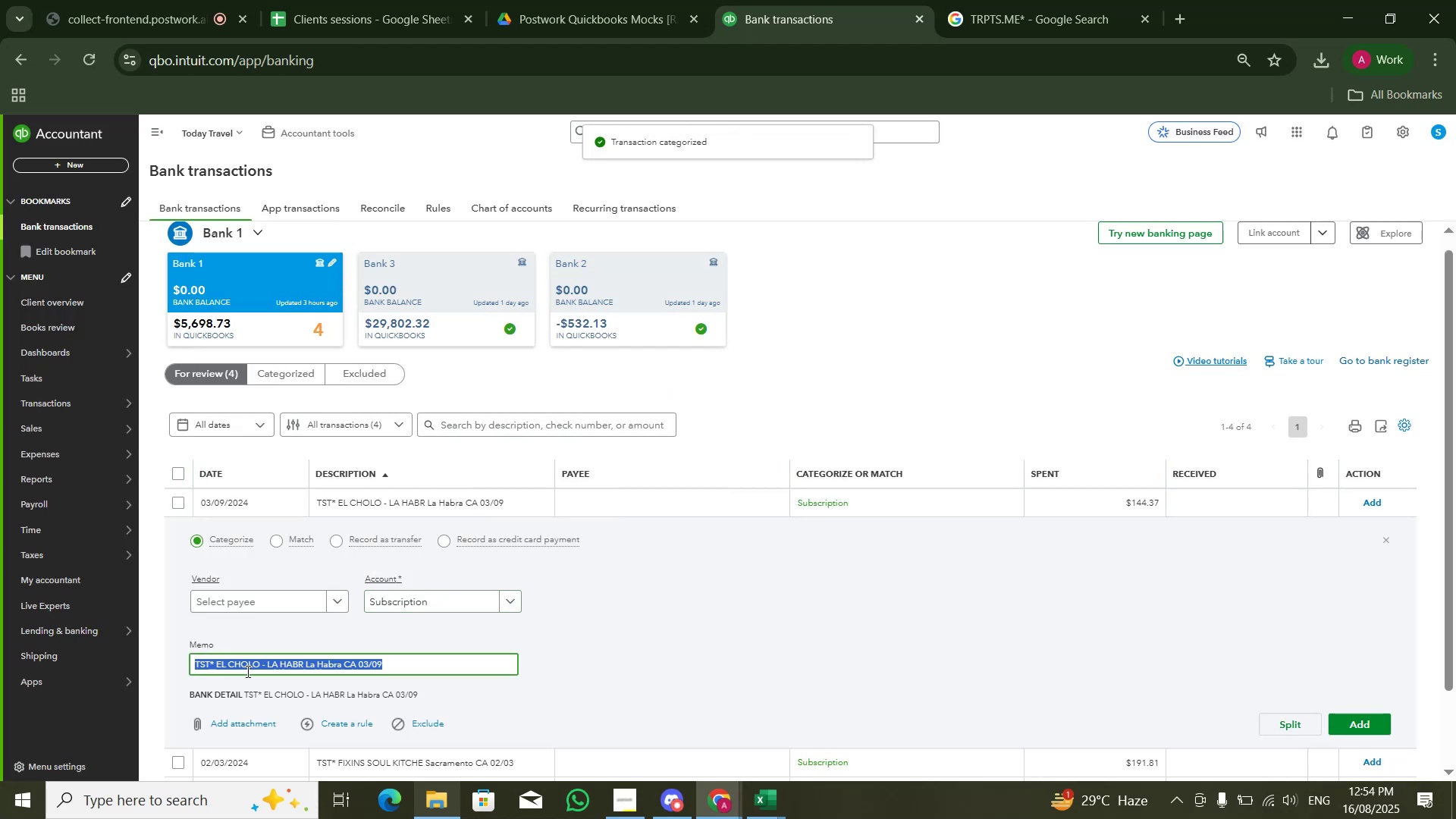 
key(Control+C)
 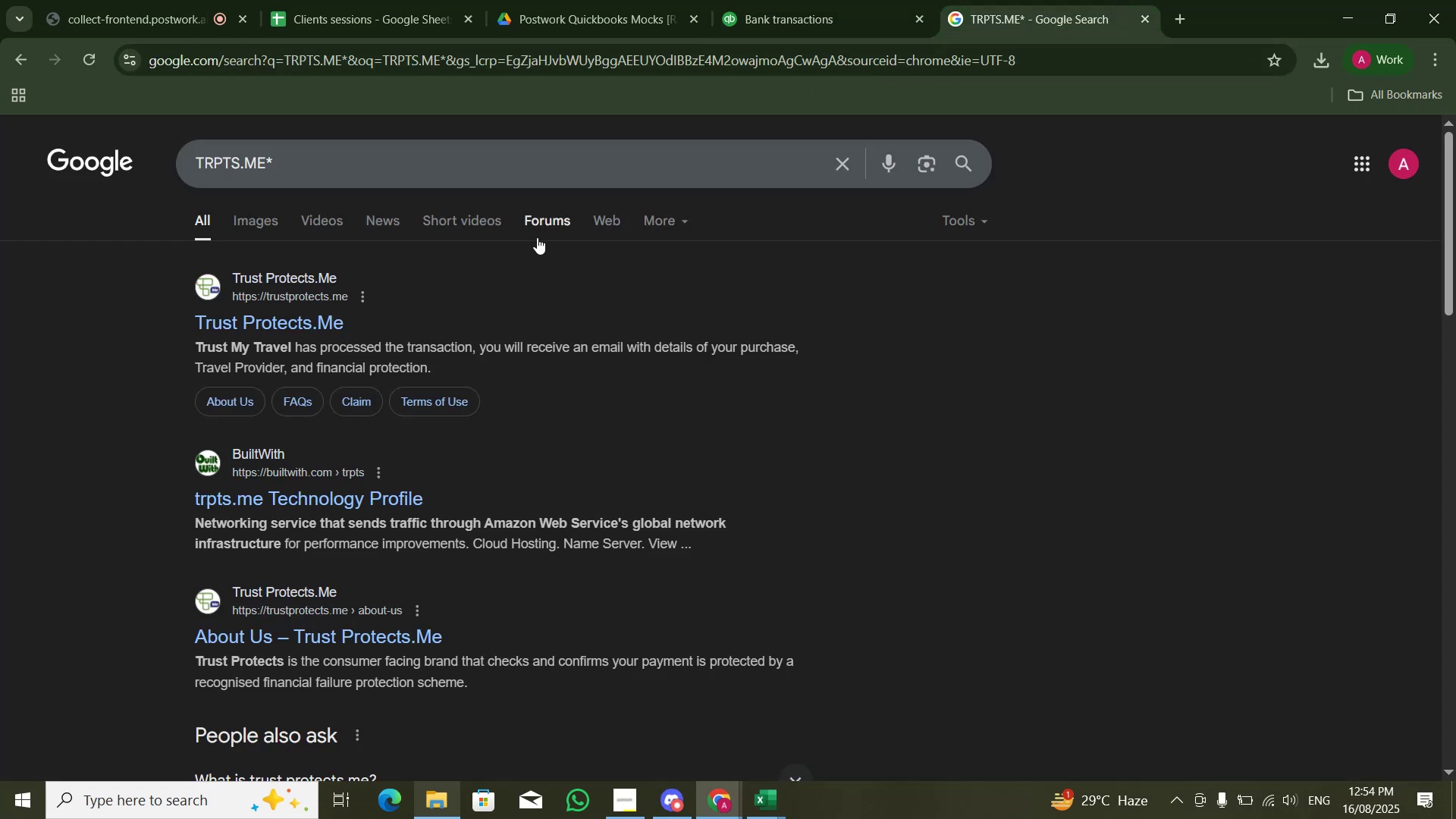 
left_click([544, 187])
 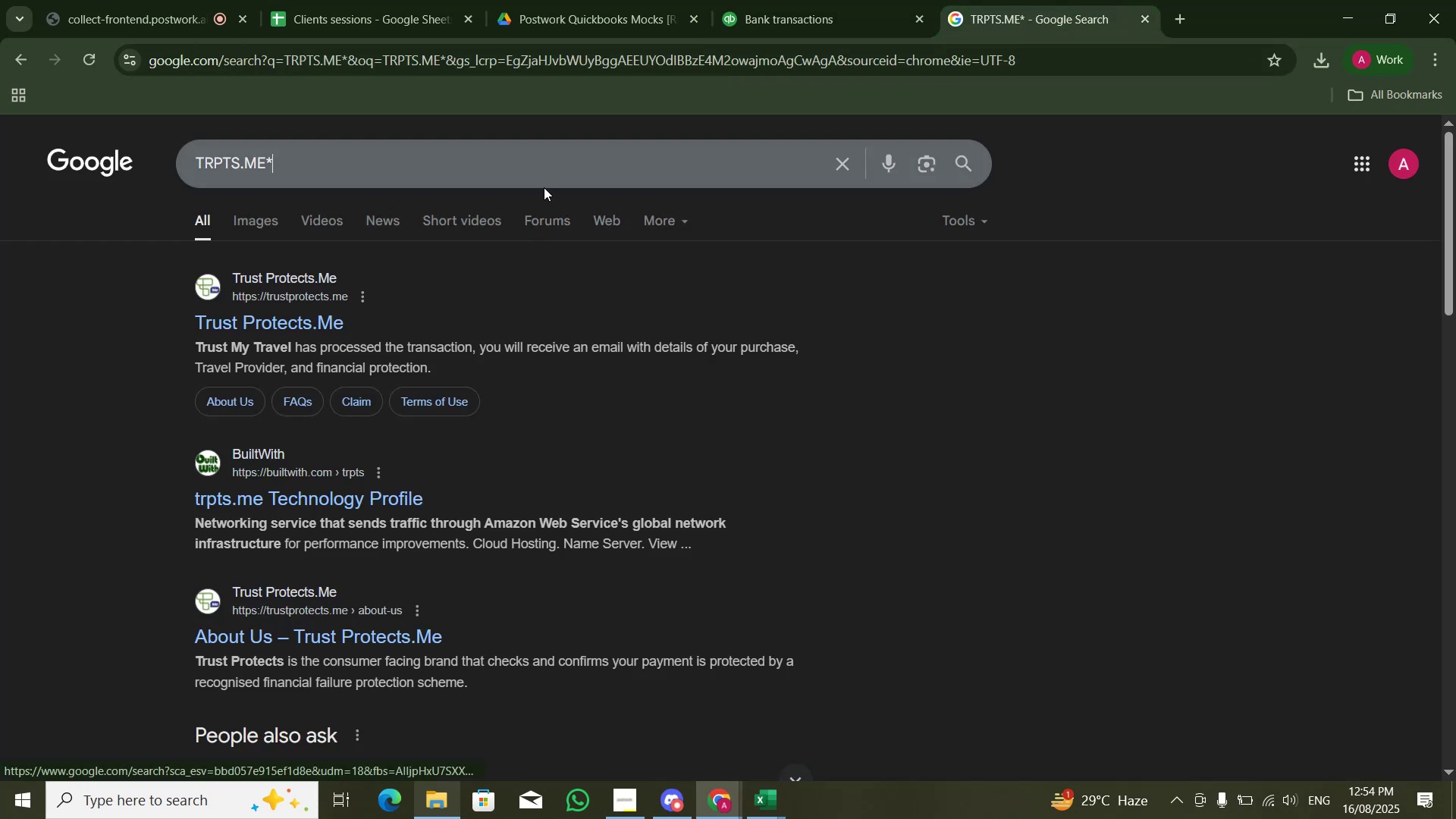 
key(Control+A)
 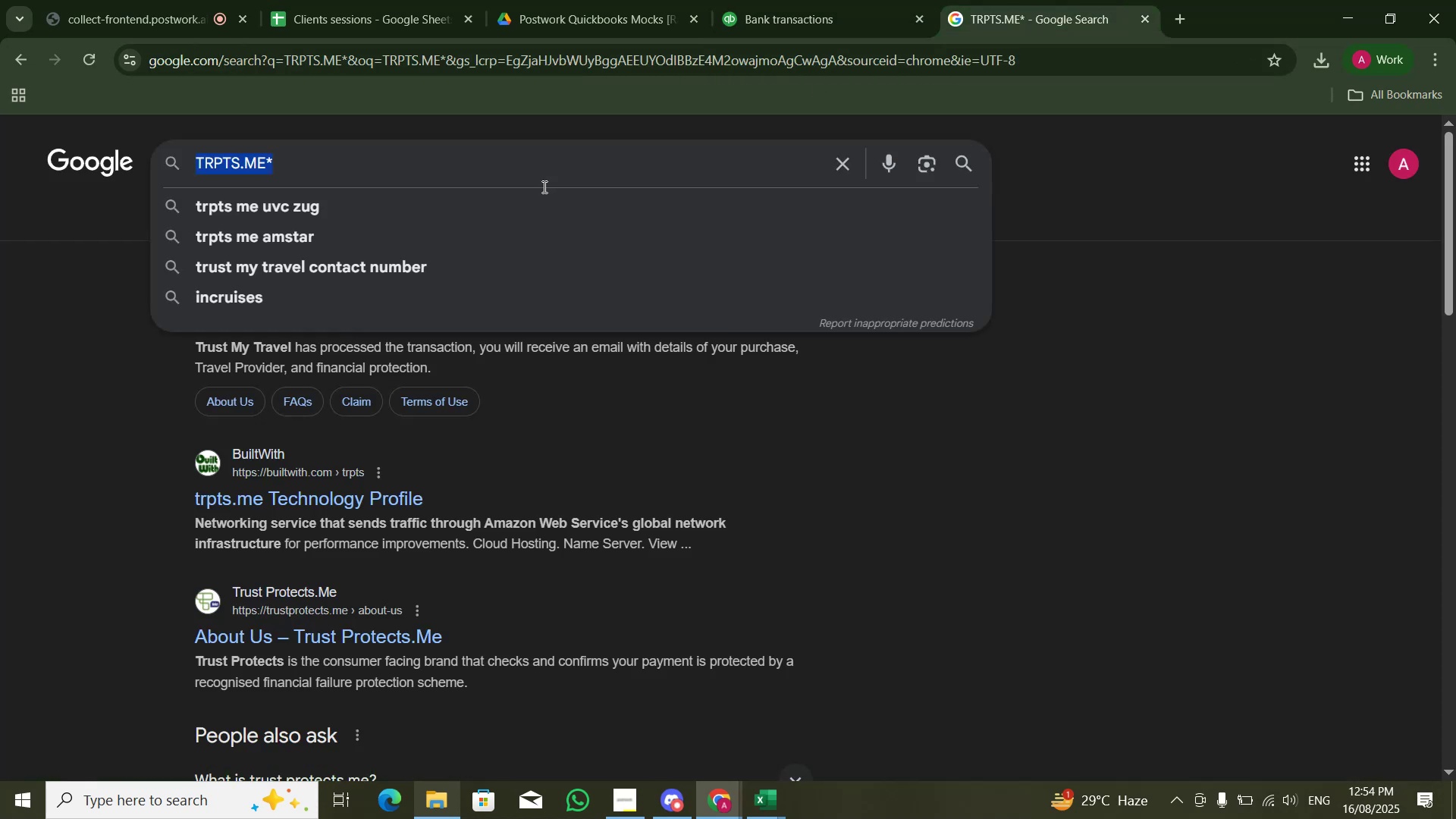 
key(Control+V)
 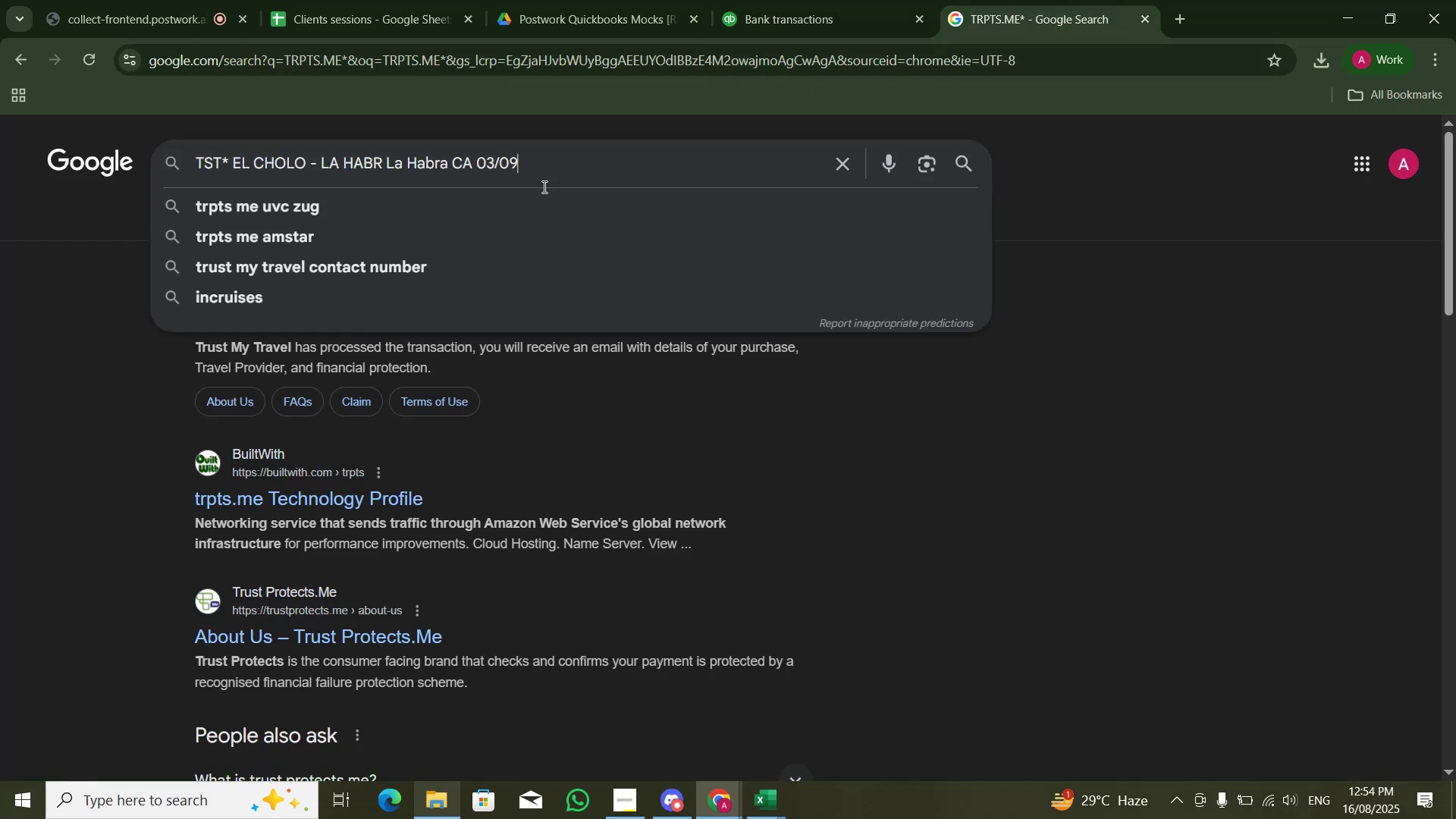 
key(Control+NumpadEnter)
 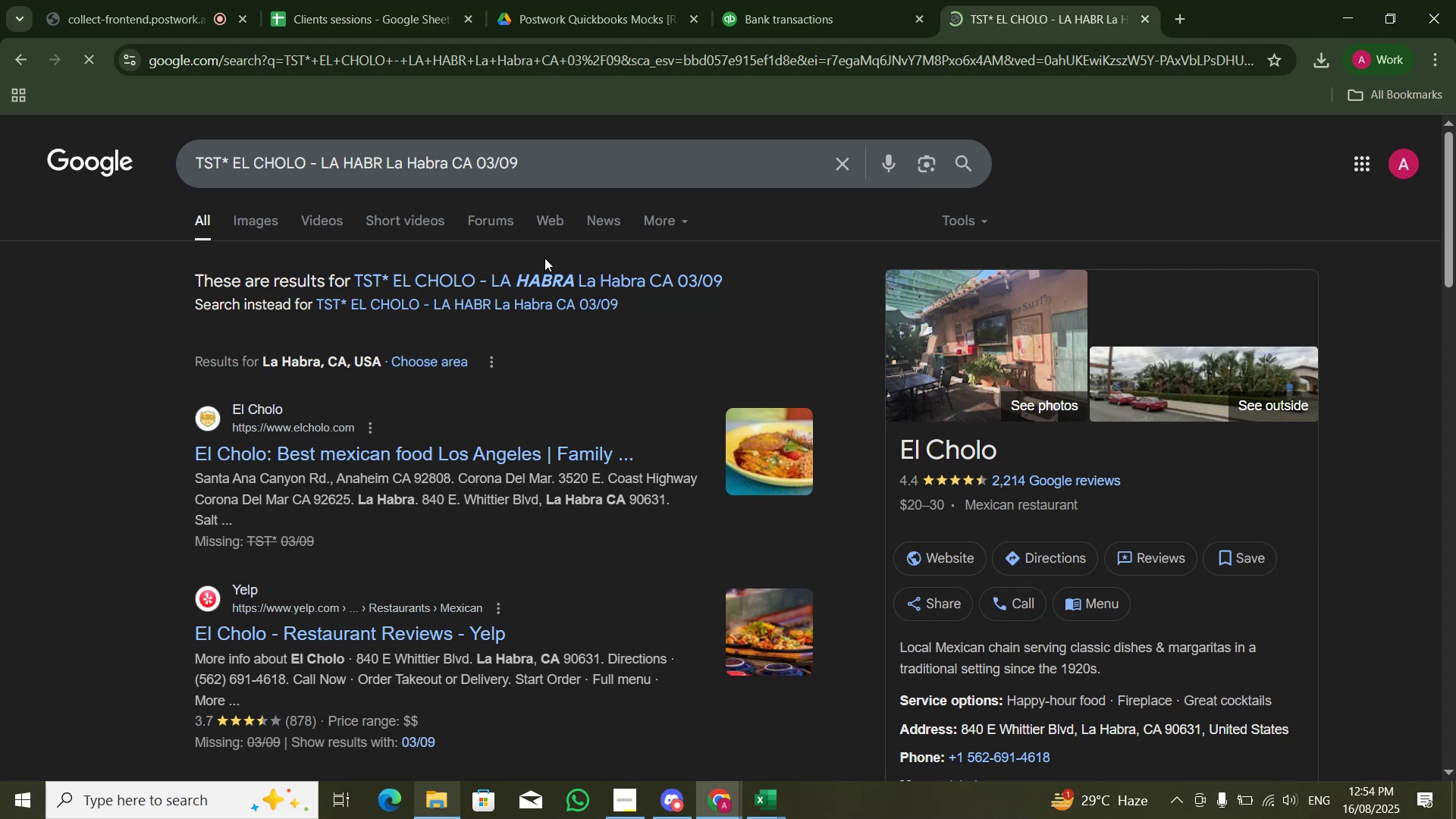 
left_click([763, 0])
 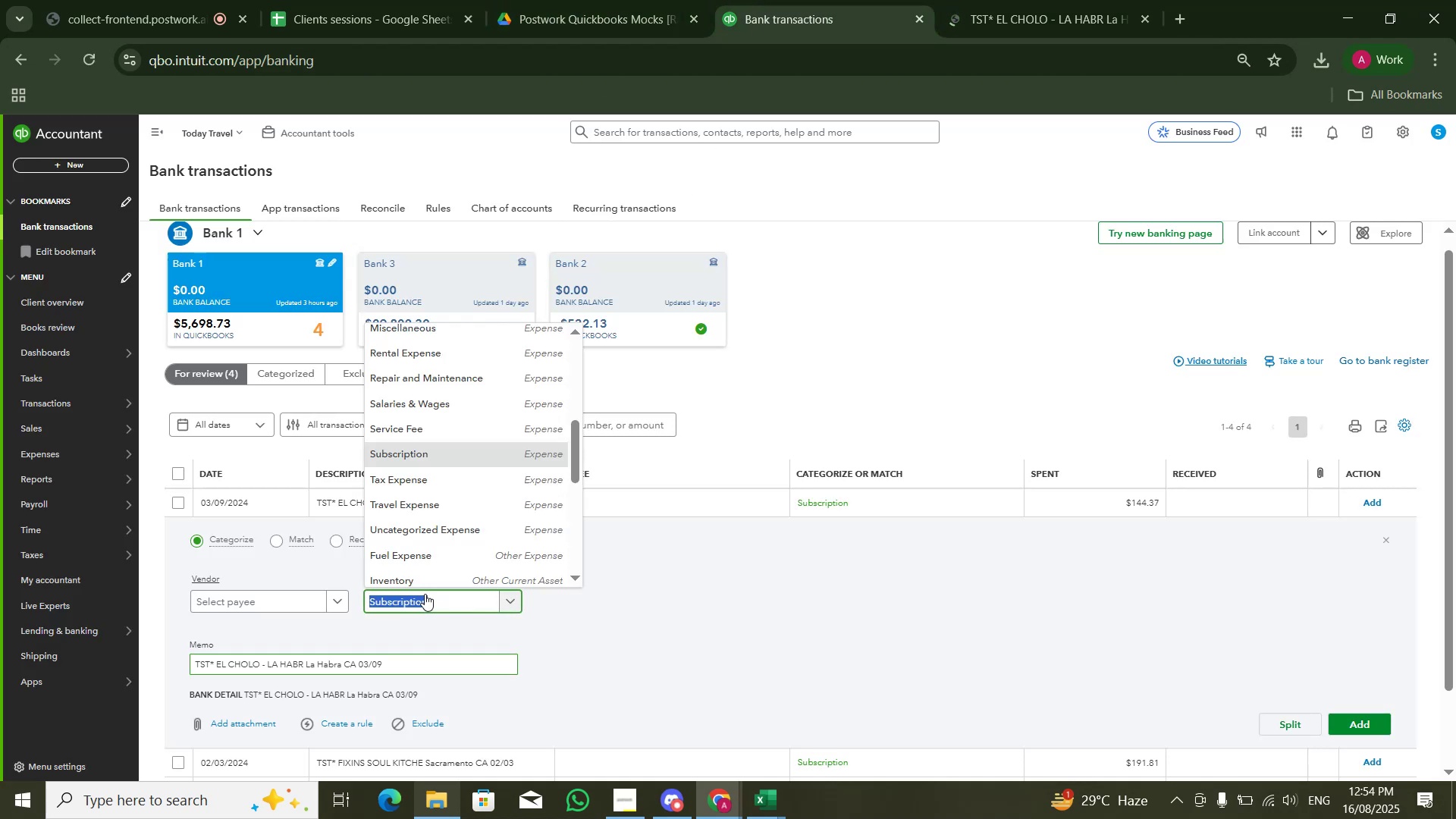 
type(MEAL)
 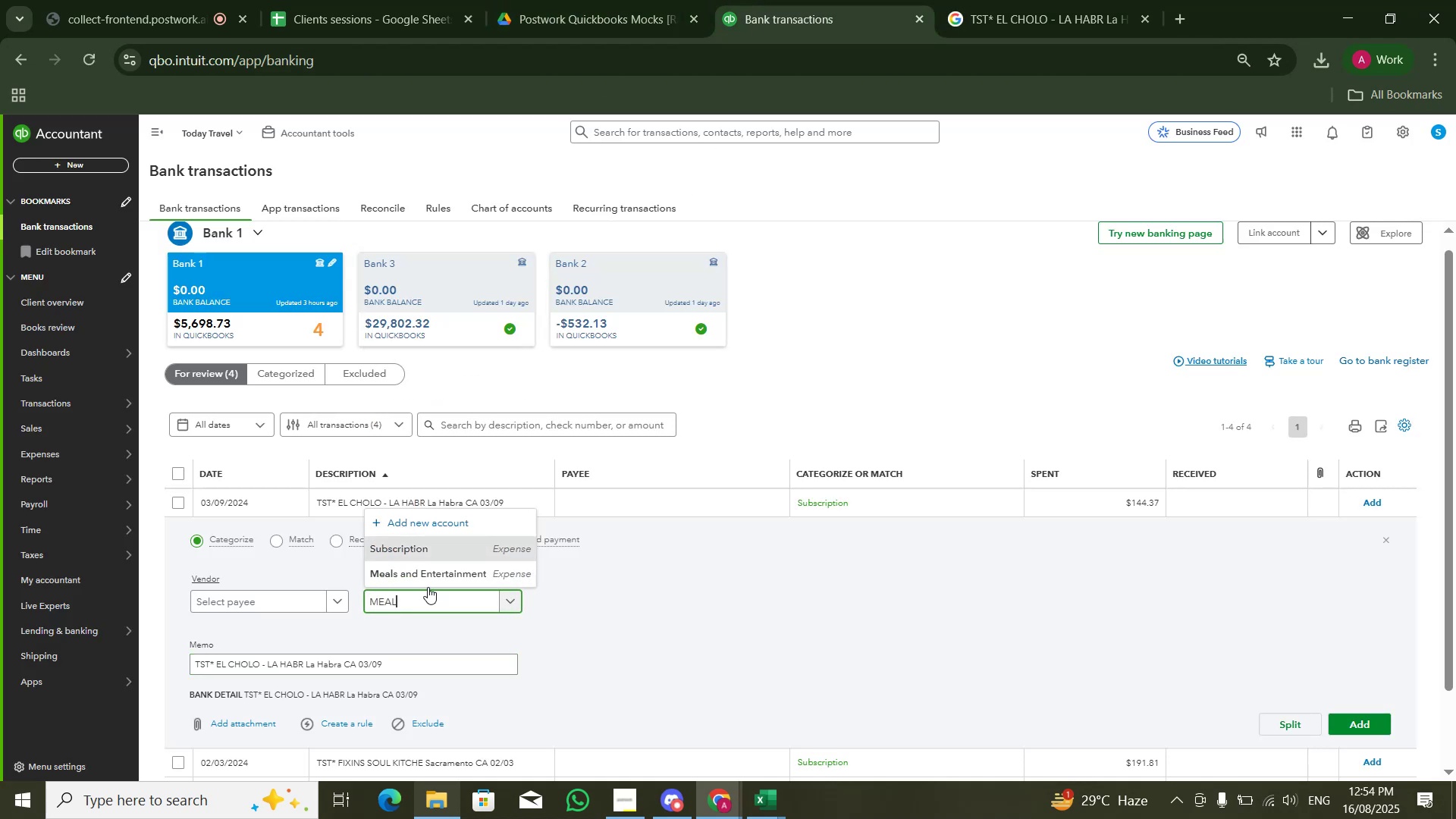 
left_click([431, 581])
 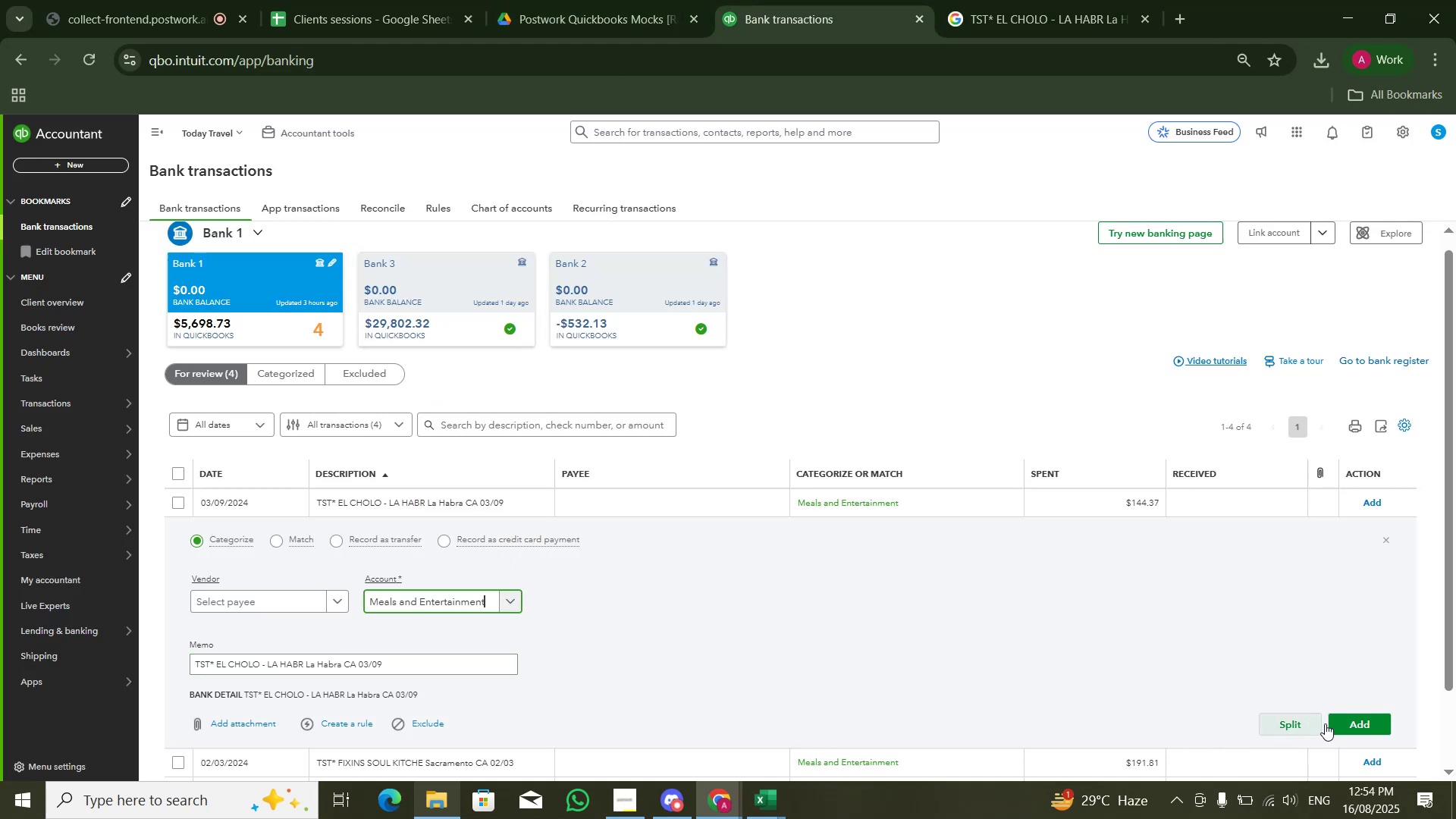 
left_click([1344, 723])
 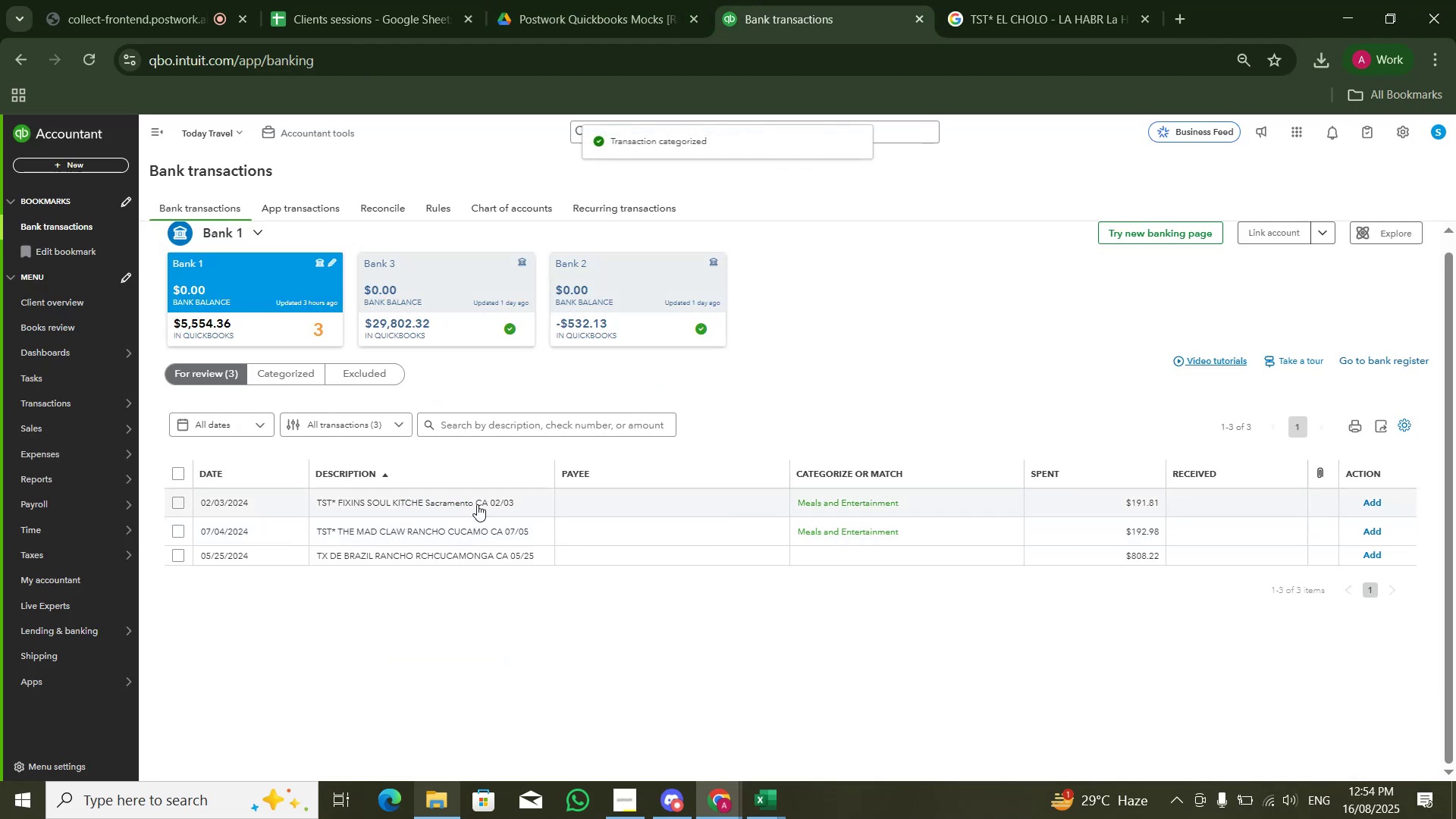 
left_click([477, 504])
 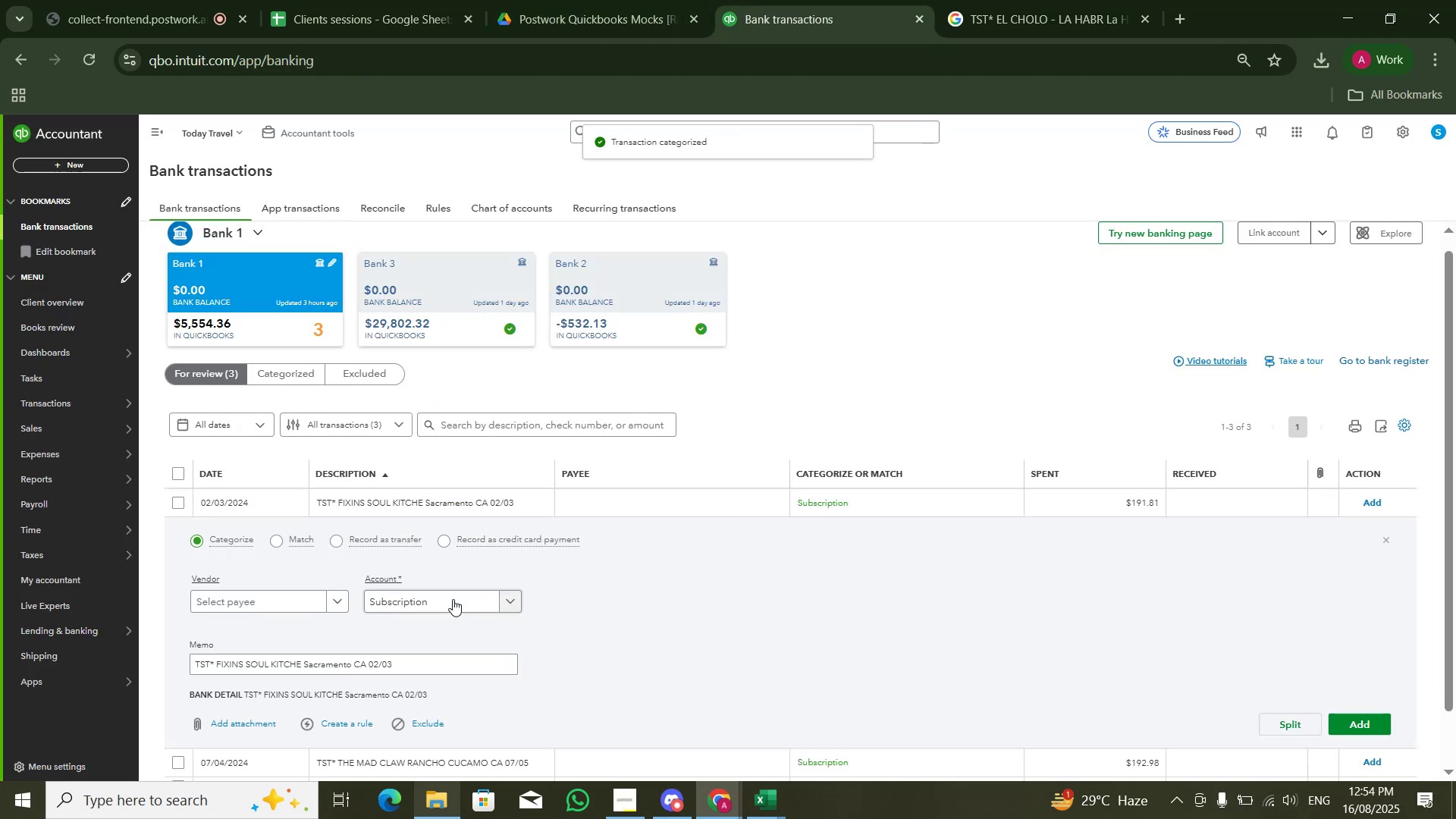 
left_click([453, 602])
 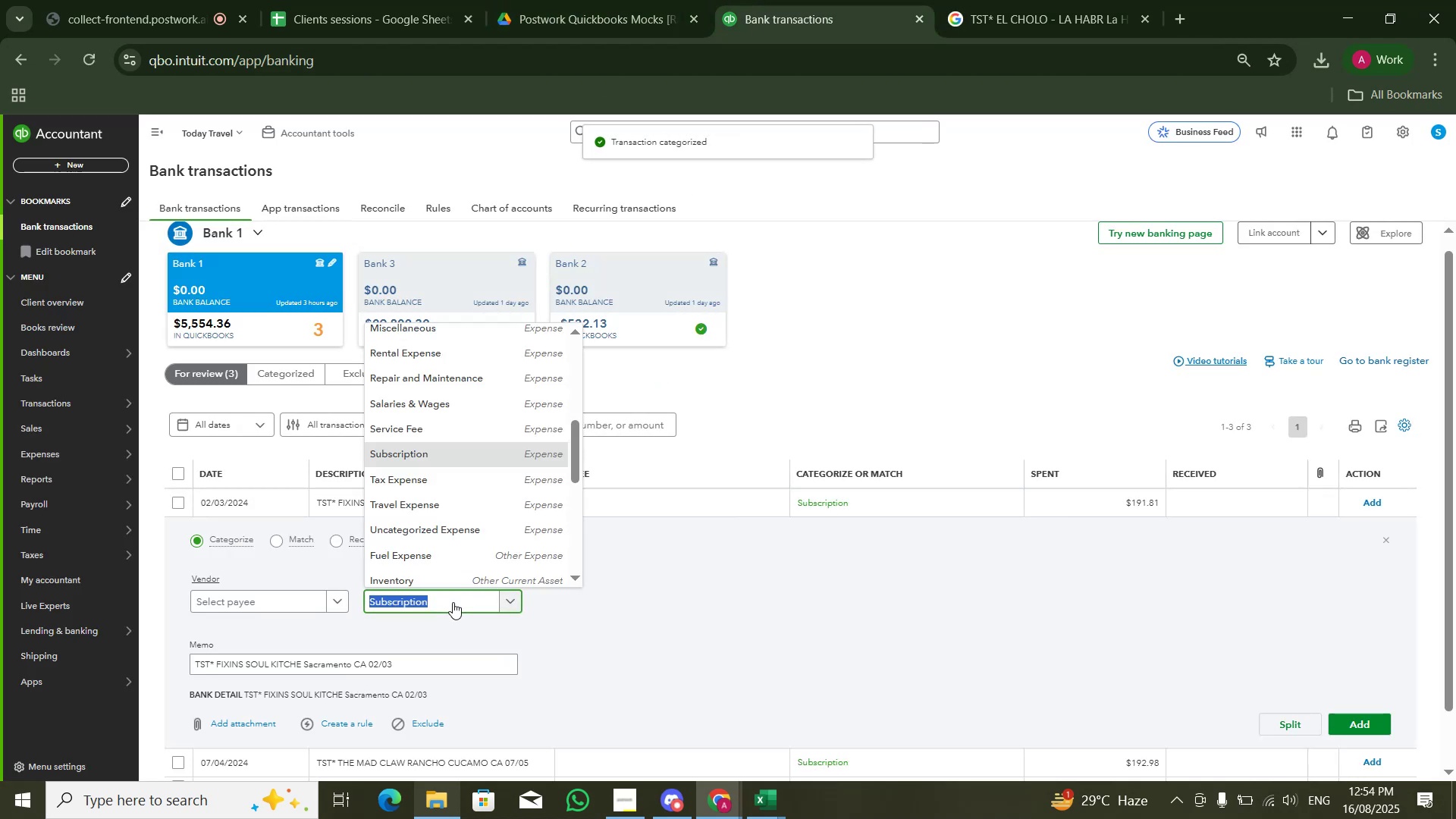 
type(MEA)
 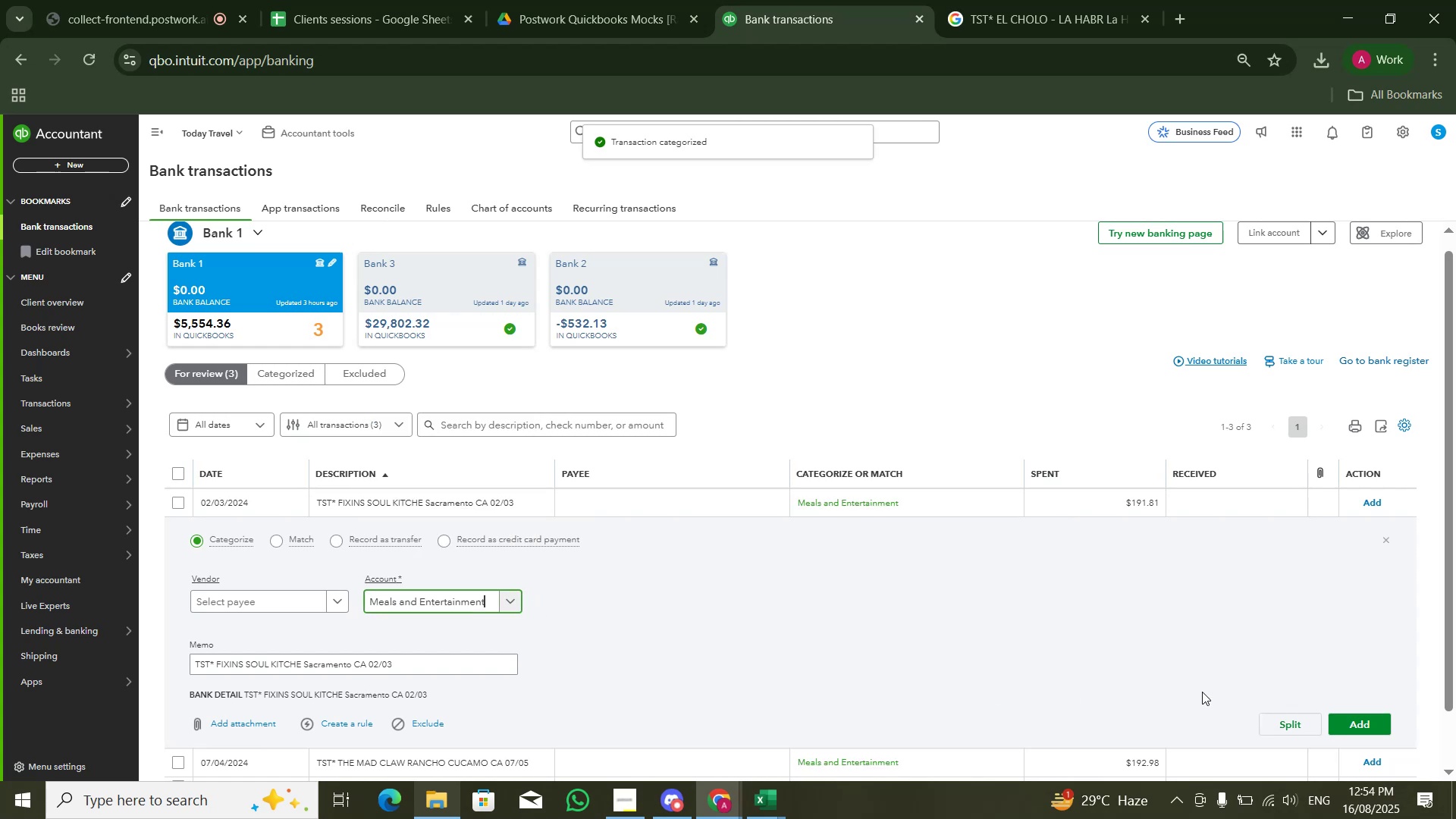 
left_click([1348, 714])
 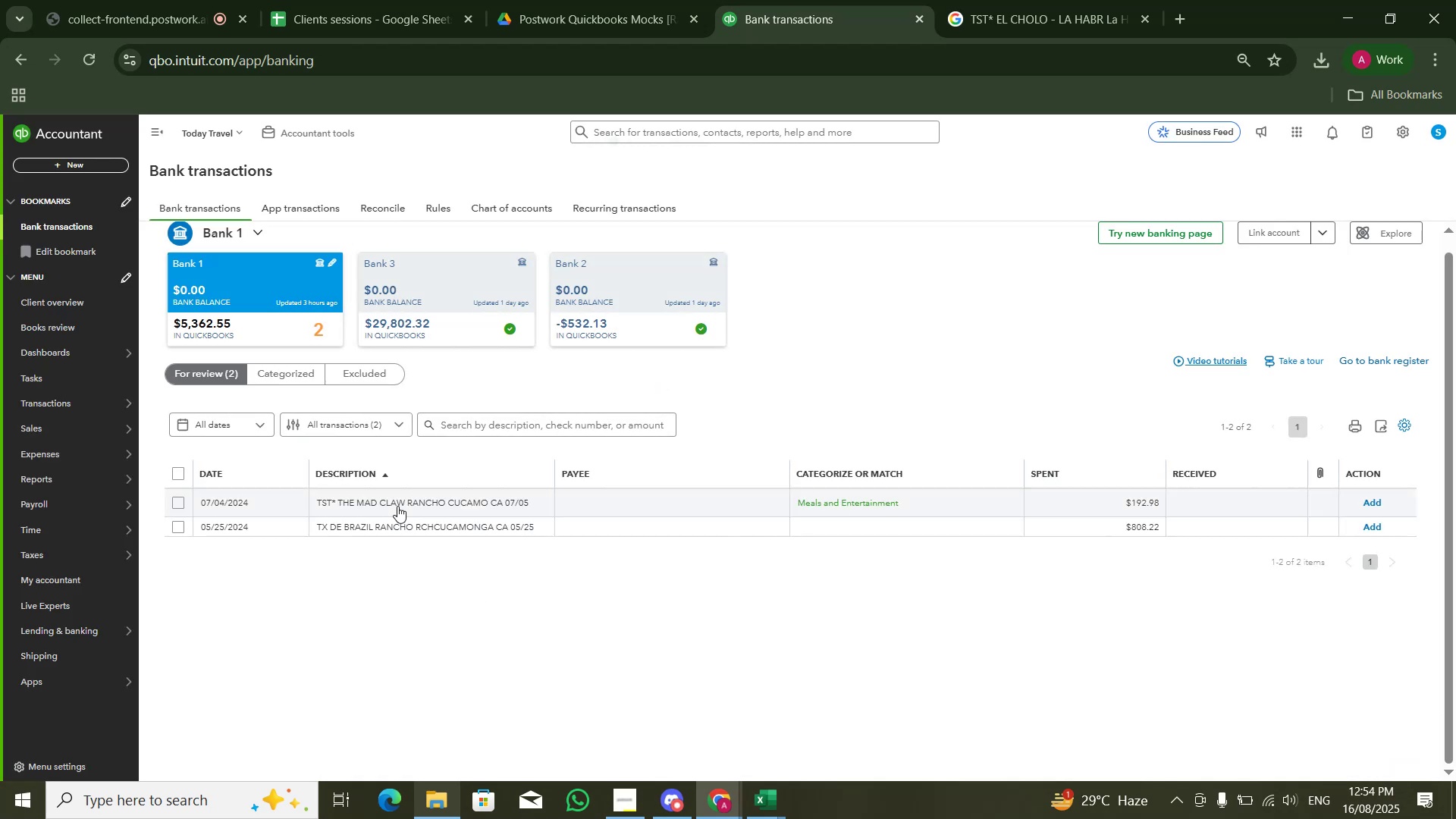 
left_click([398, 505])
 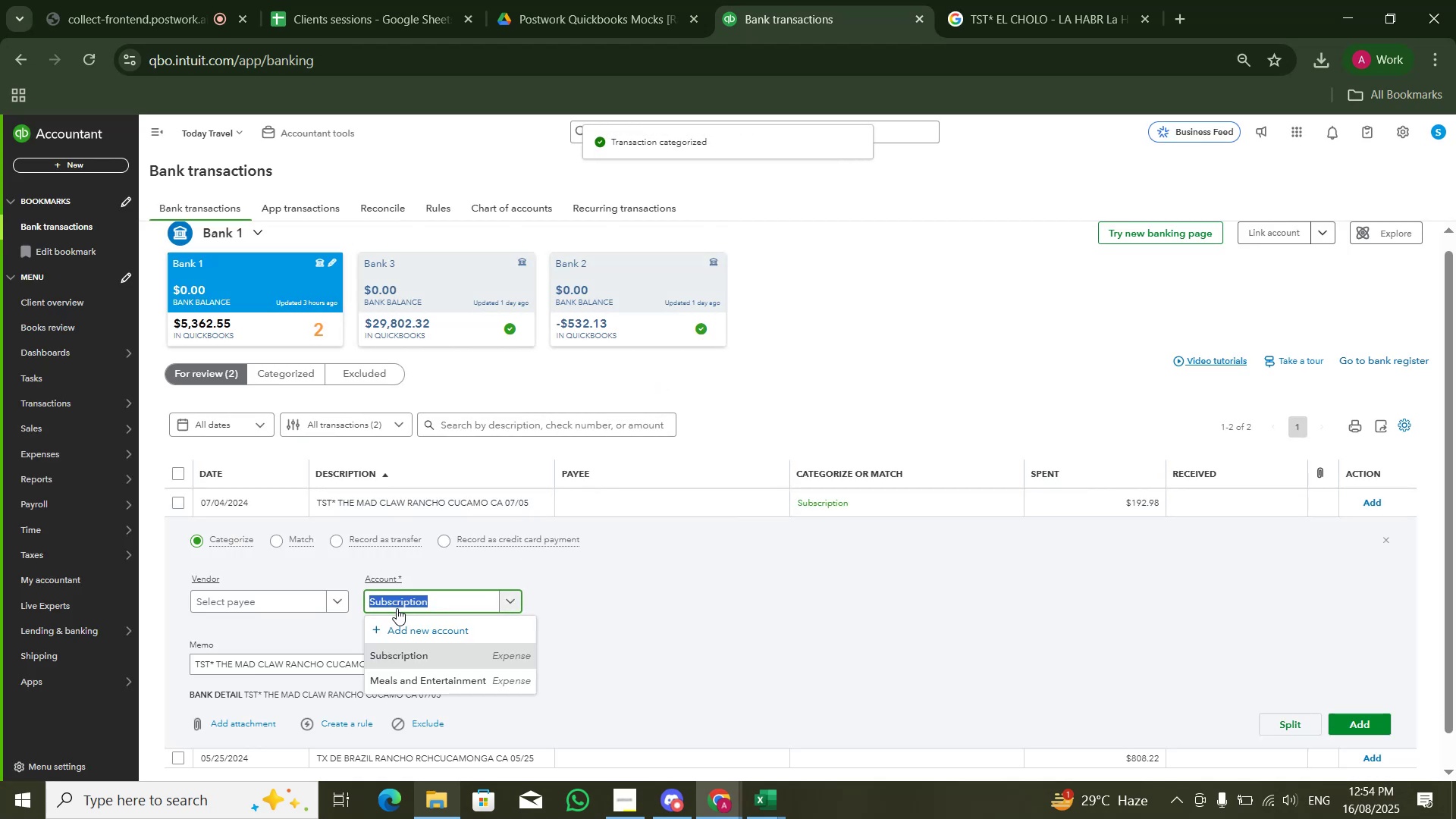 
type(MEA)
 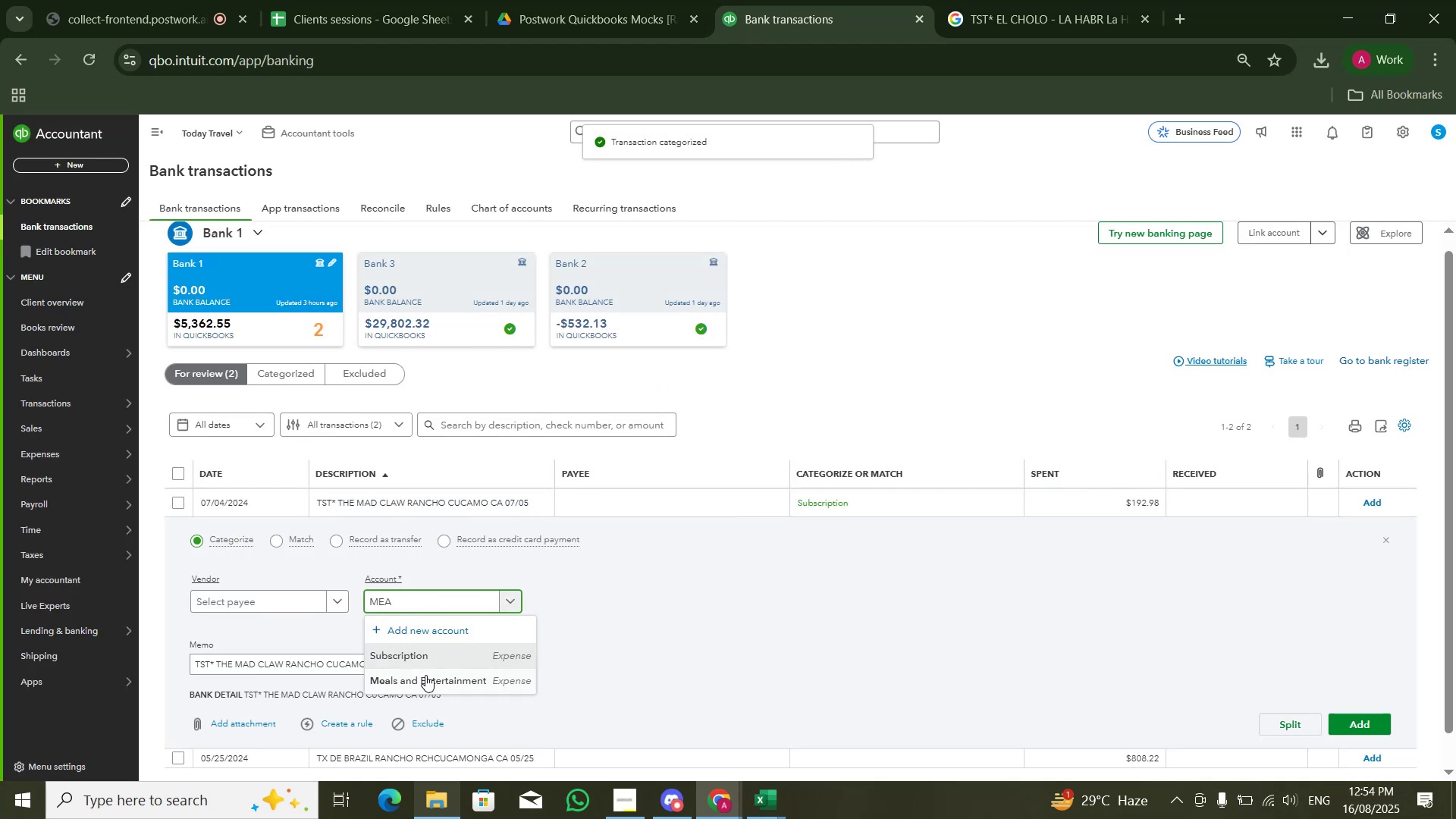 
left_click([425, 675])
 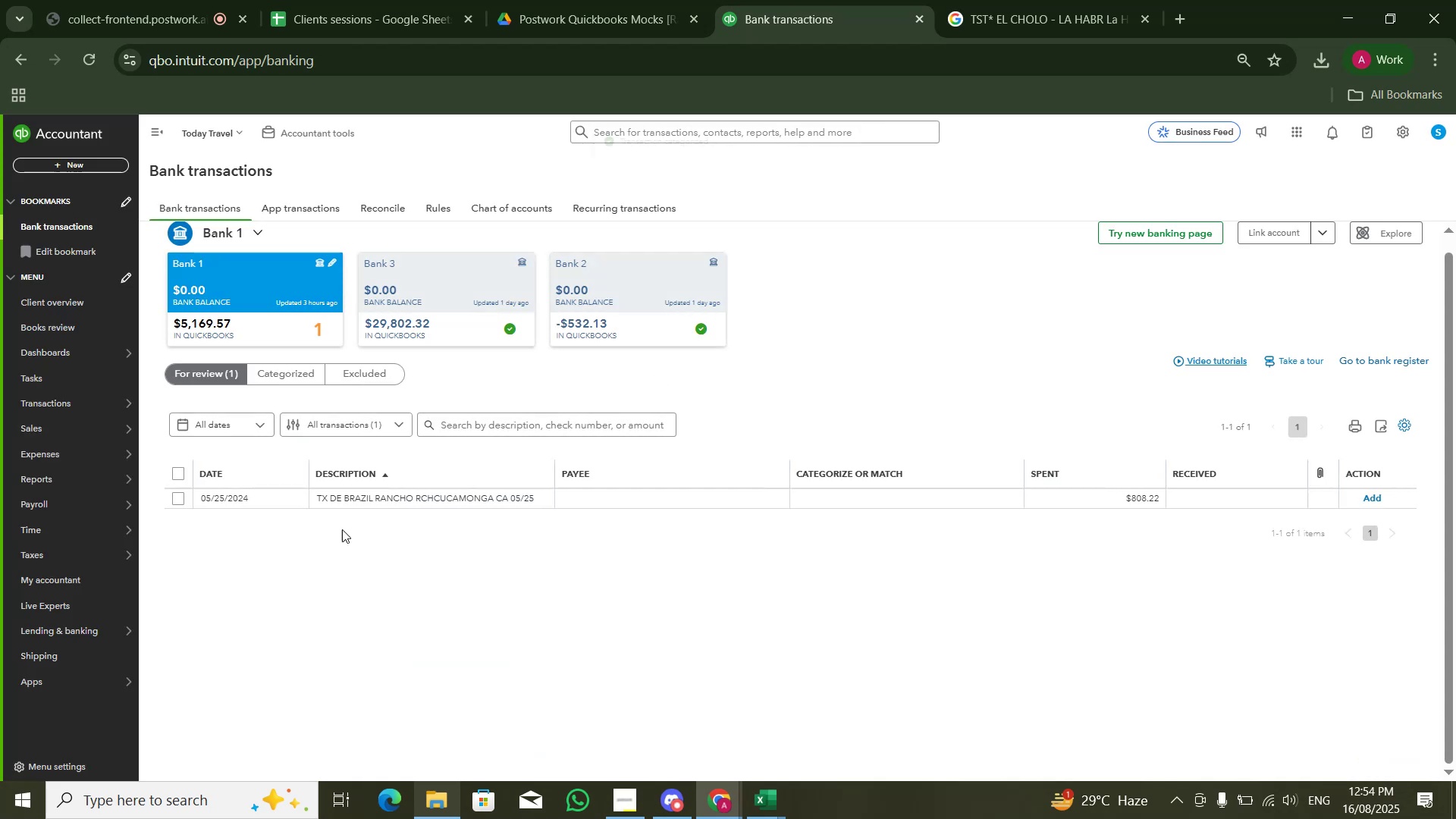 
left_click([415, 501])
 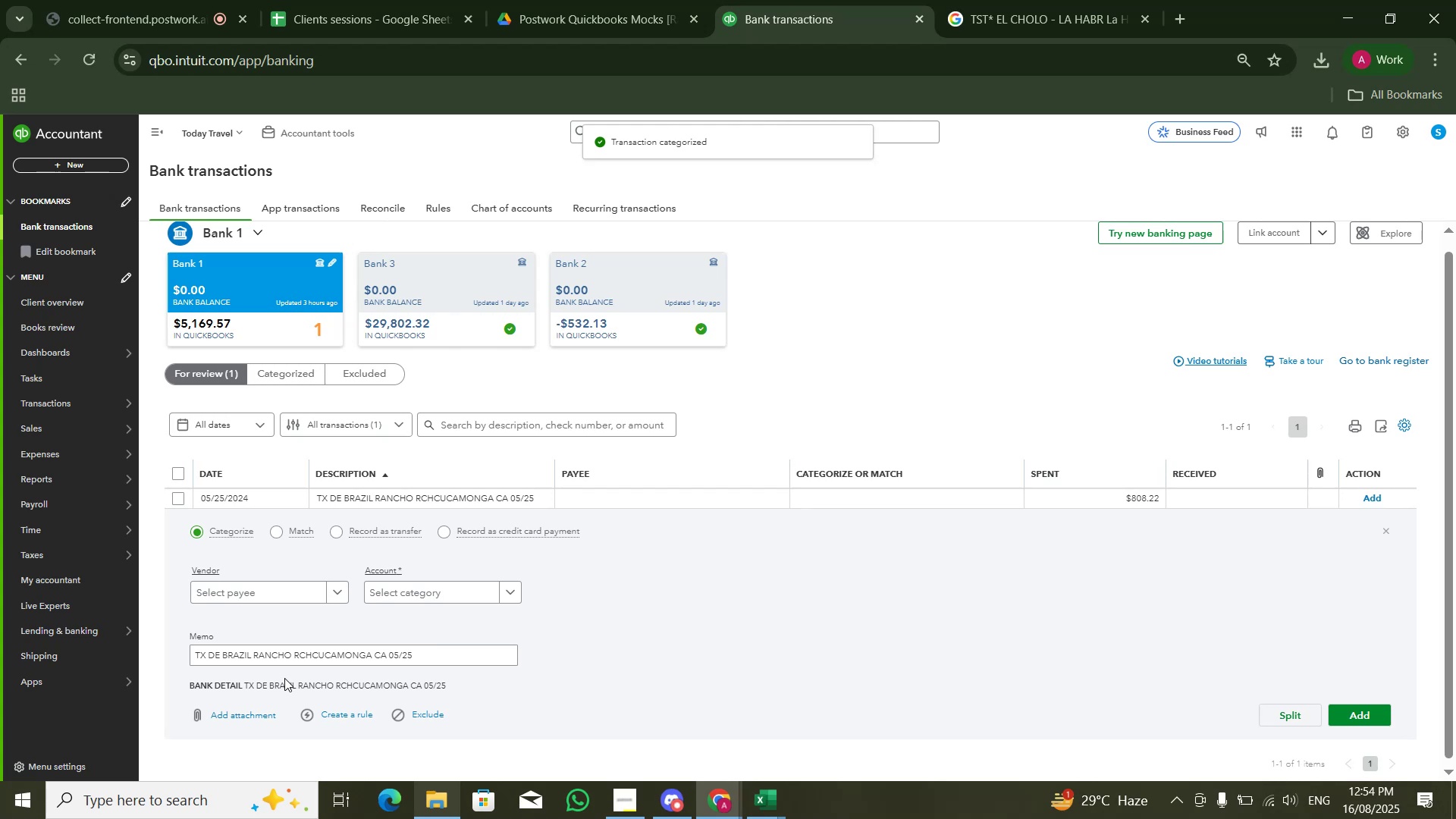 
left_click([284, 665])
 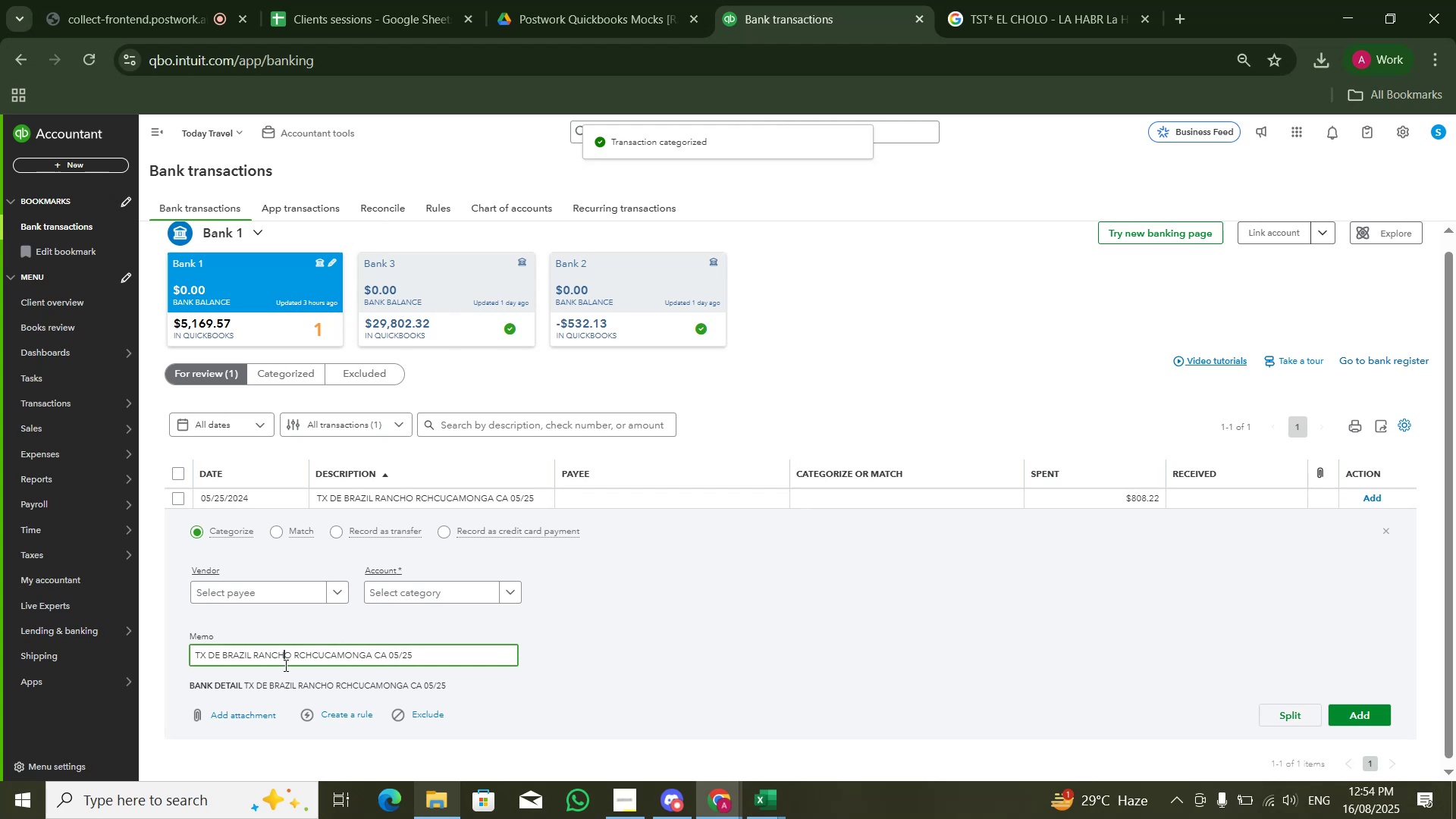 
key(Control+A)
 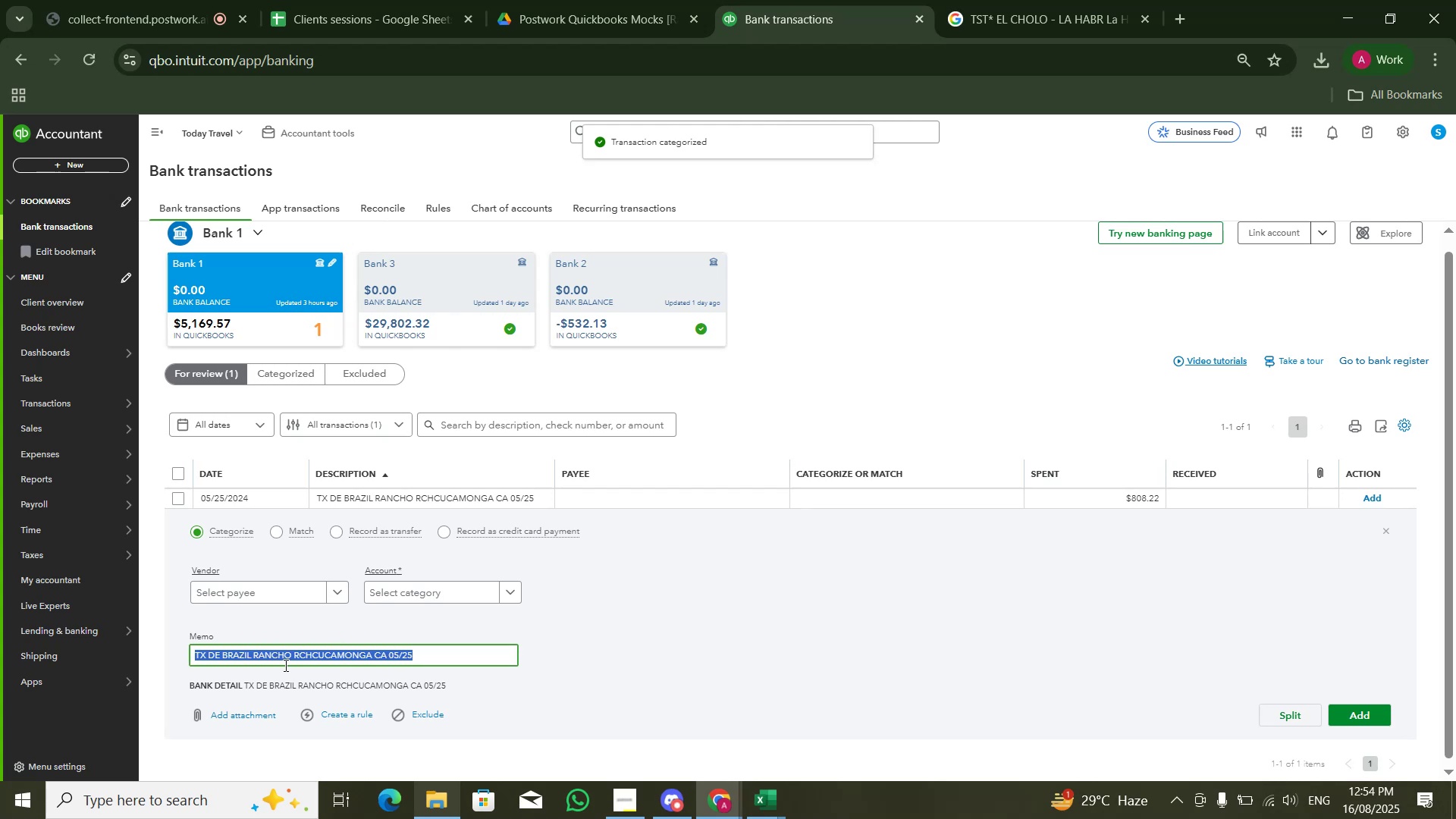 
key(Control+C)
 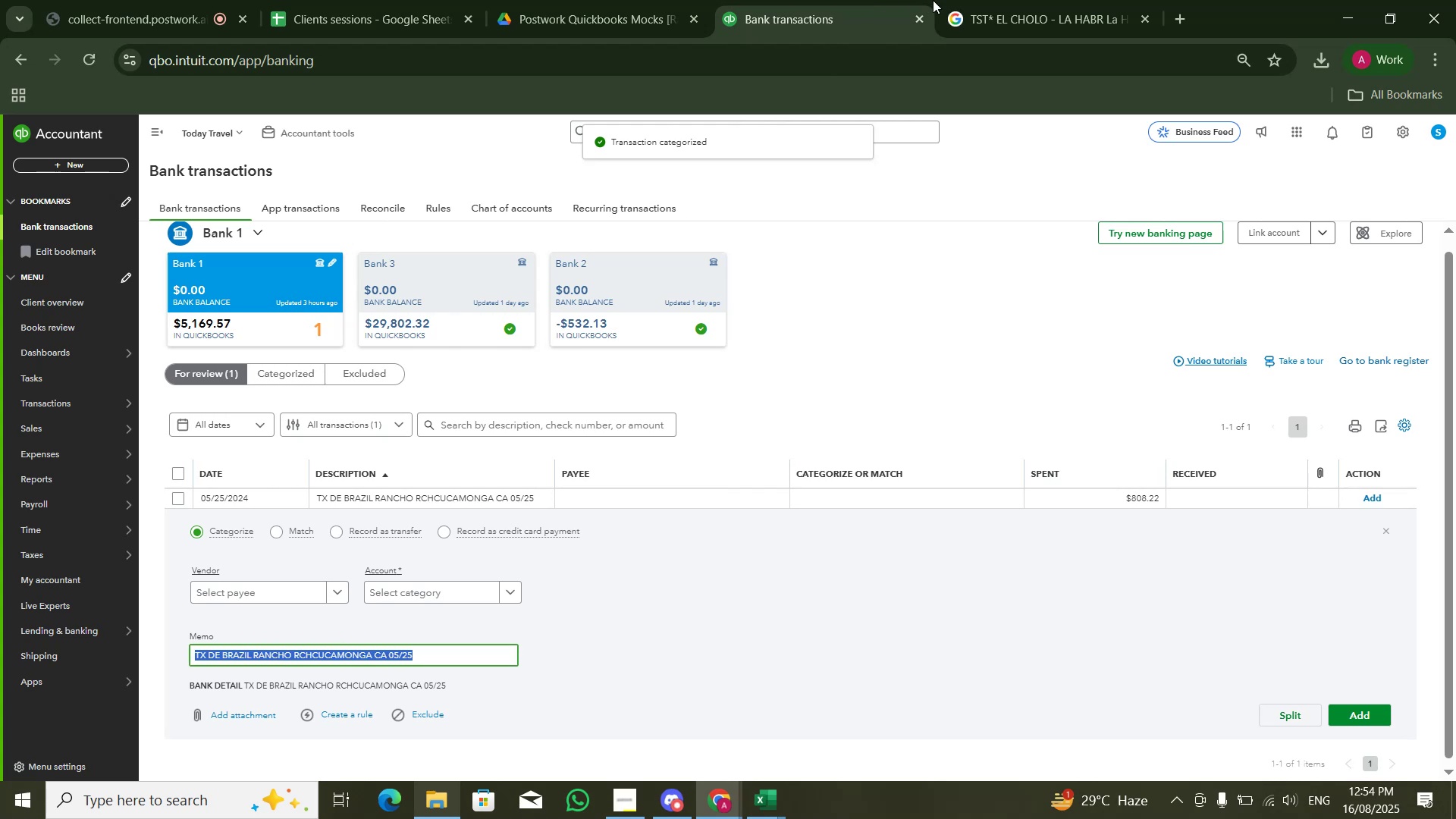 
left_click([940, 0])
 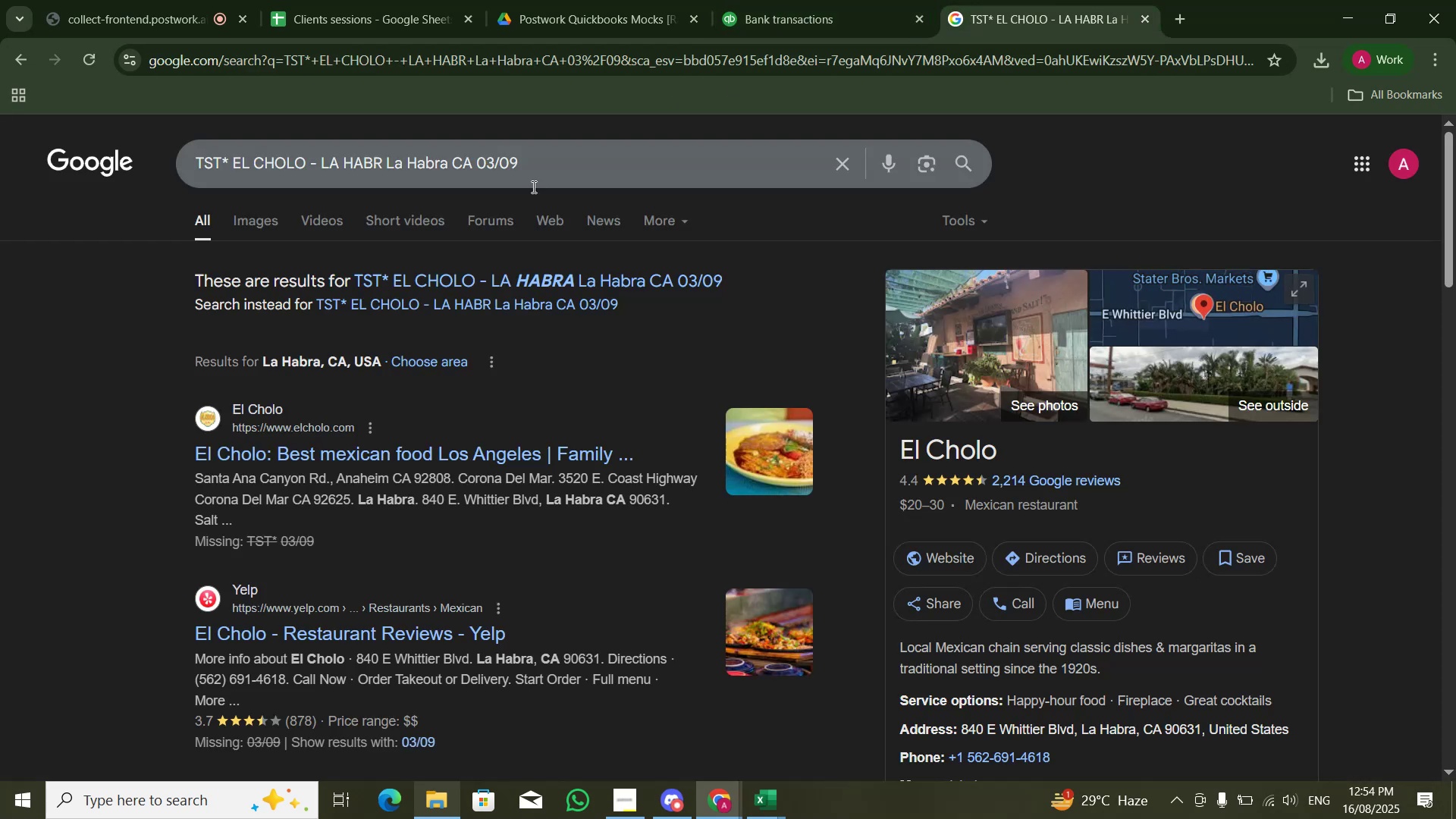 
left_click([532, 187])
 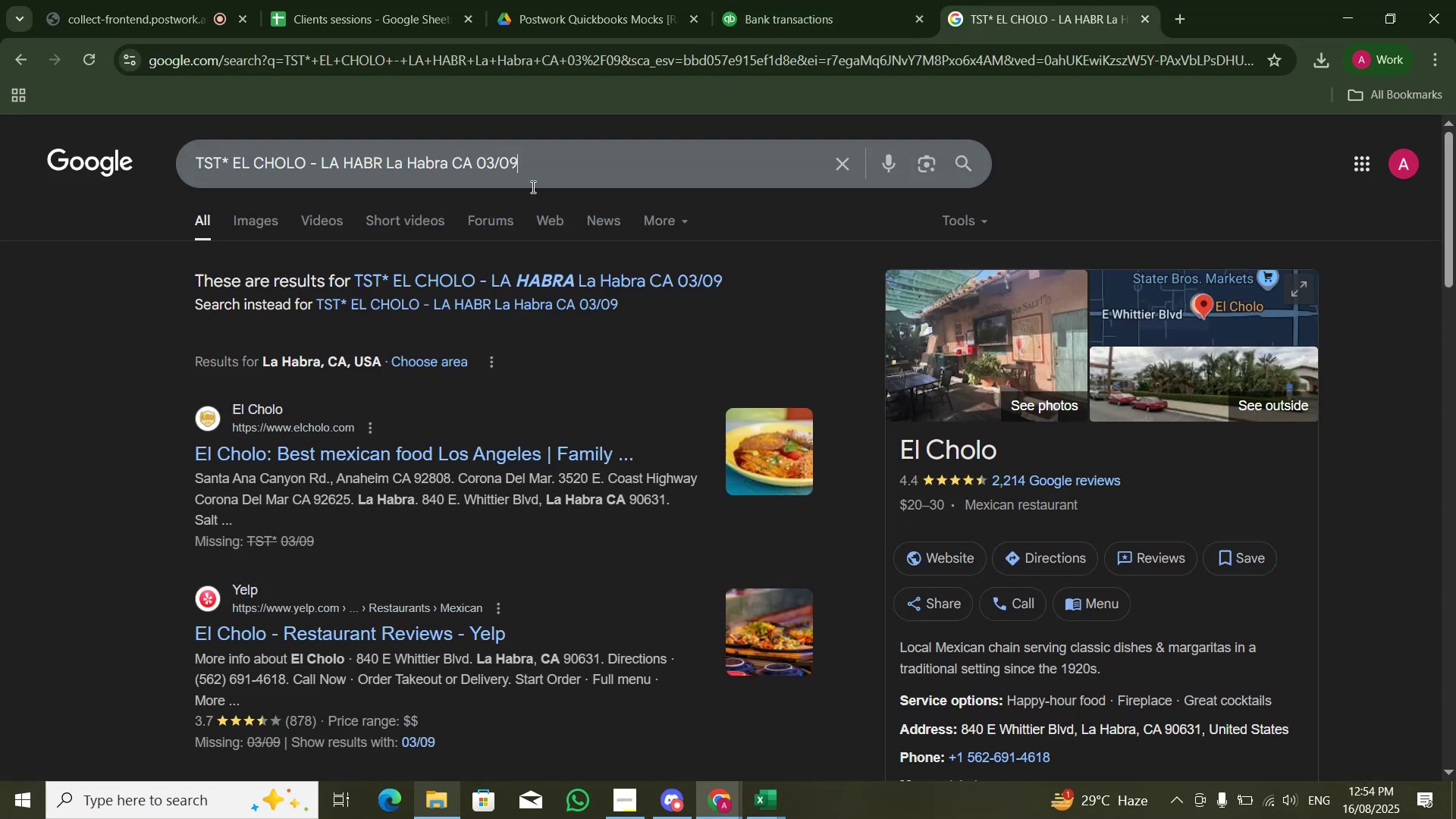 
key(Control+A)
 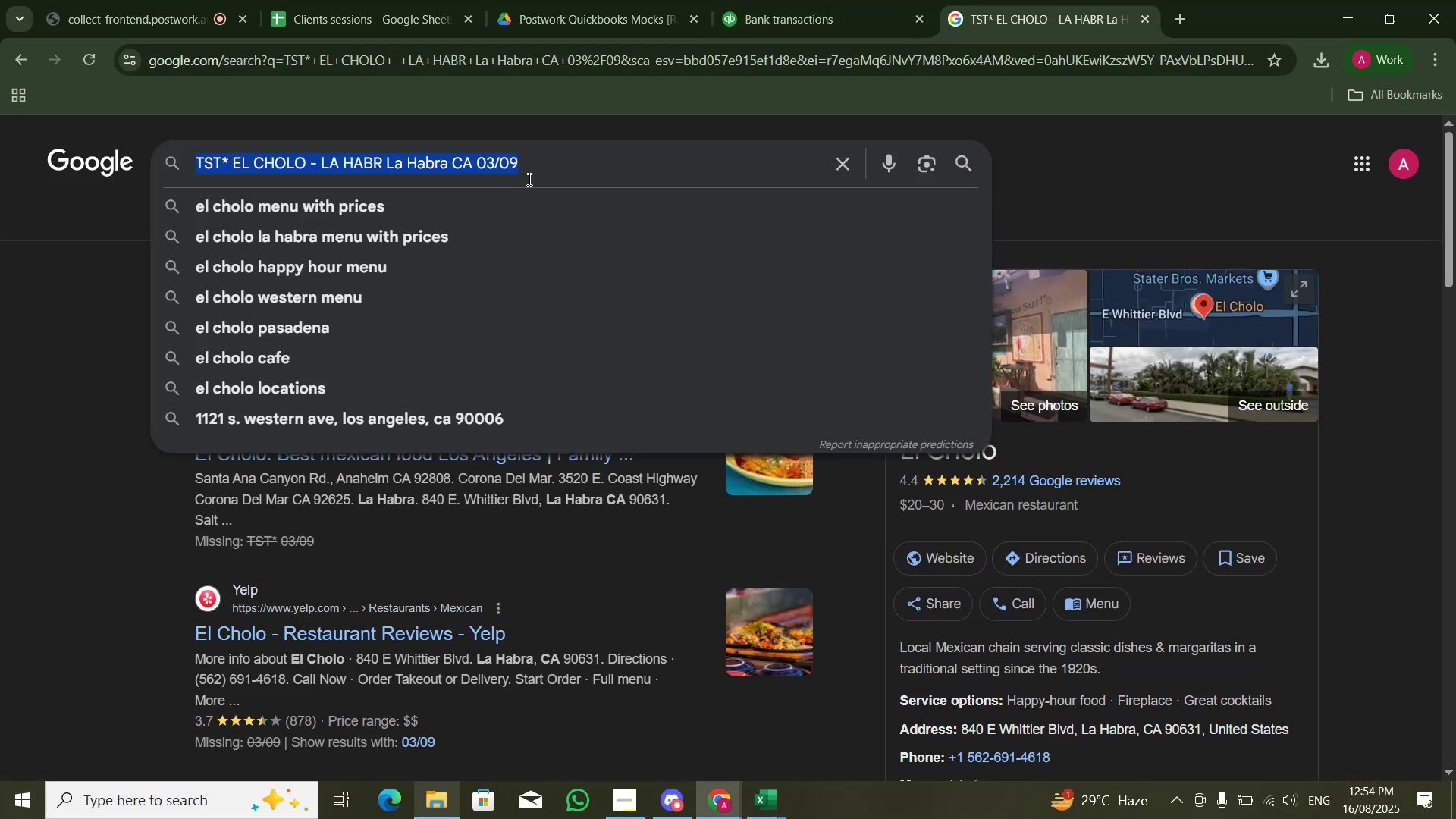 
key(Control+V)
 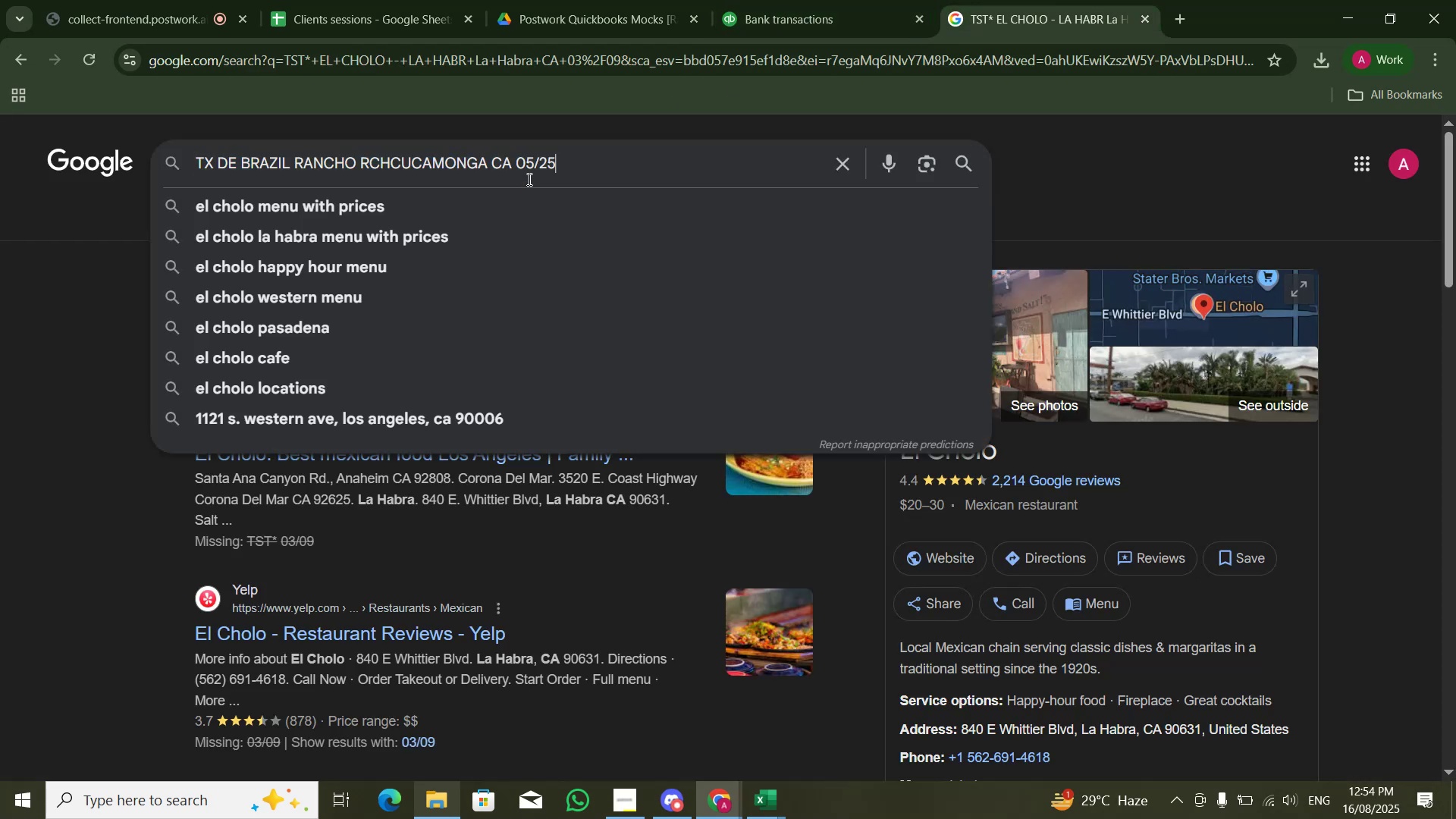 
key(Control+NumpadEnter)
 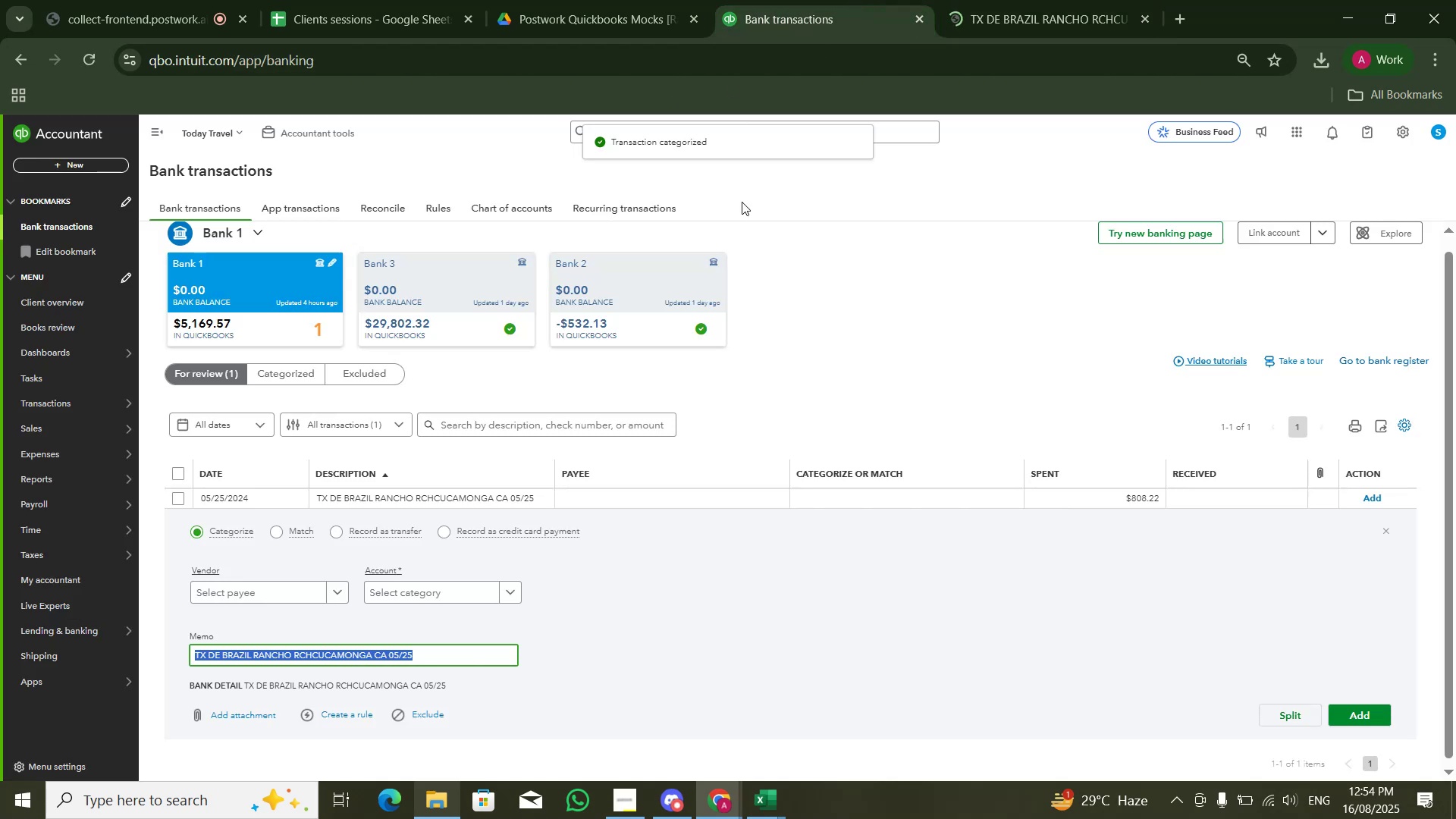 
left_click([397, 605])
 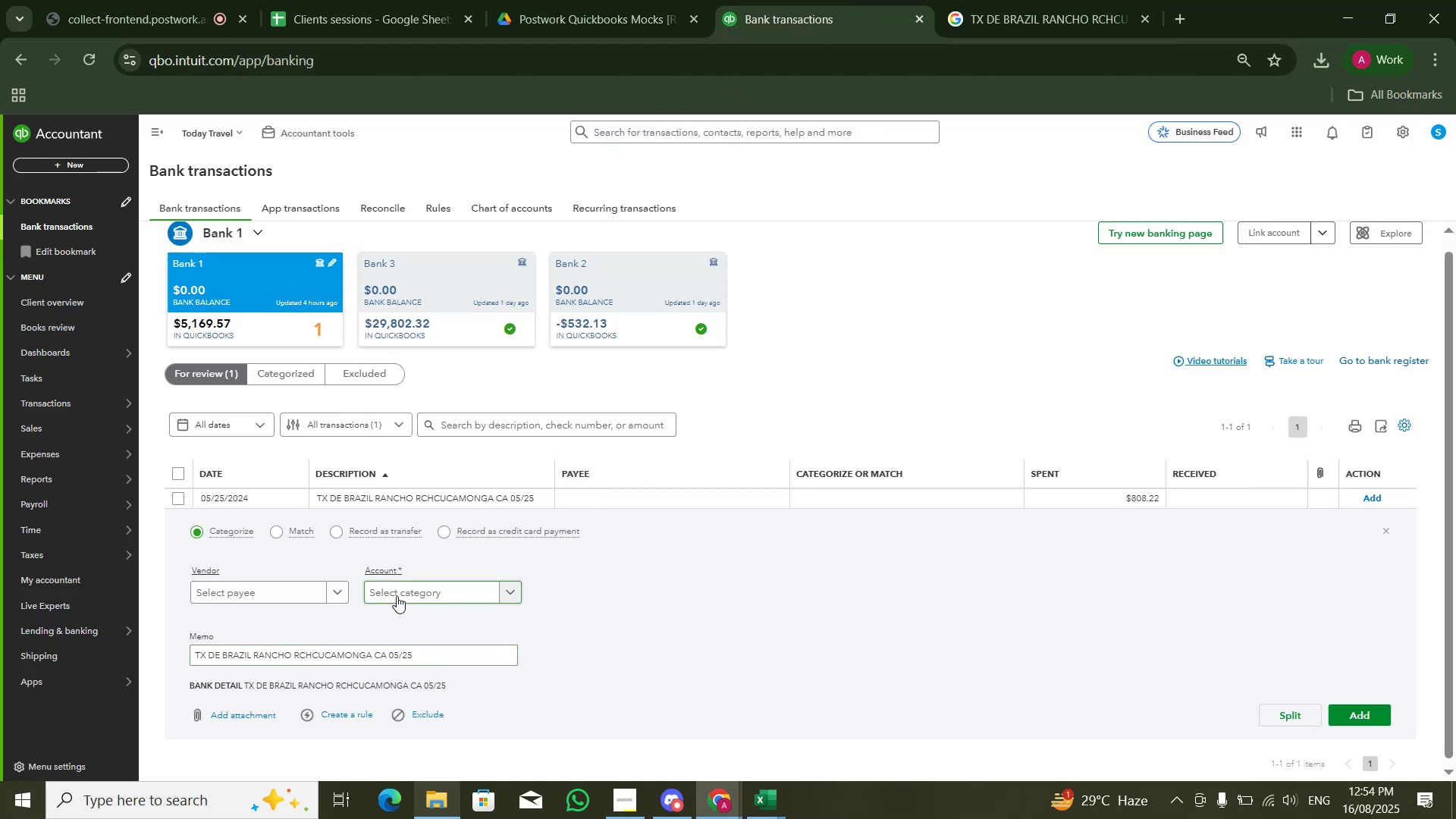 
double_click([397, 595])
 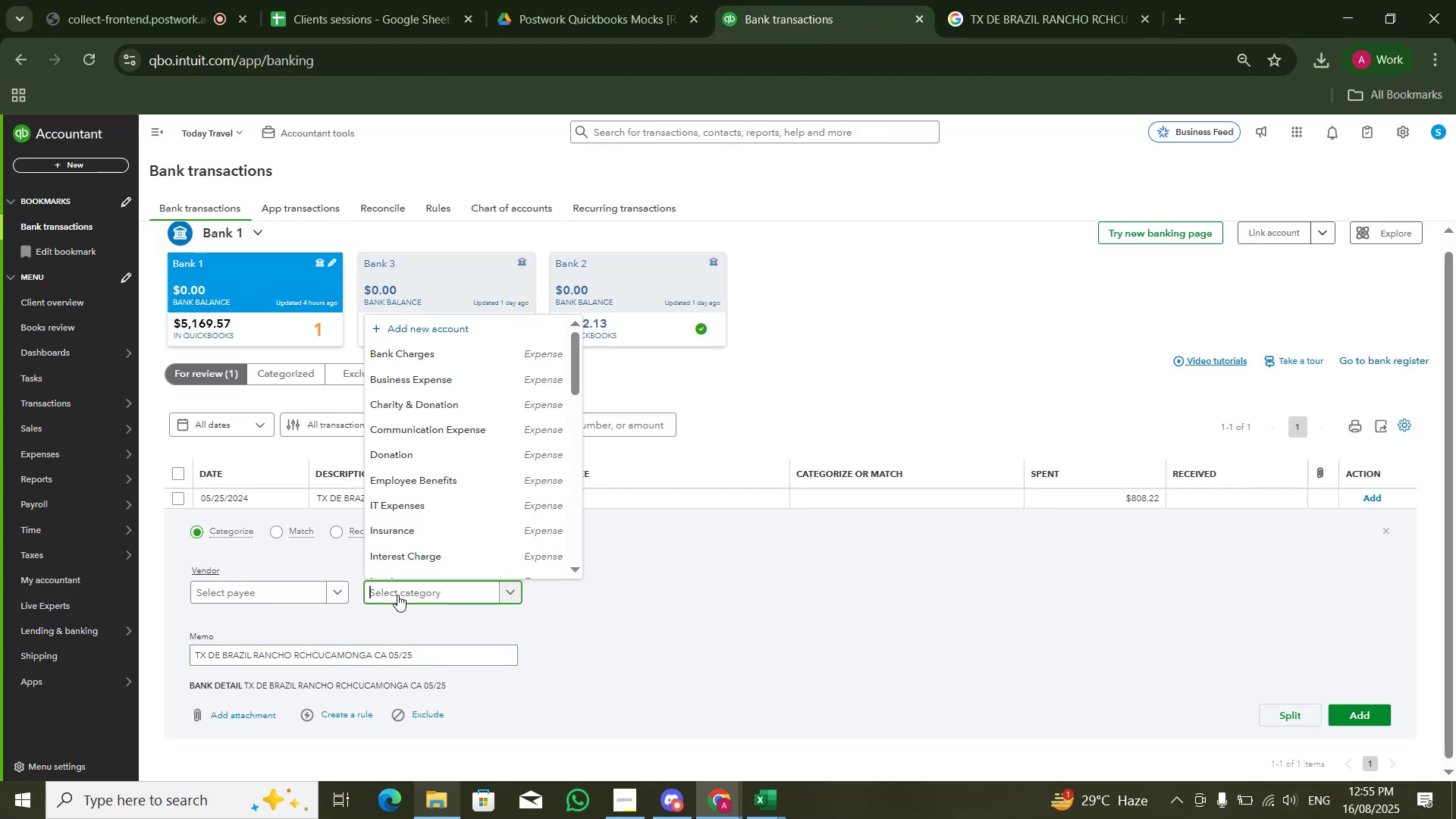 
type(MEAL)
 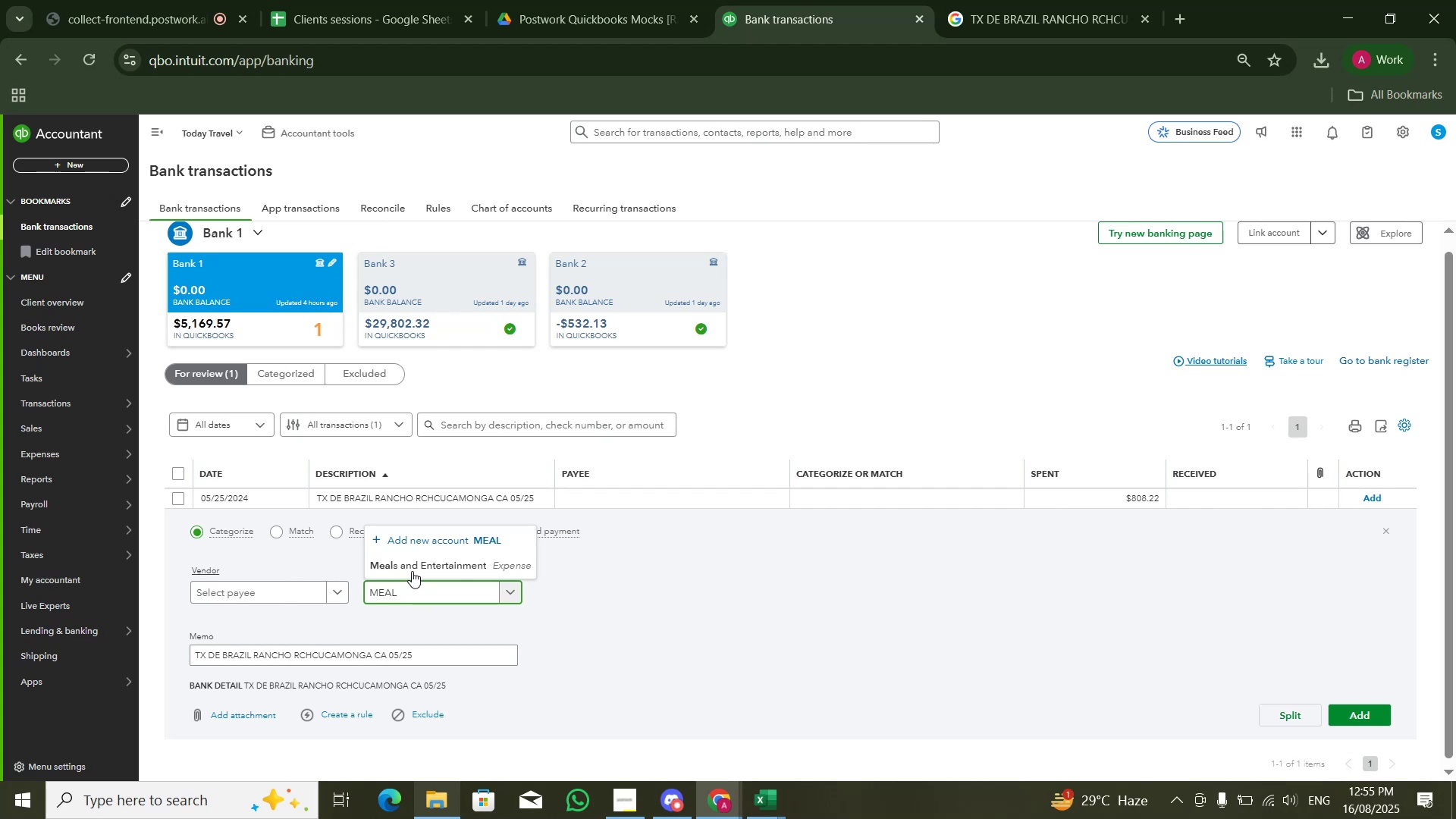 
left_click([416, 561])
 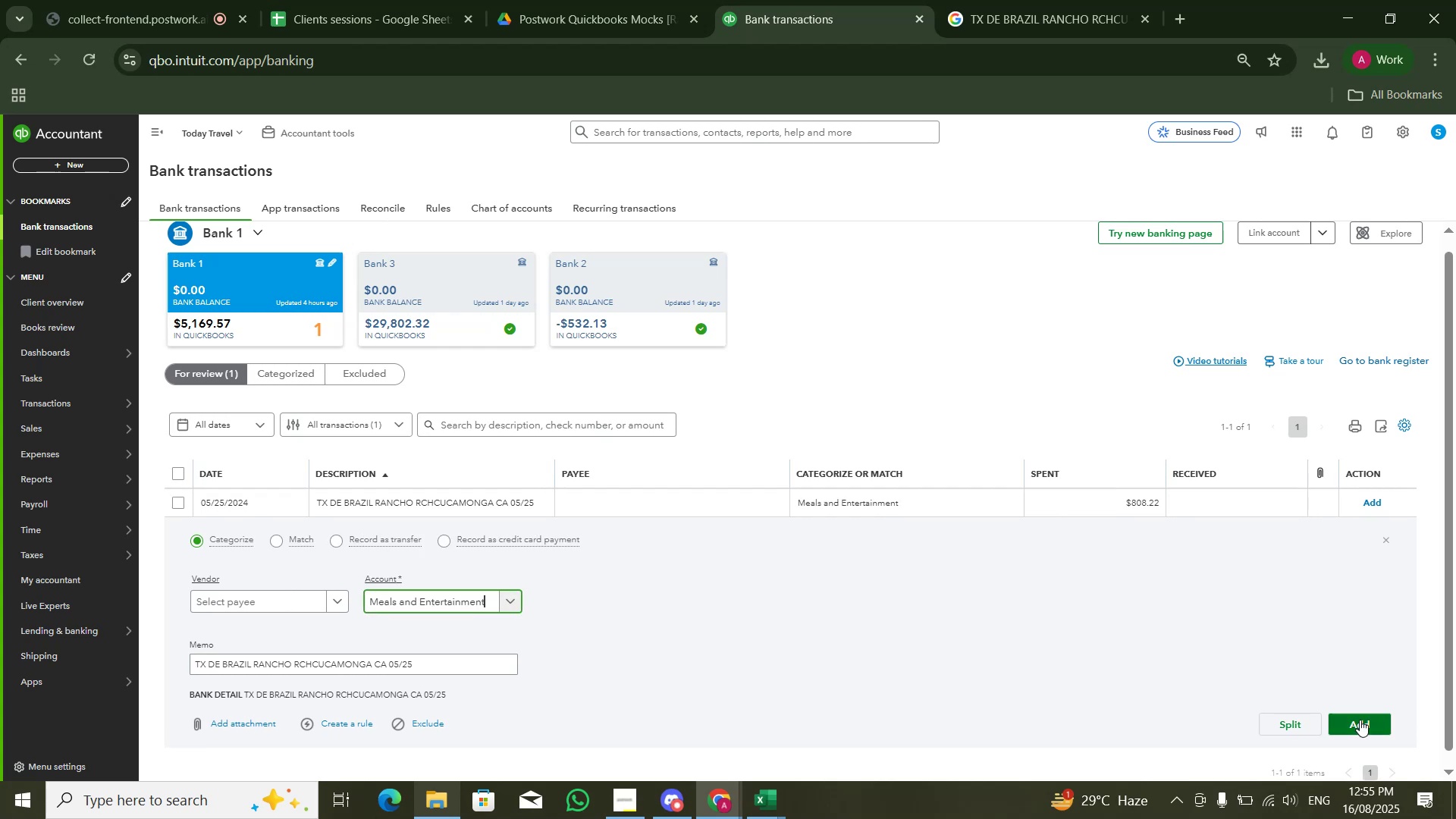 
left_click([1366, 720])
 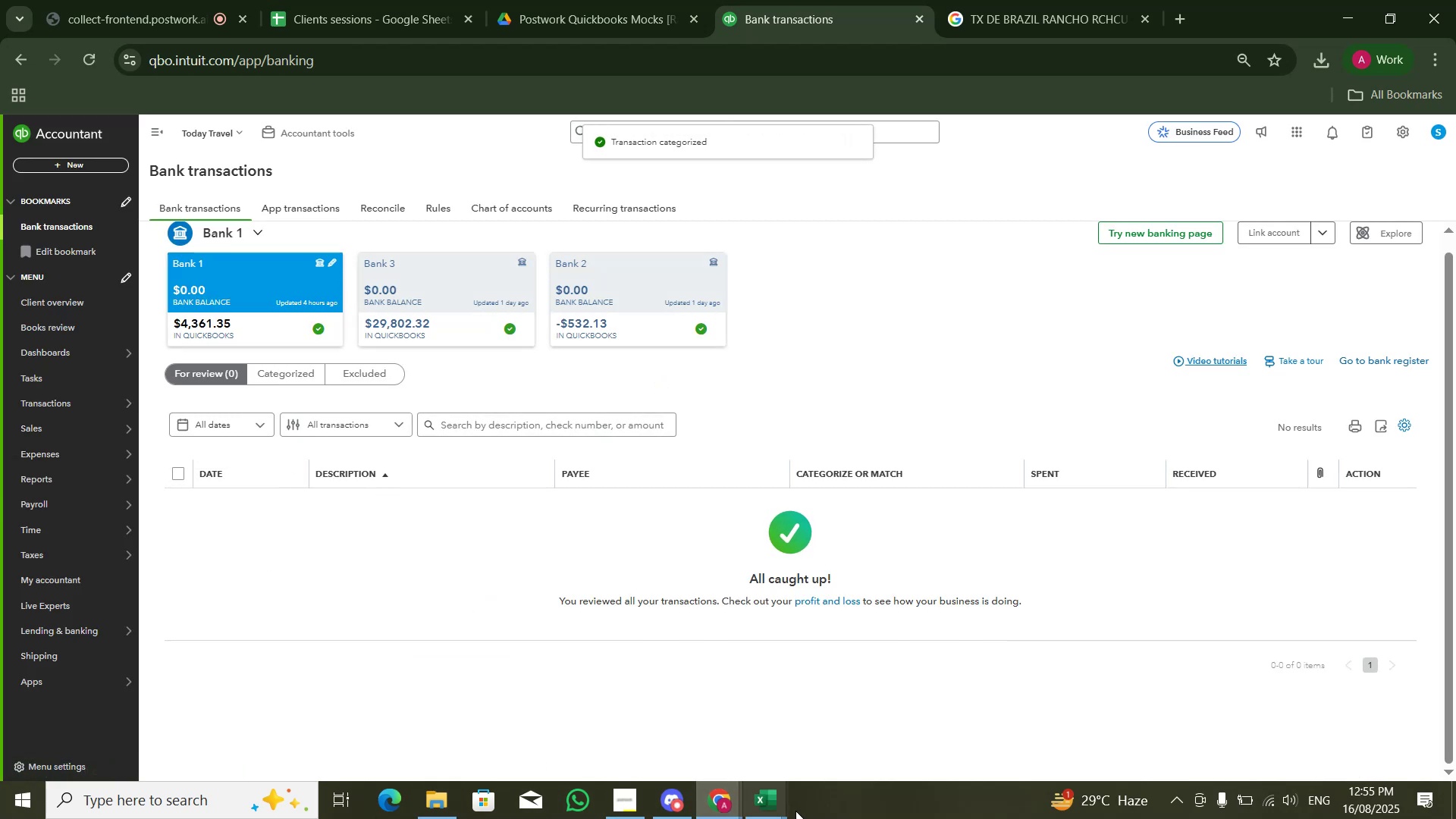 
double_click([878, 739])
 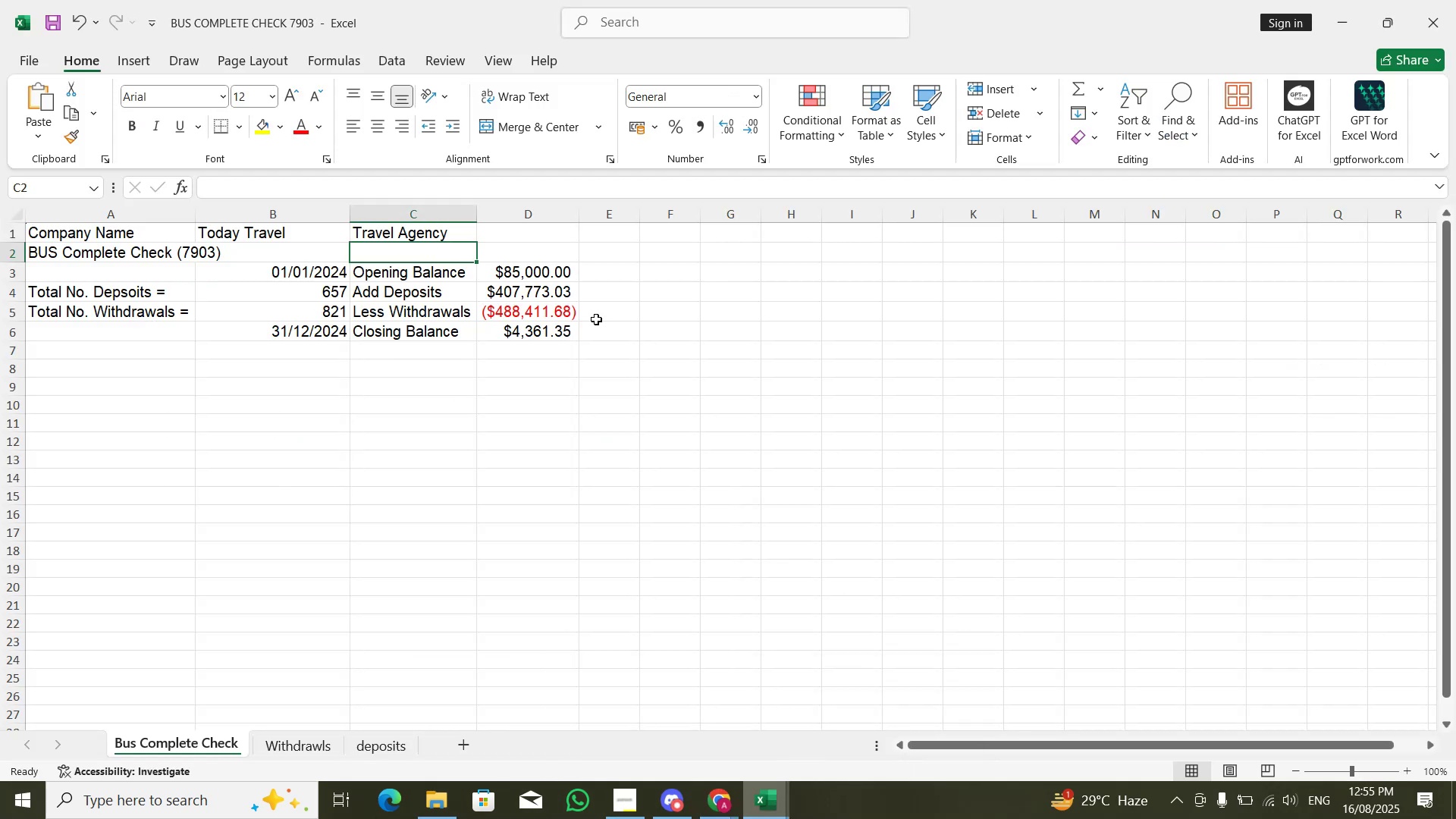 
key(Alt+AltLeft)
 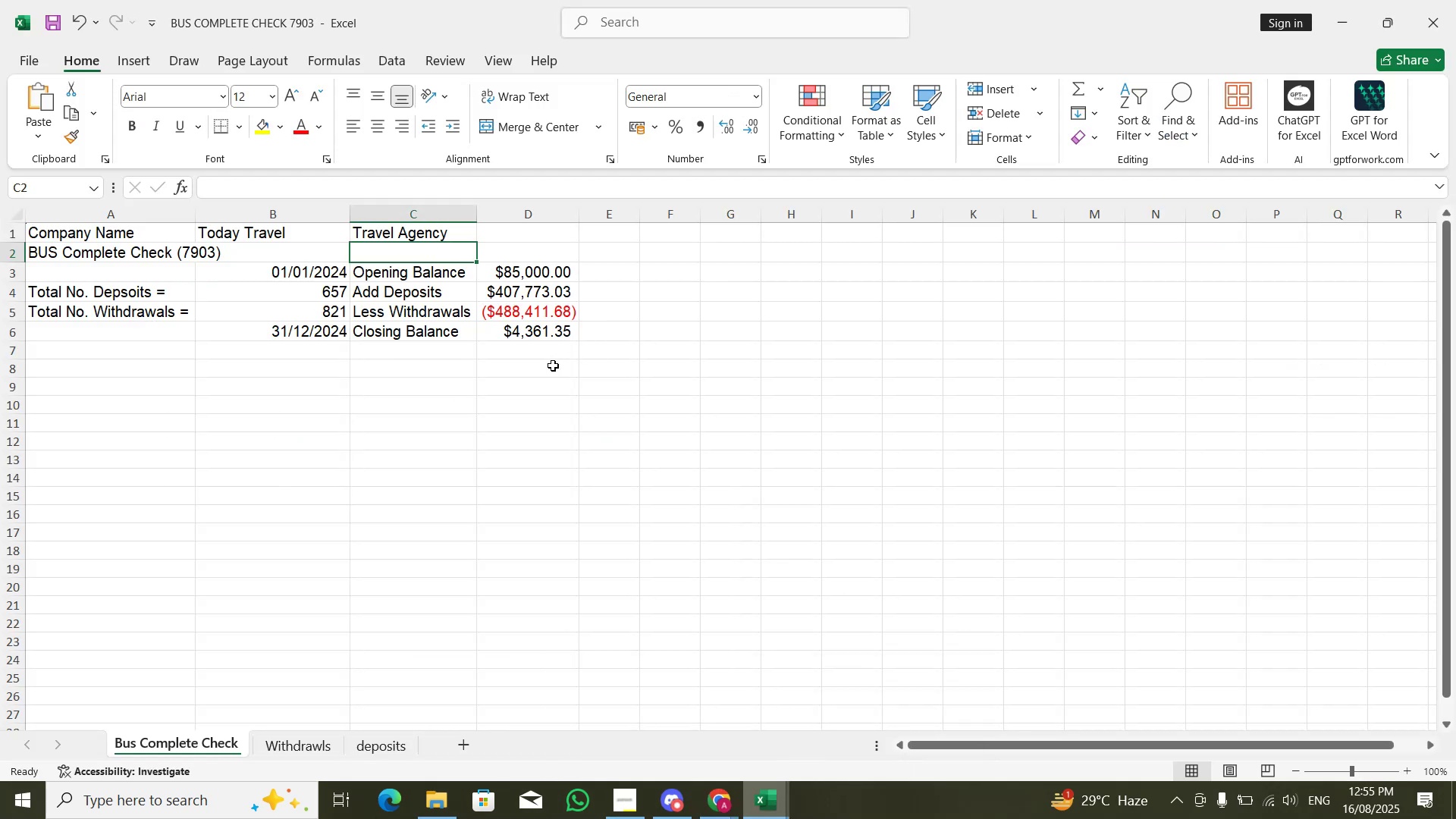 
key(Alt+Tab)
 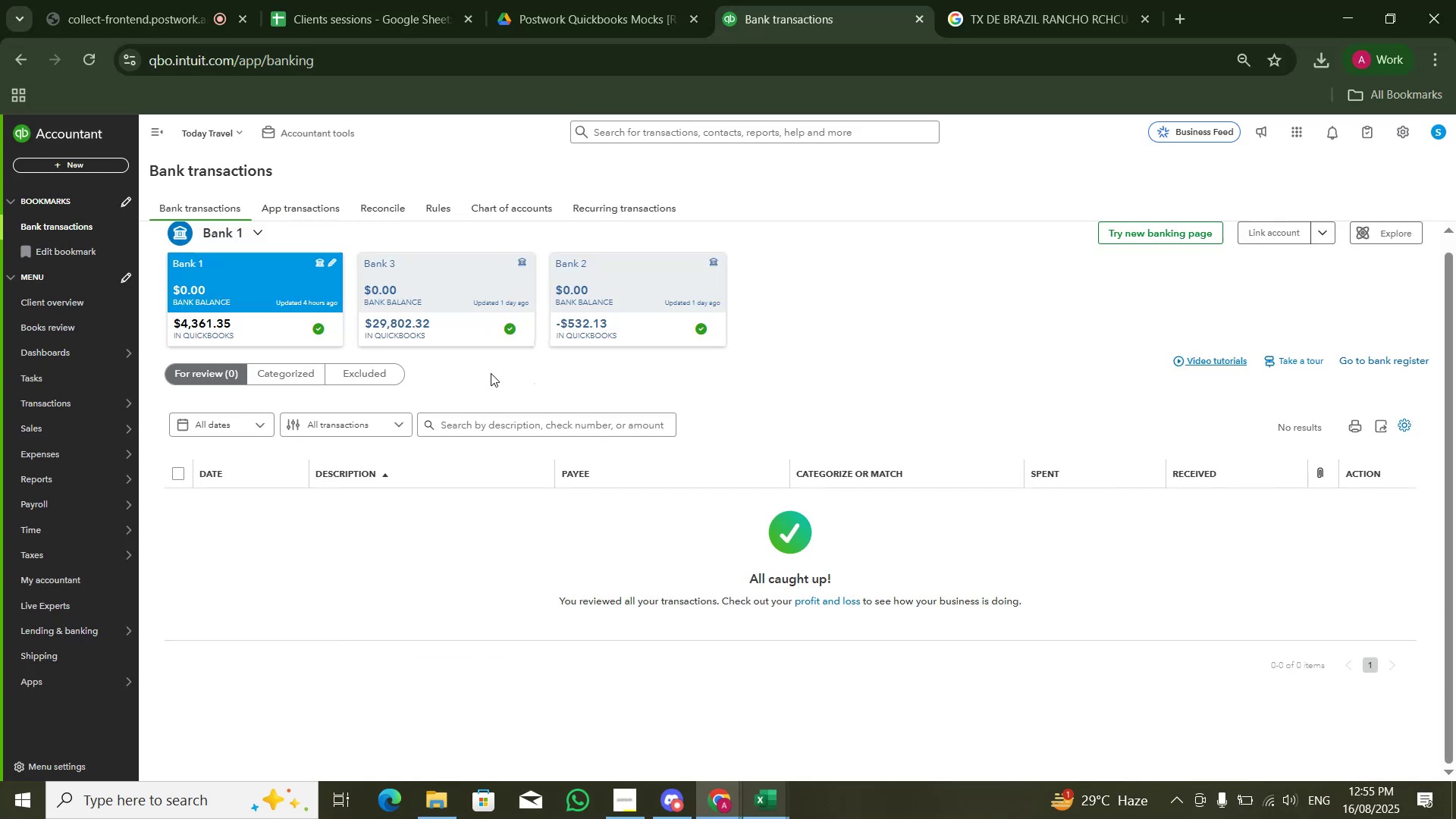 
key(Alt+AltLeft)
 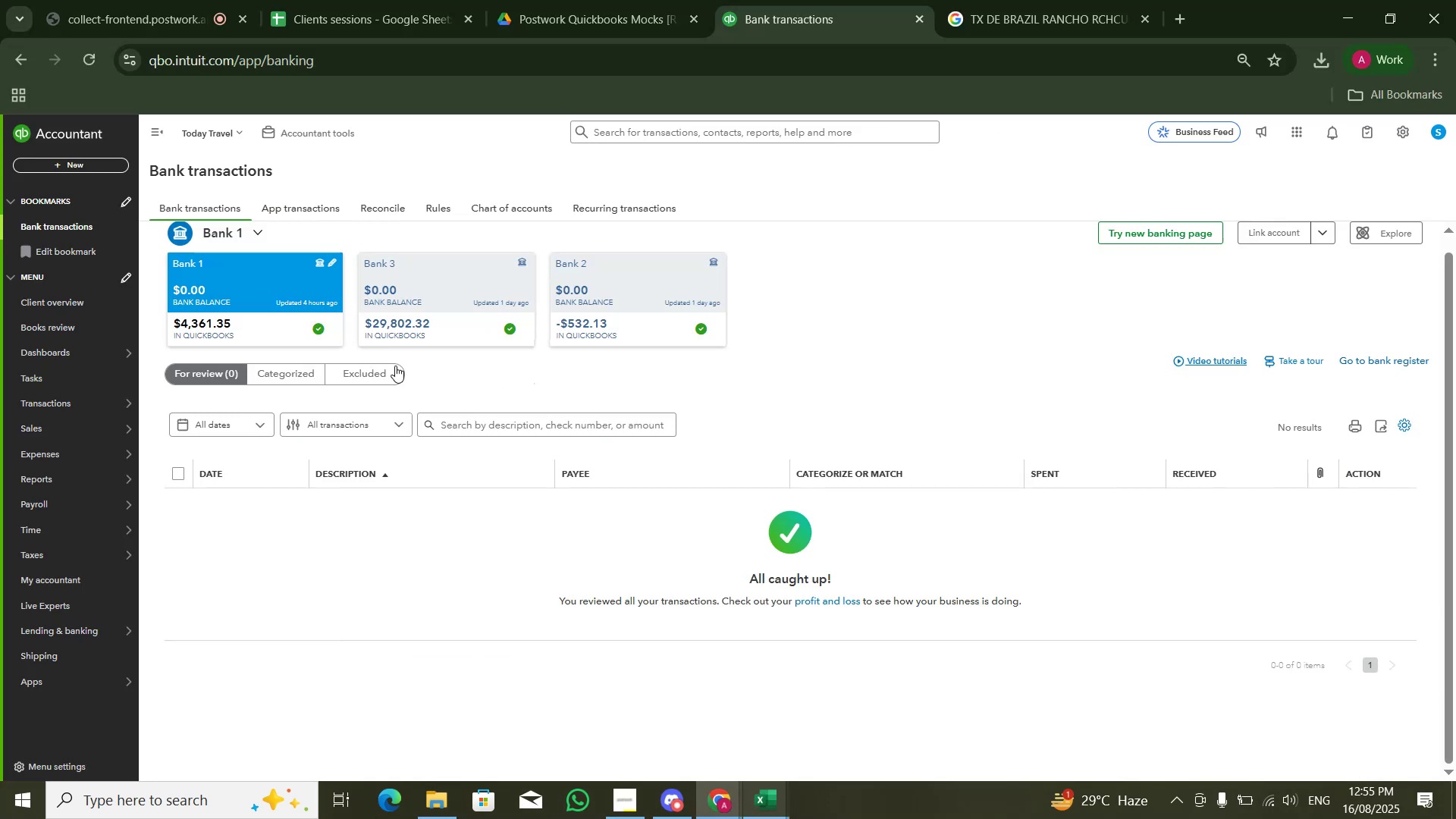 
key(Alt+Tab)
 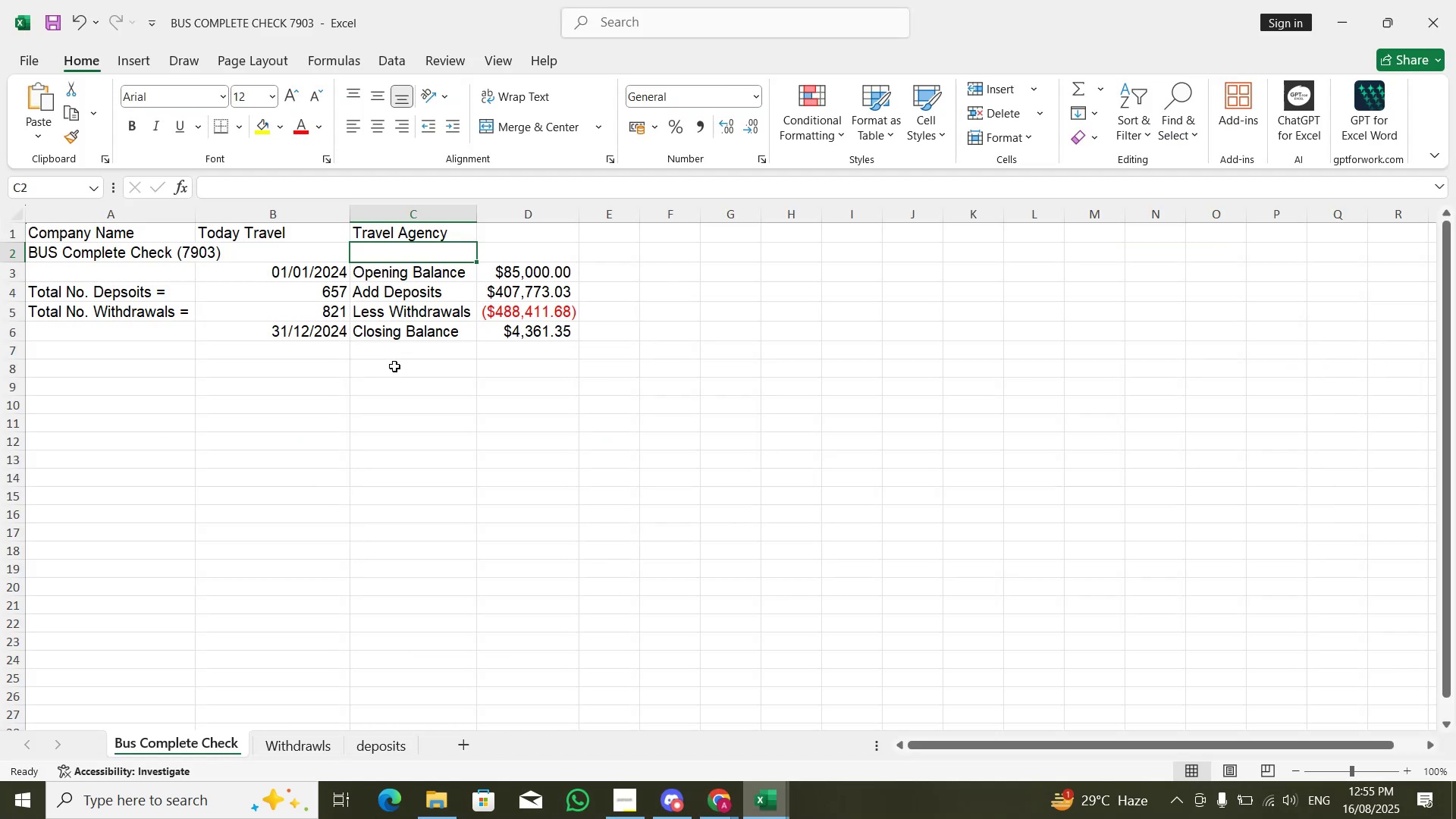 
key(Alt+AltLeft)
 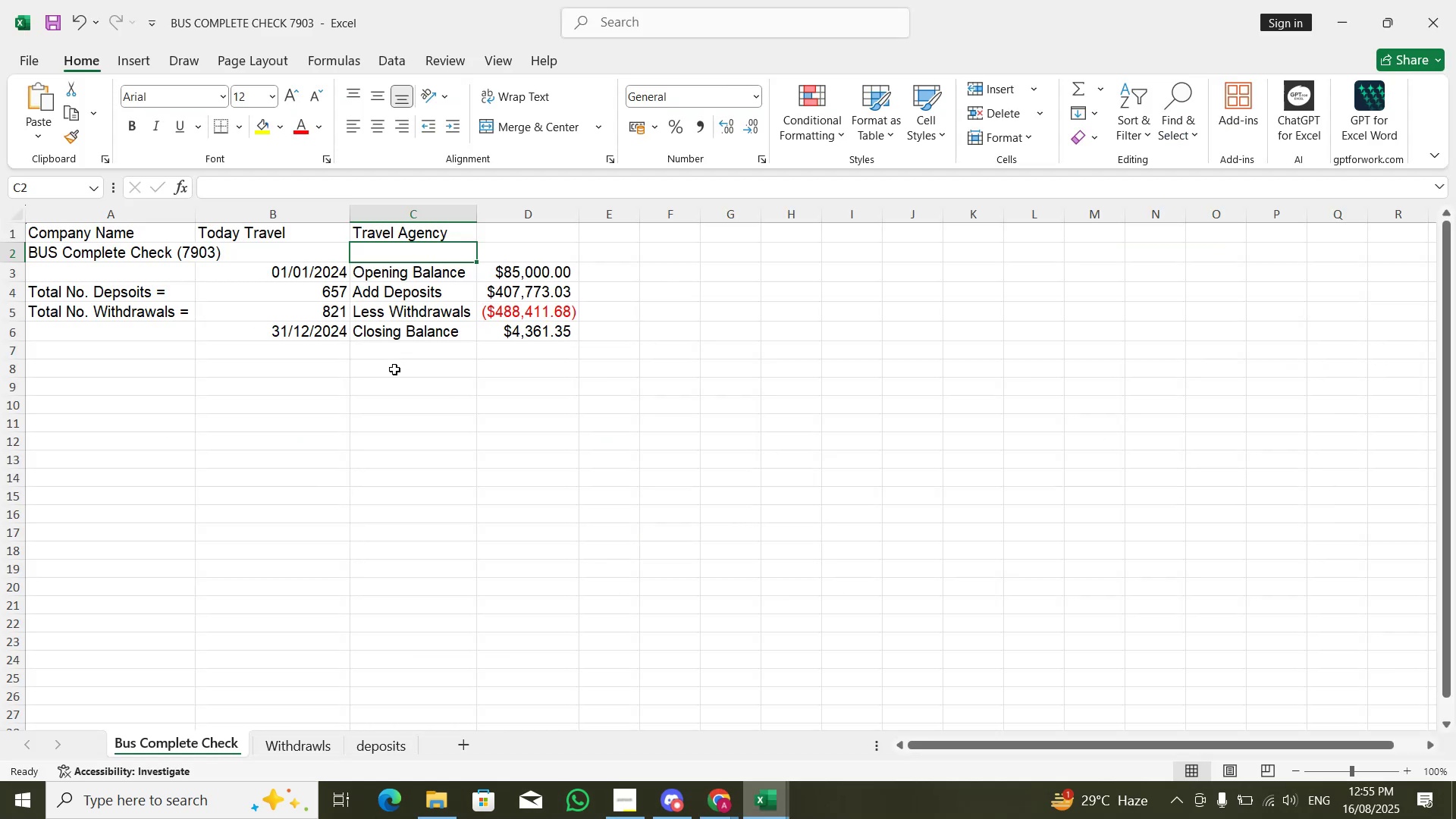 
key(Alt+Tab)
 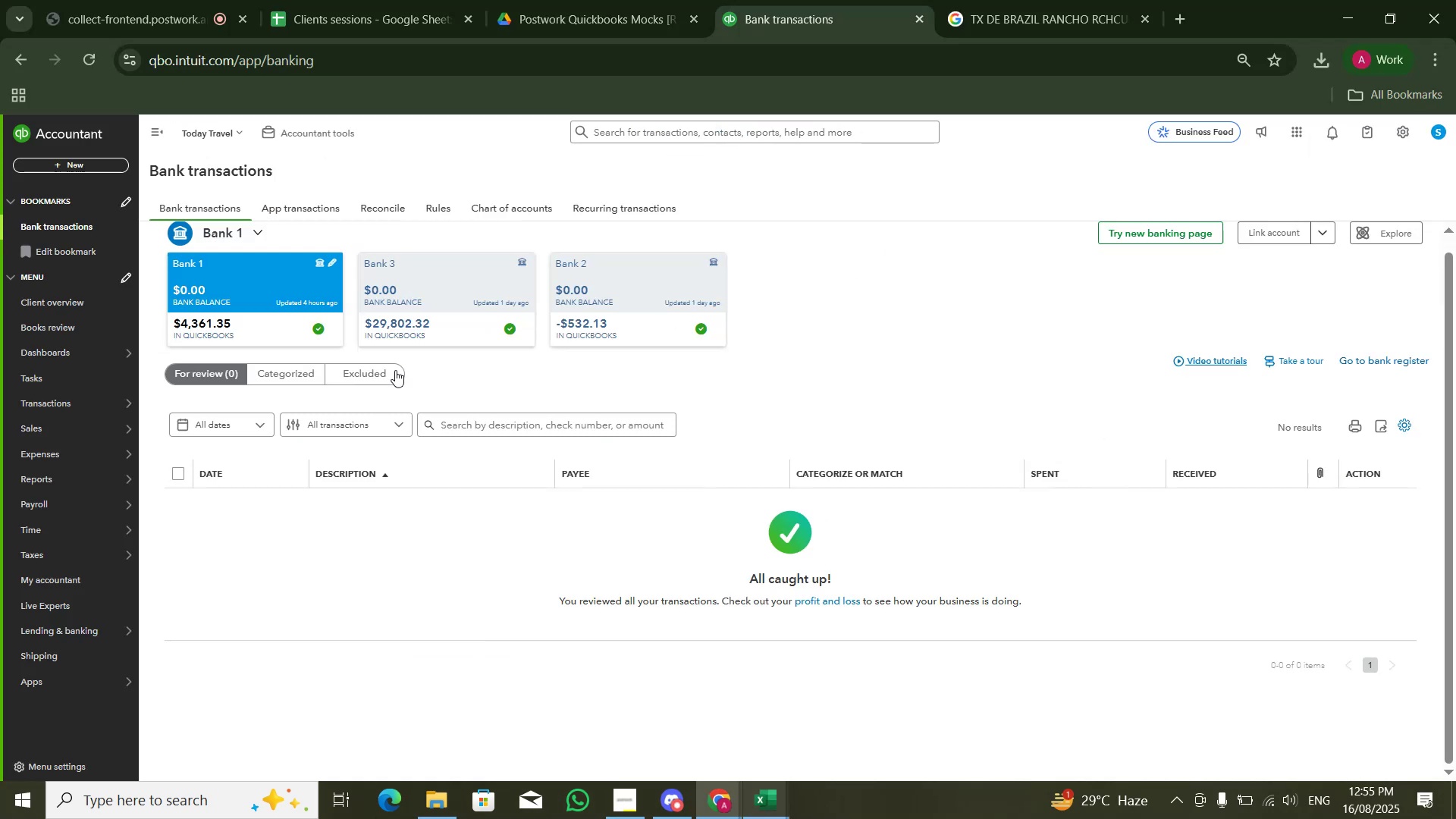 
key(Alt+AltLeft)
 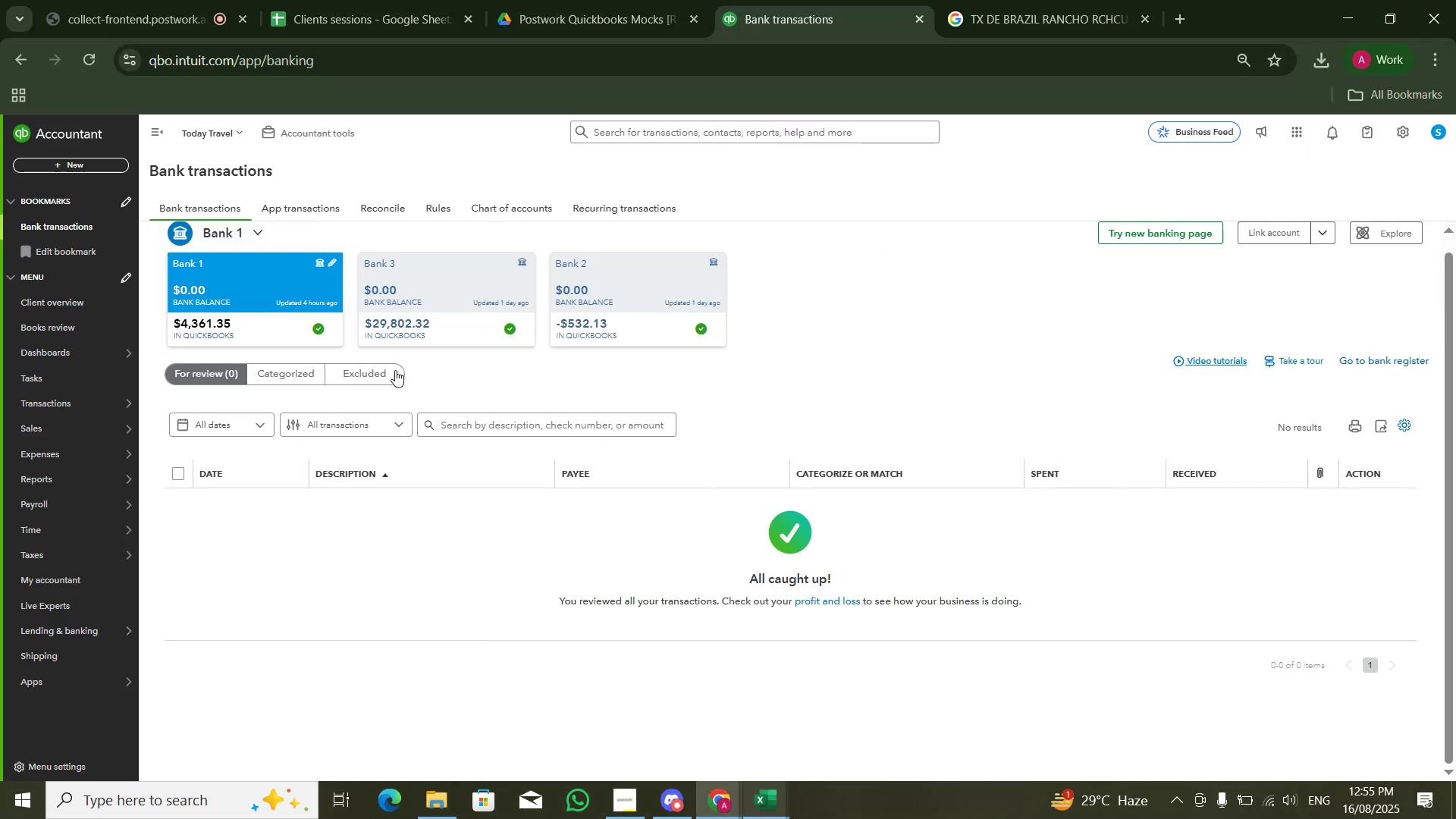 
key(Alt+Tab)
 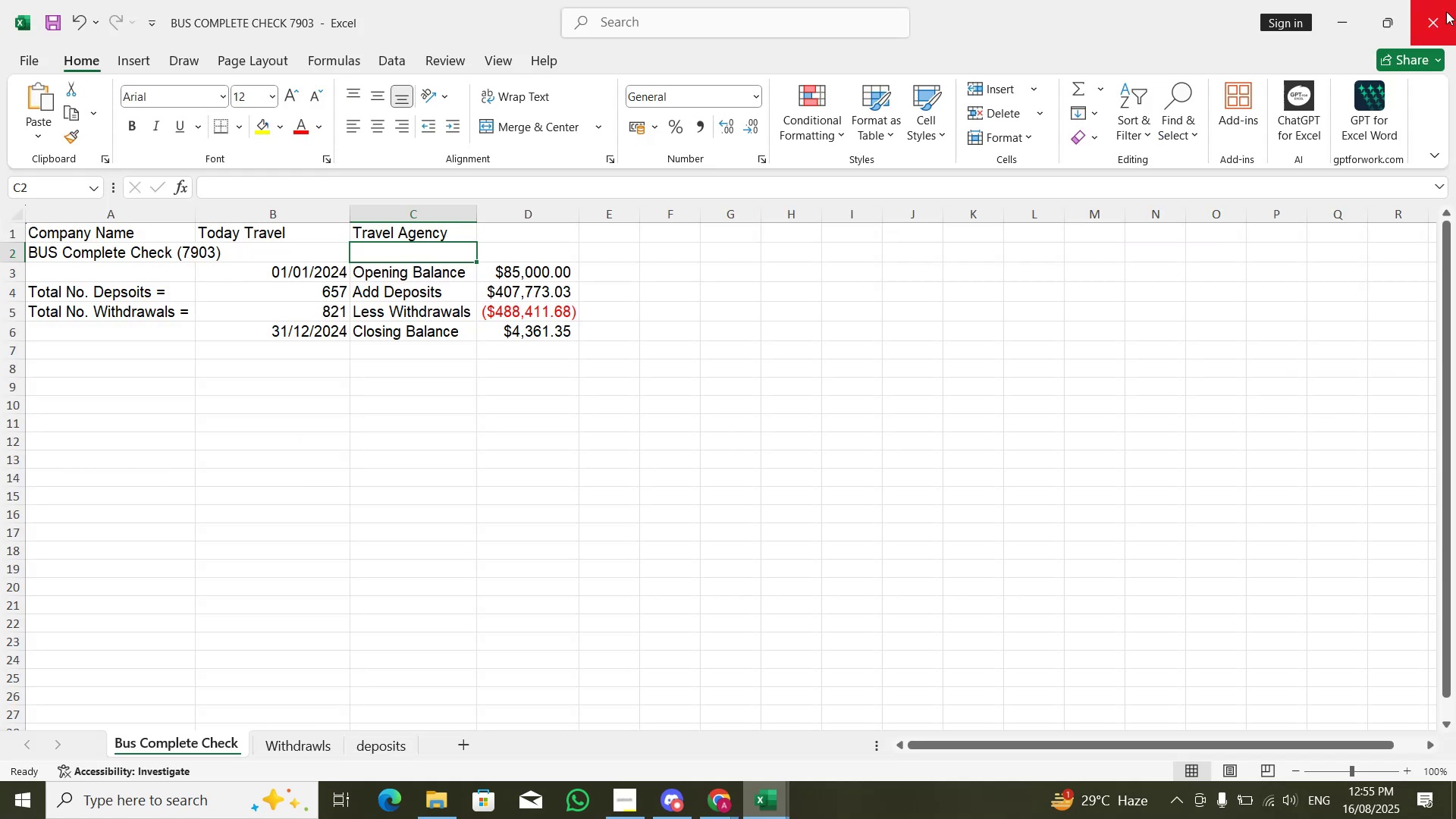 
left_click([1438, 17])
 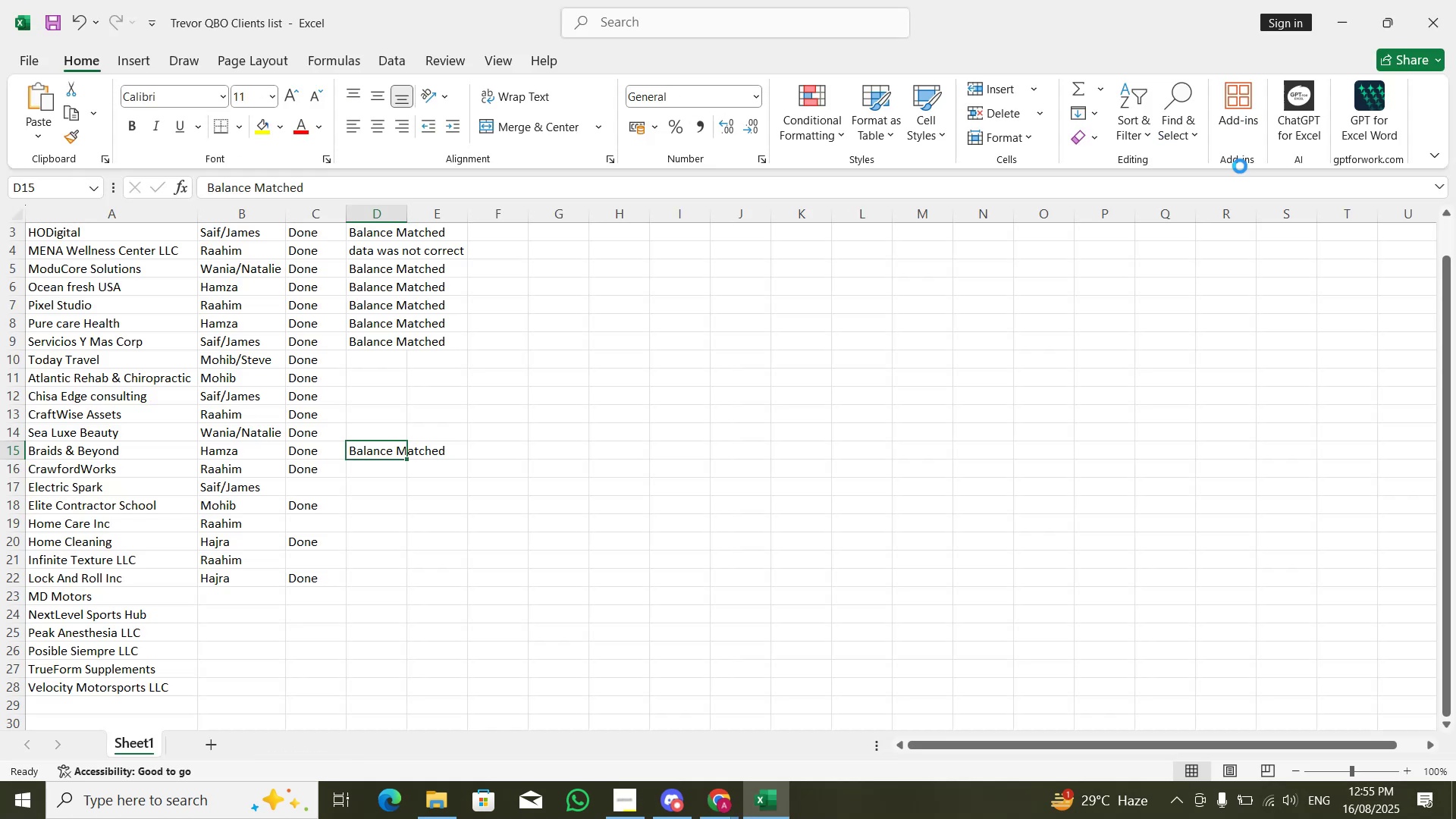 